 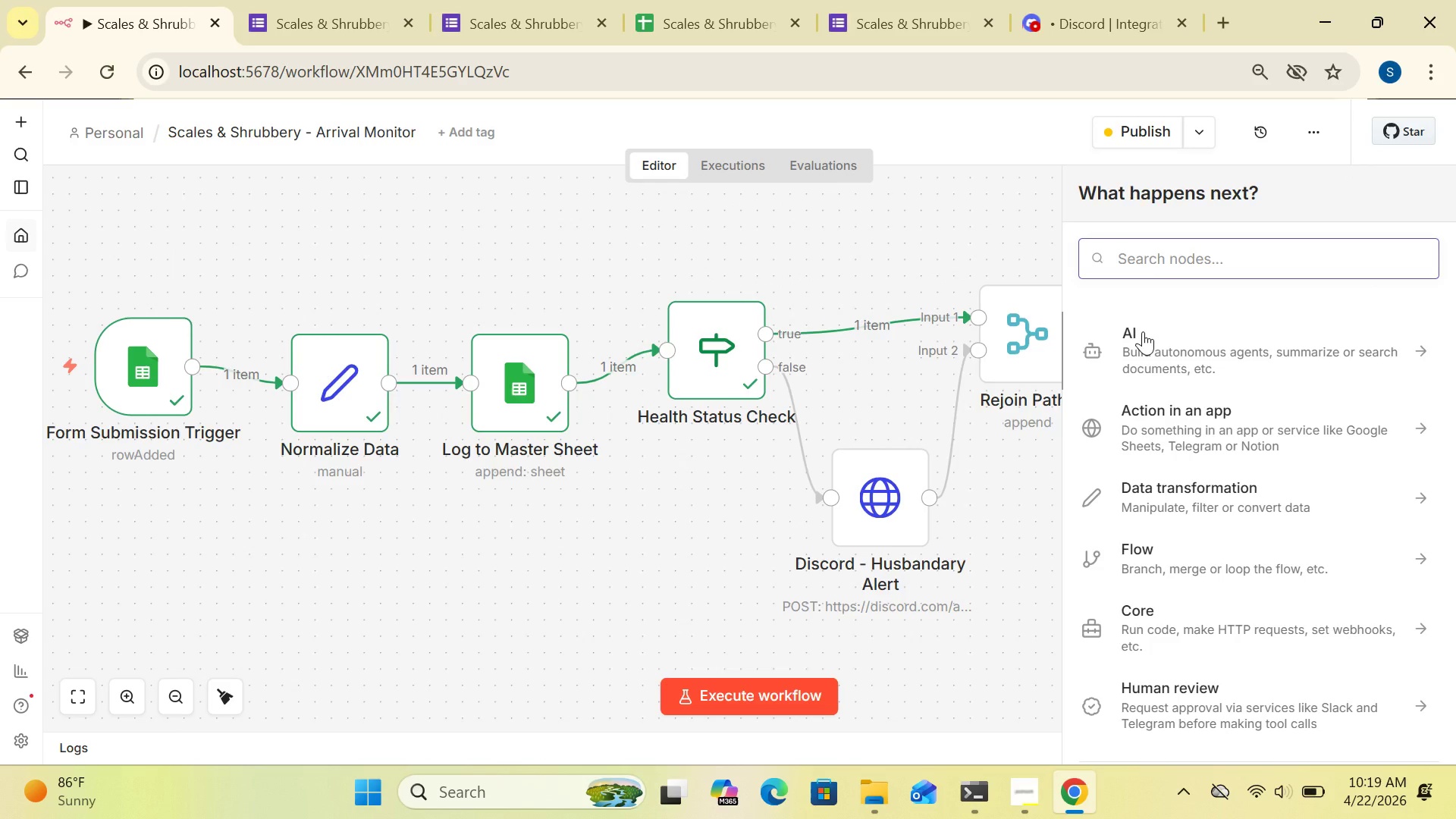 
type(gm)
 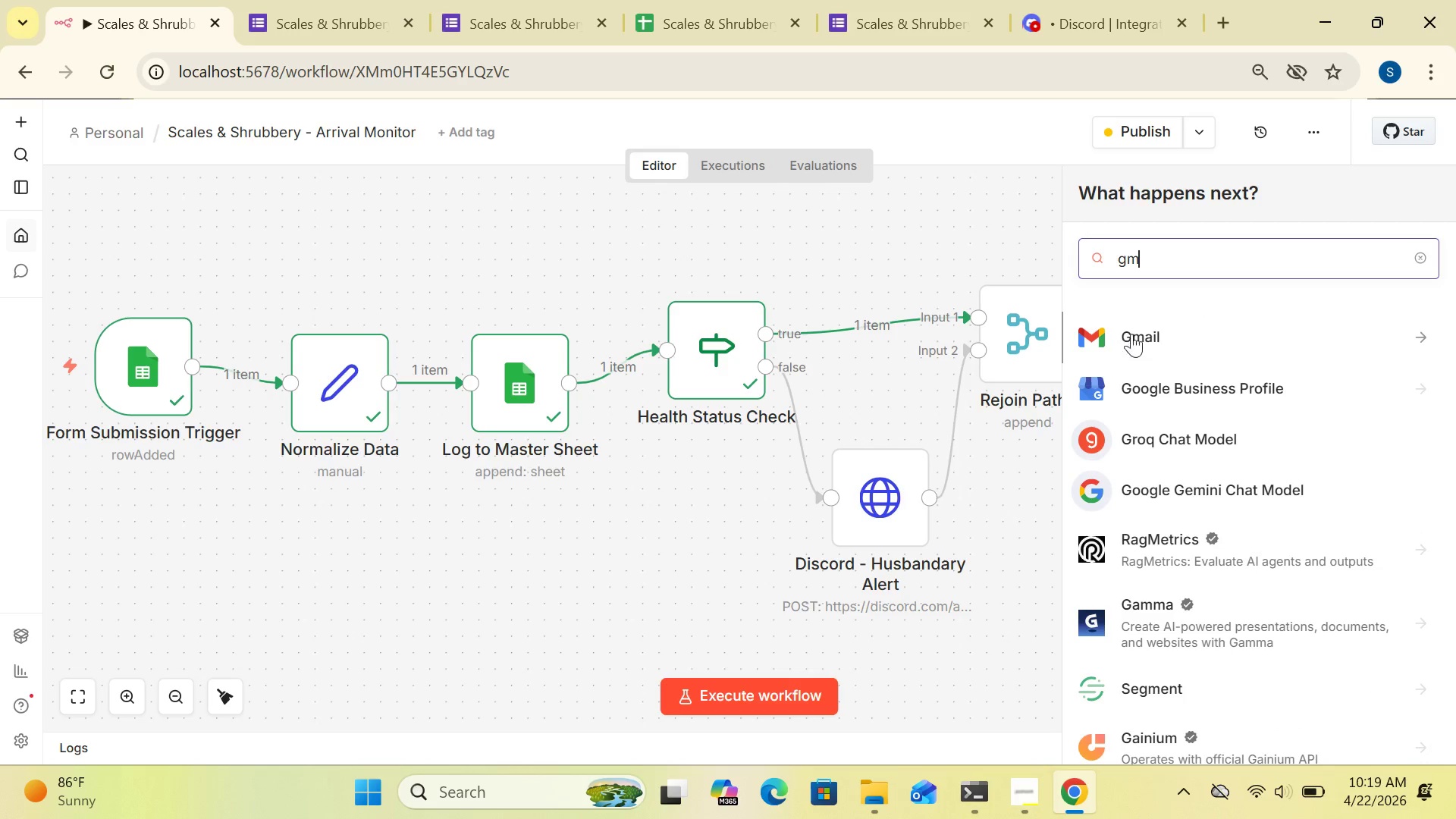 
double_click([1143, 328])
 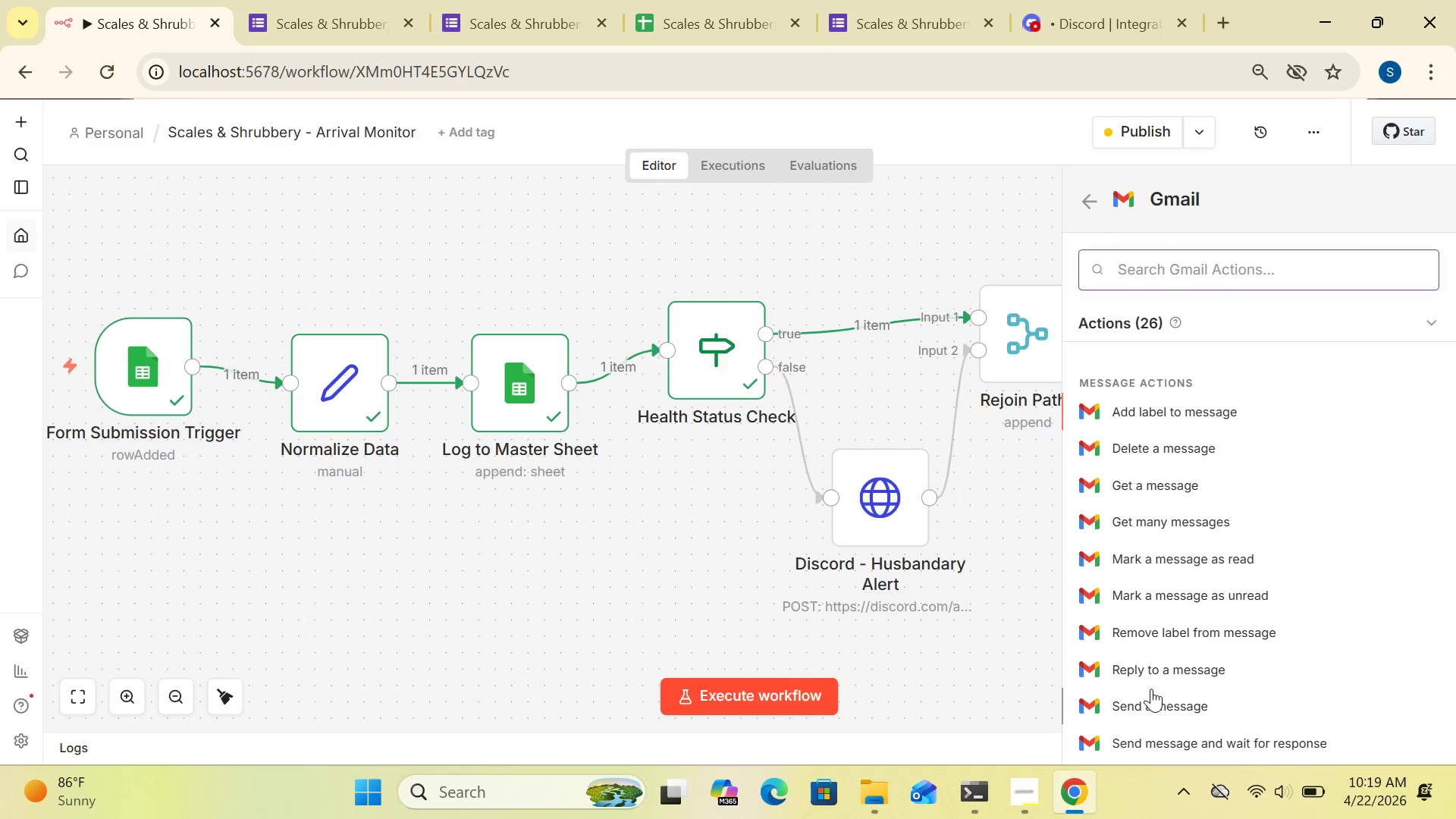 
left_click([1148, 698])
 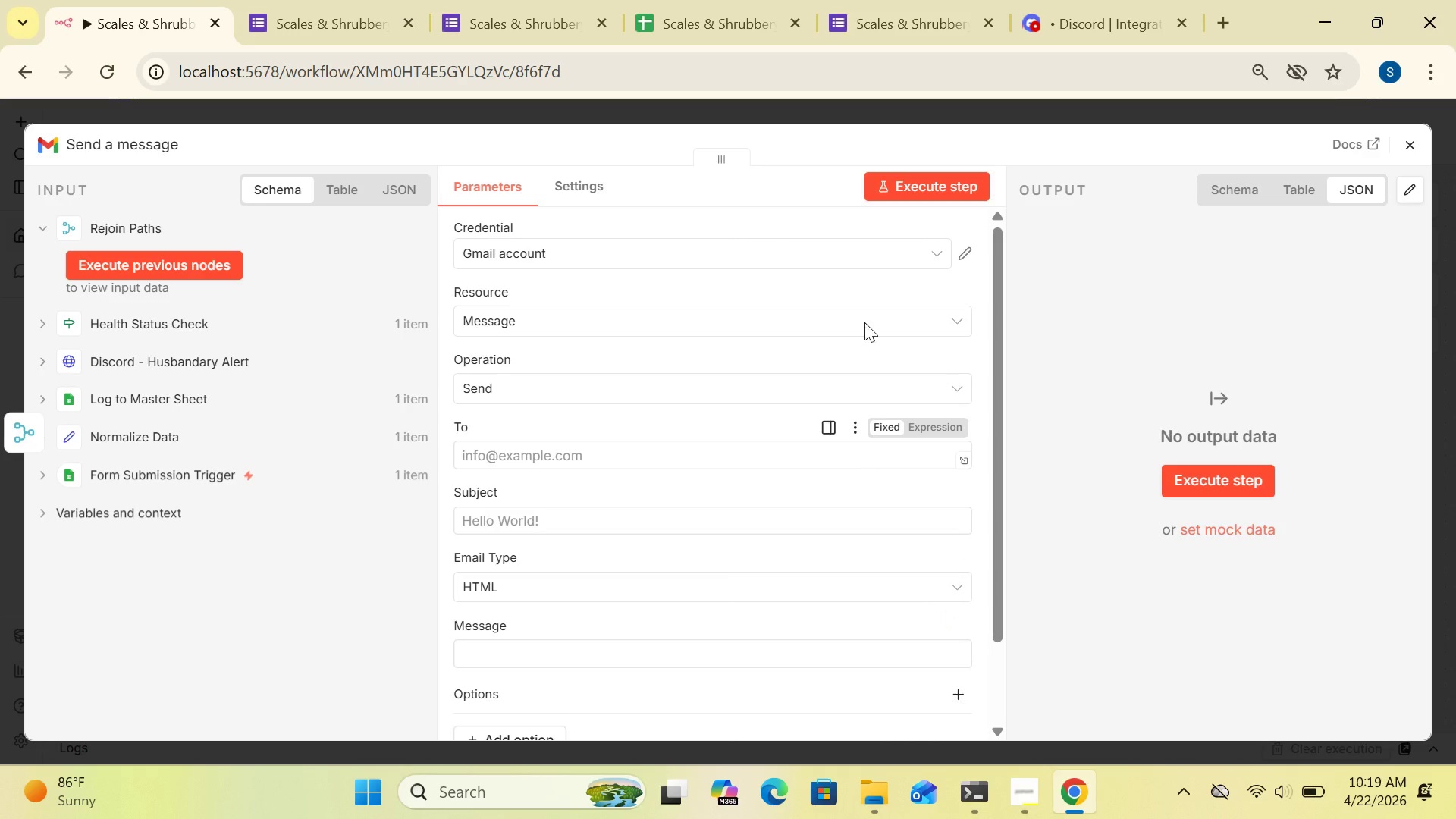 
left_click([968, 244])
 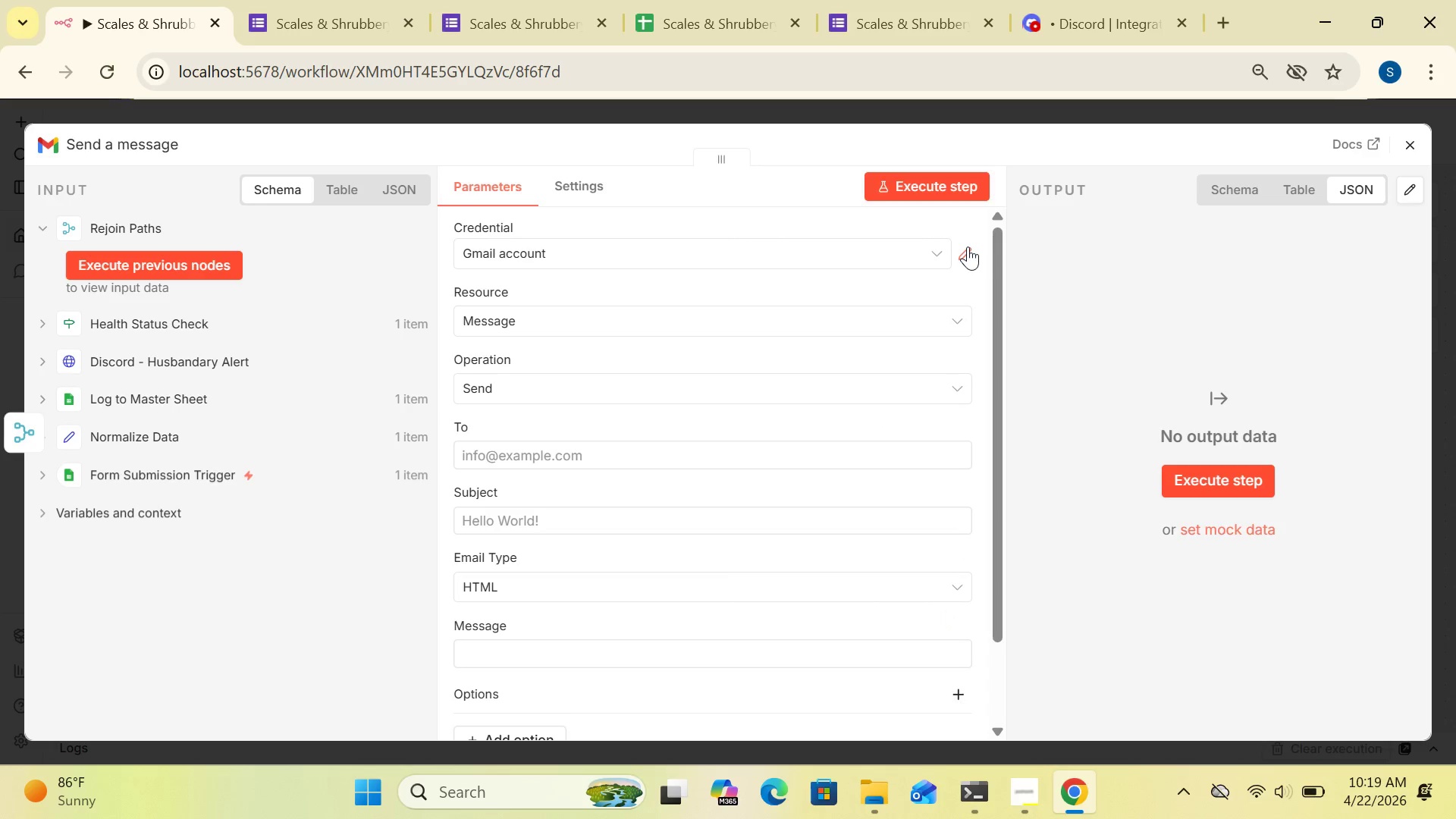 
left_click([967, 246])
 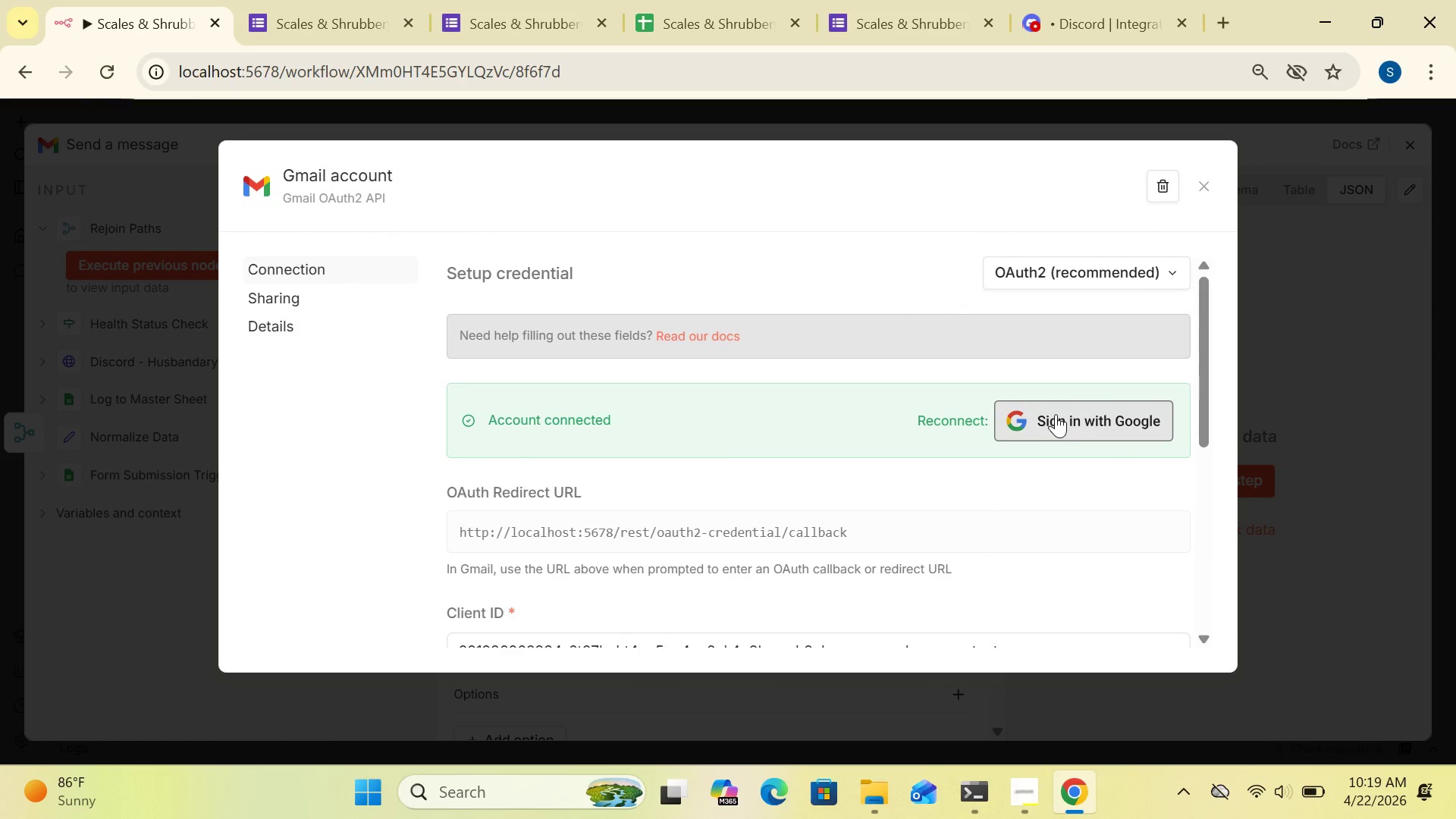 
left_click([1071, 424])
 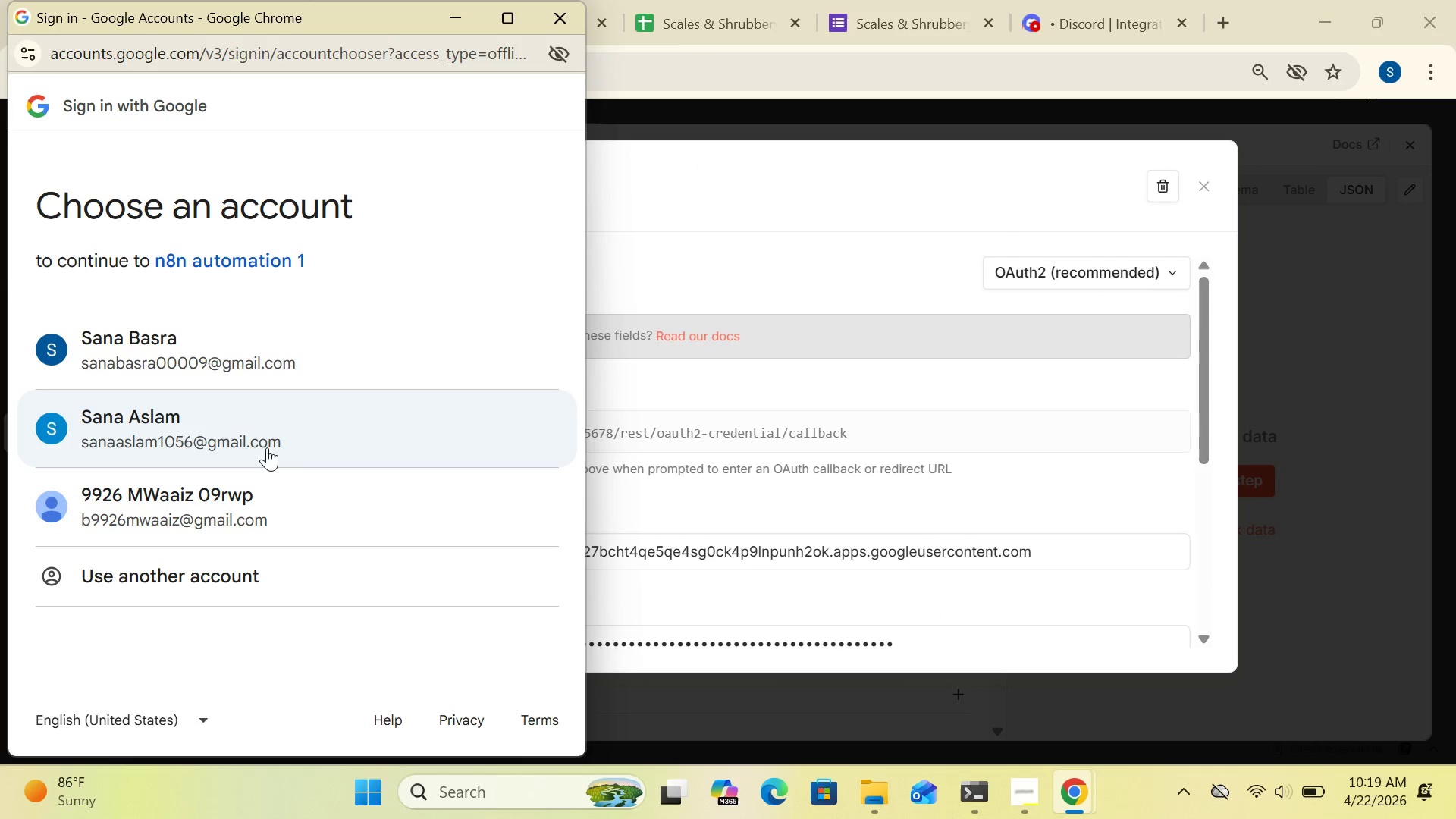 
double_click([217, 359])
 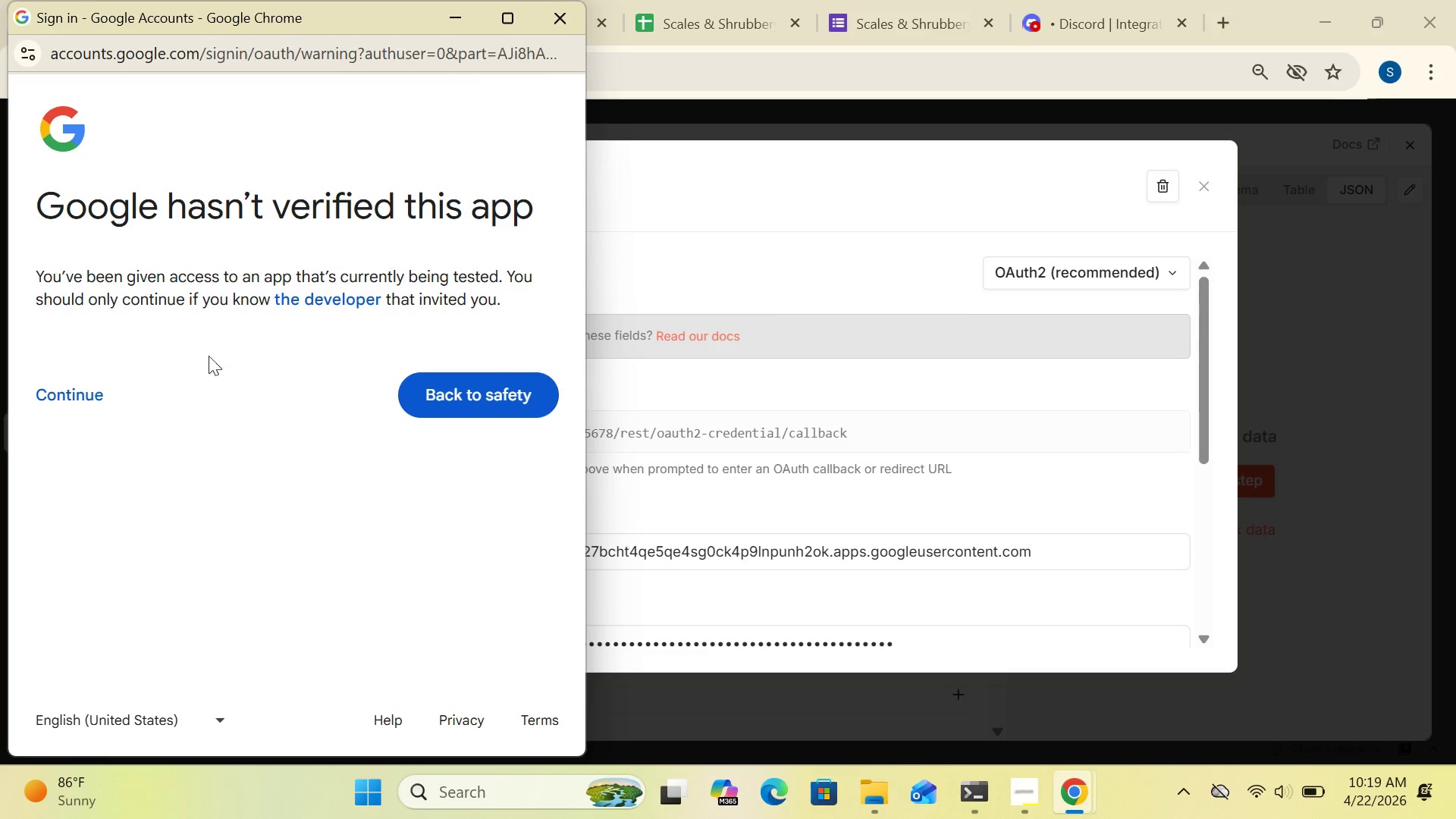 
left_click([81, 401])
 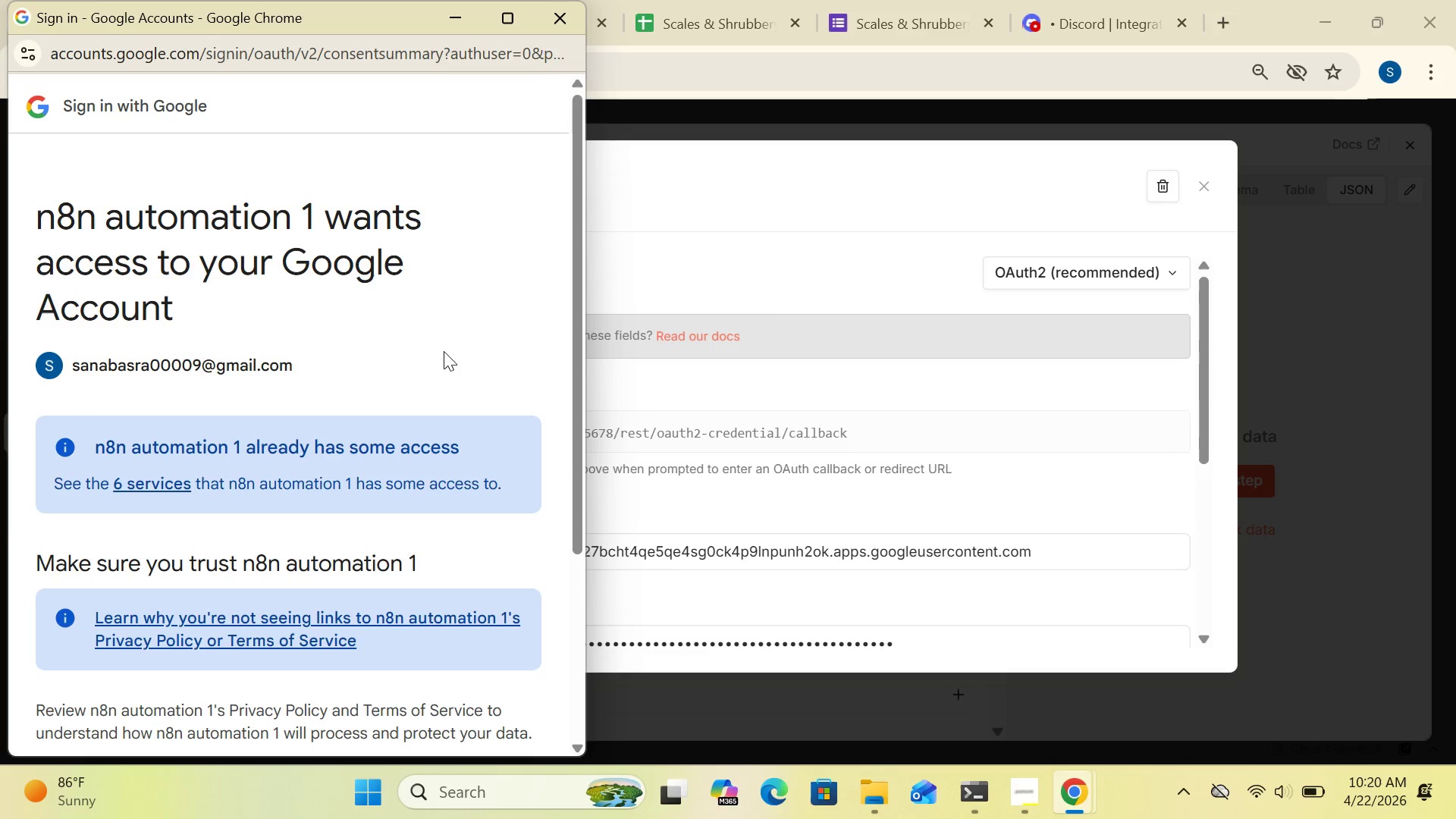 
left_click_drag(start_coordinate=[578, 328], to_coordinate=[602, 666])
 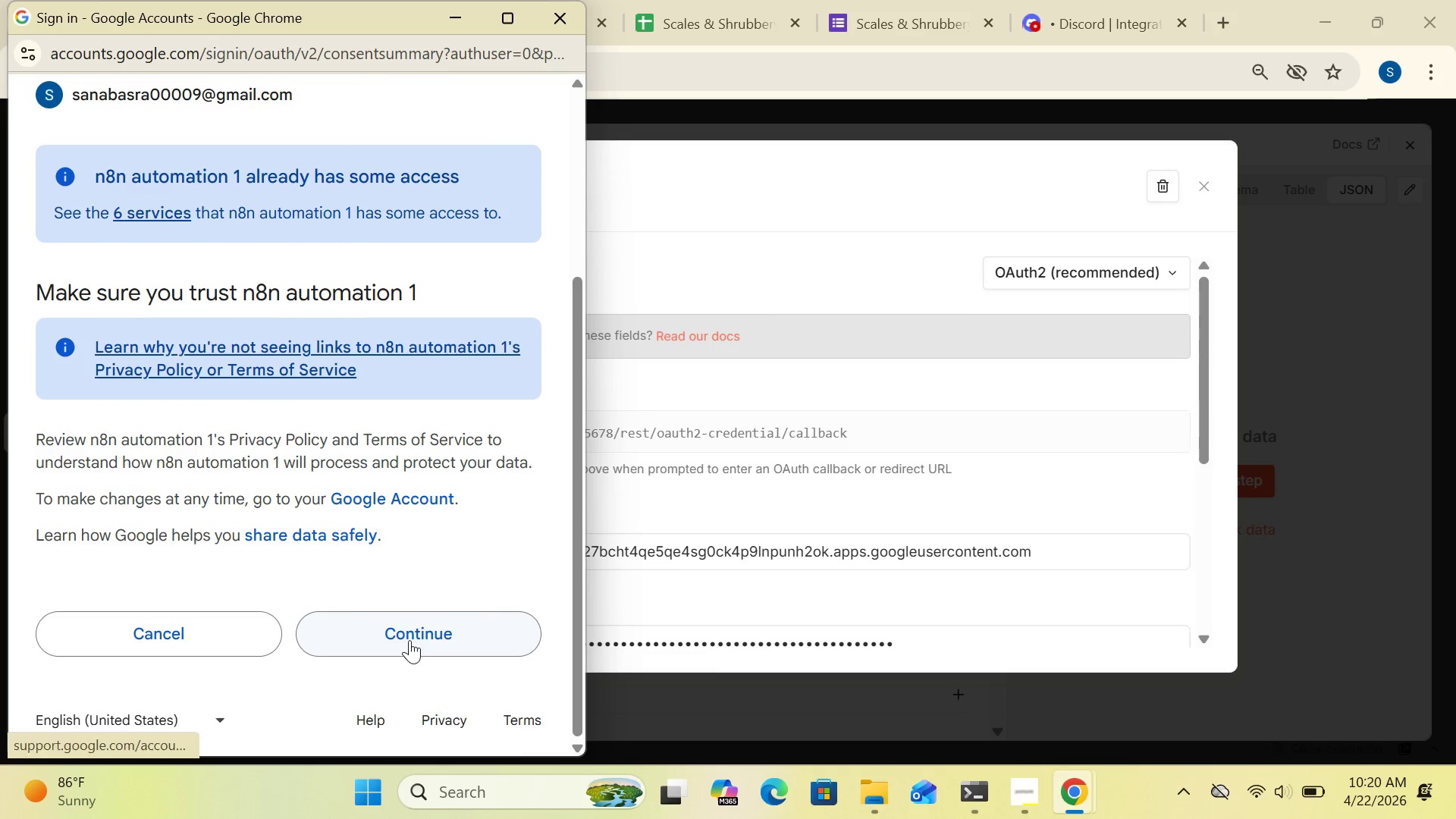 
left_click([411, 638])
 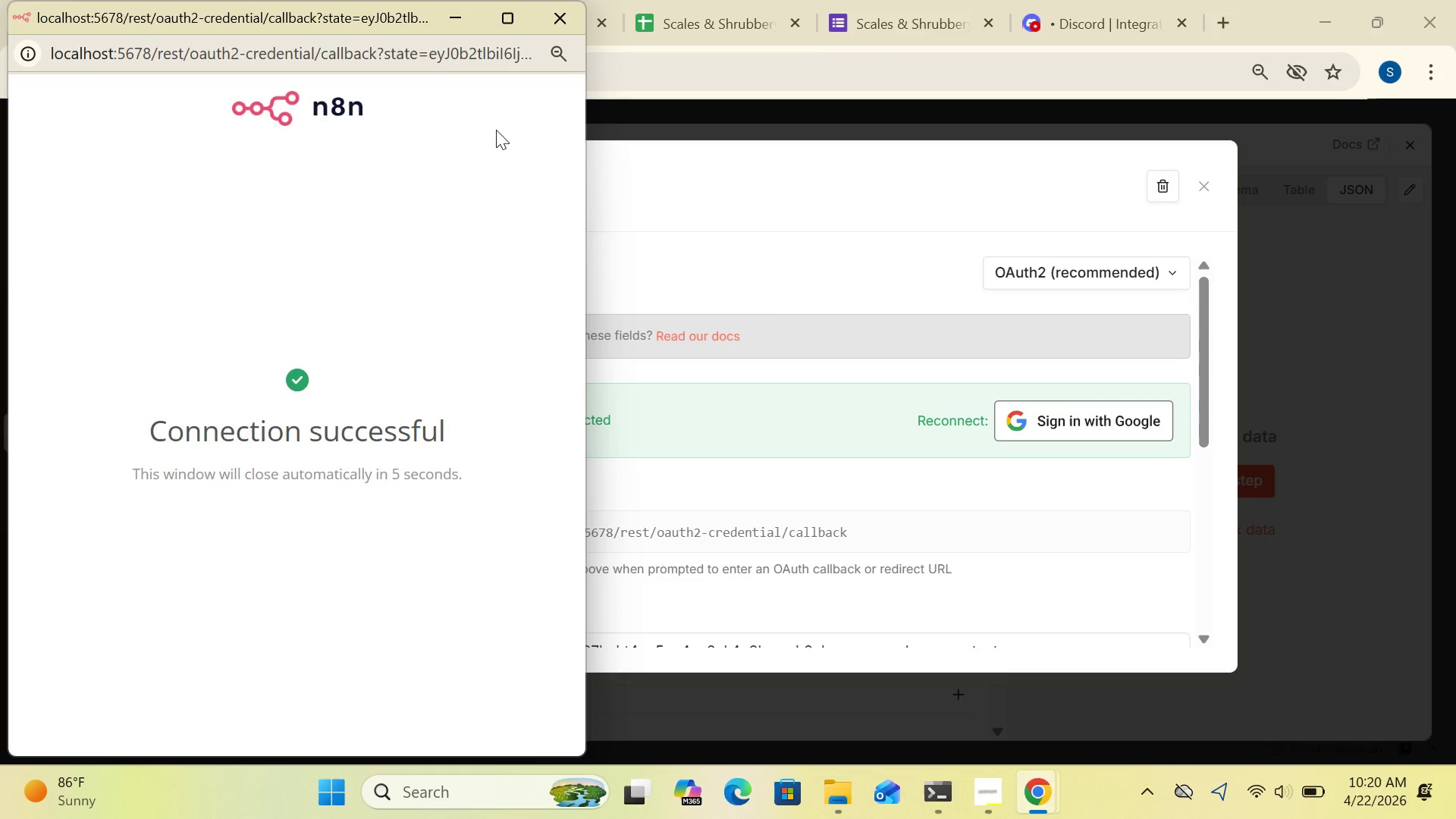 
left_click([553, 18])
 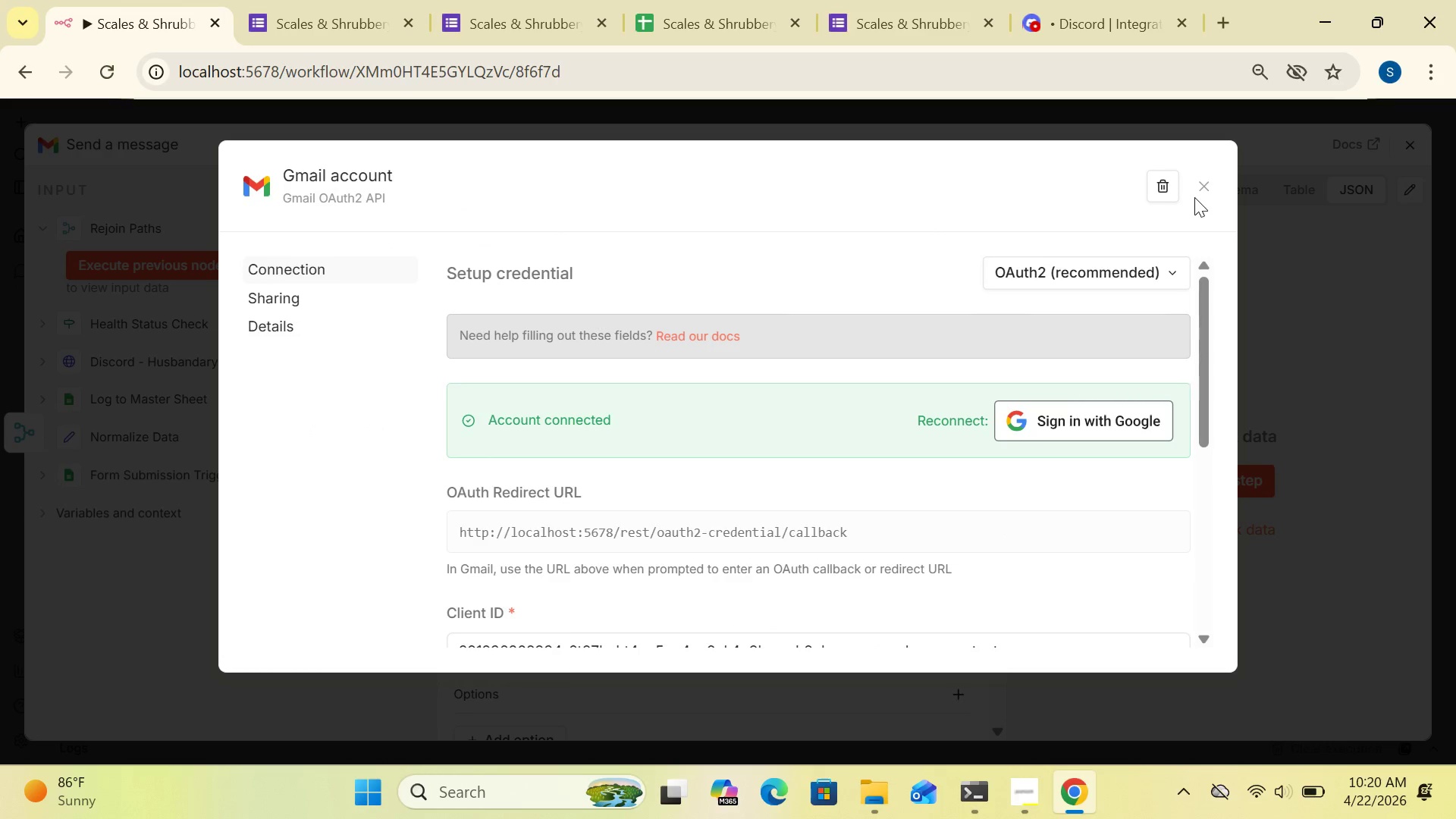 
left_click([1206, 186])
 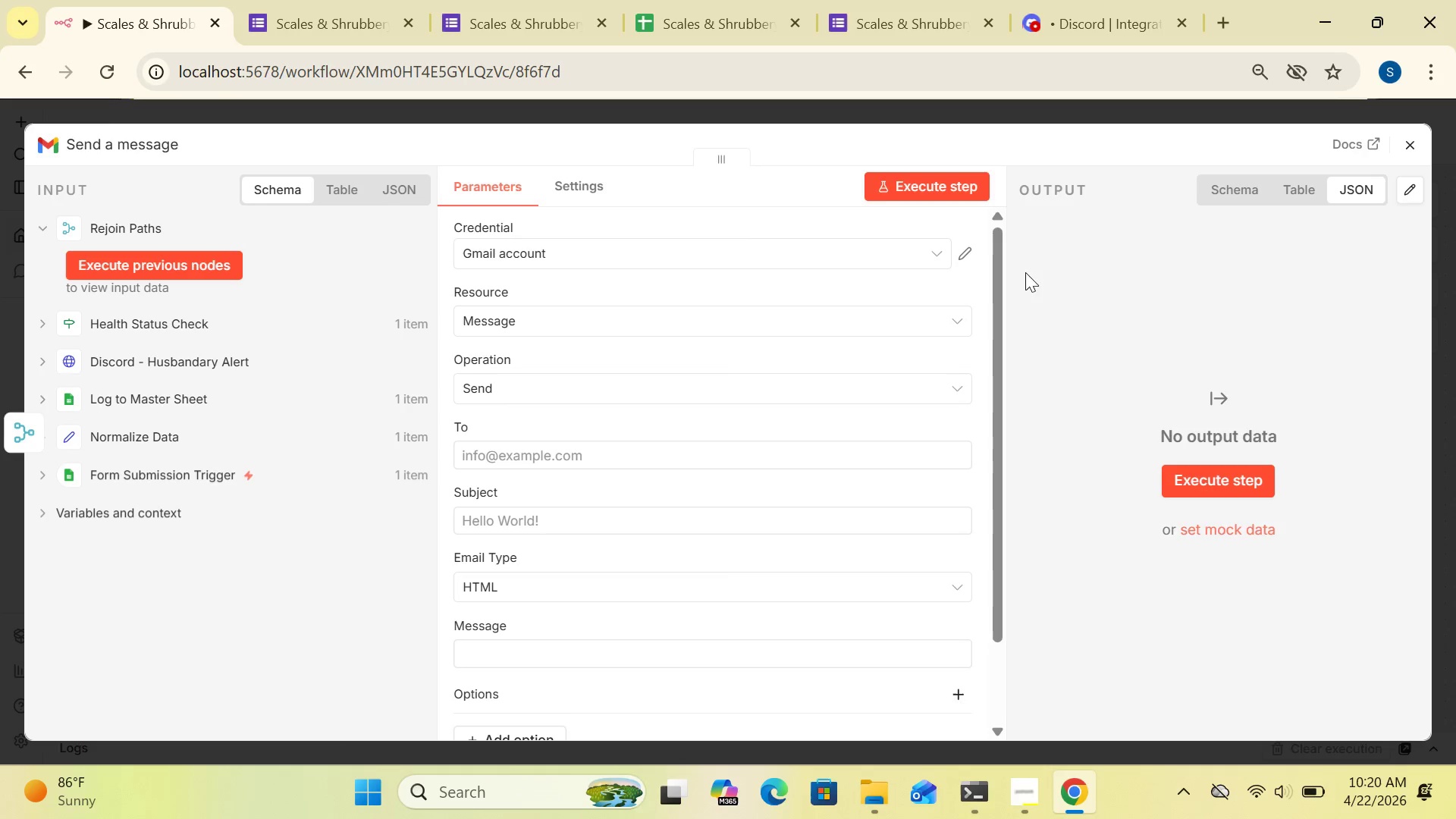 
wait(5.14)
 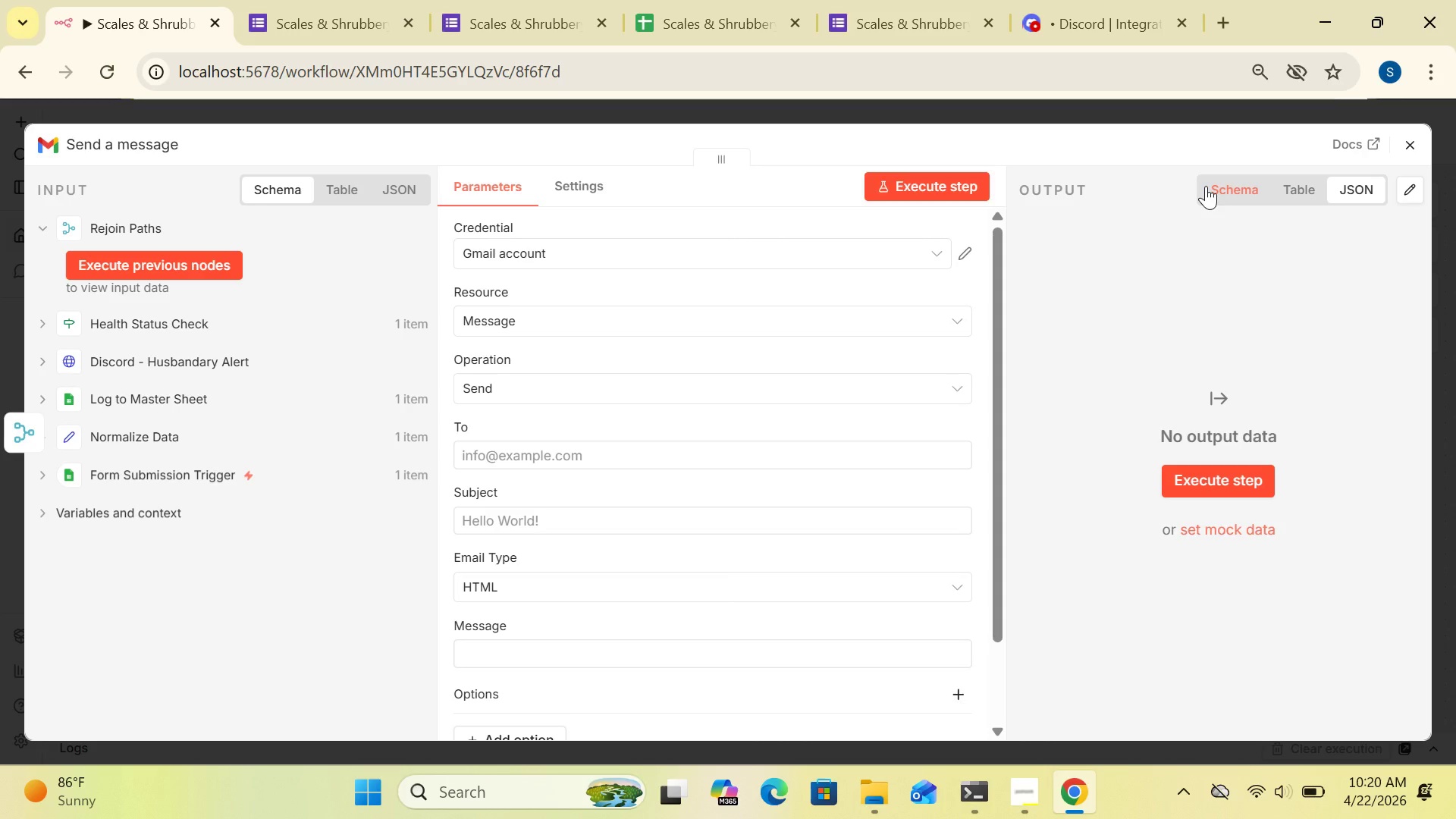 
left_click([875, 379])
 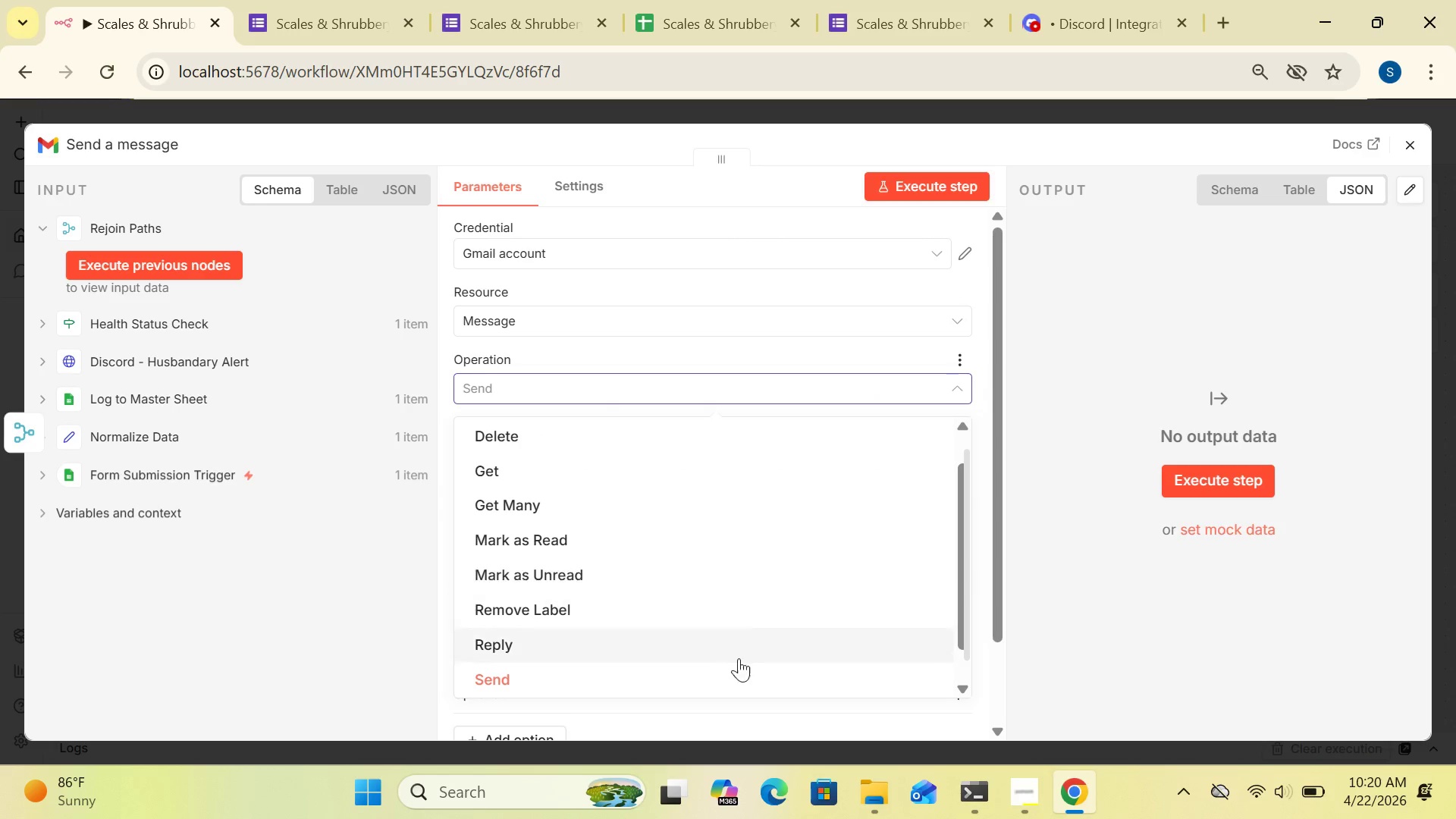 
left_click([729, 686])
 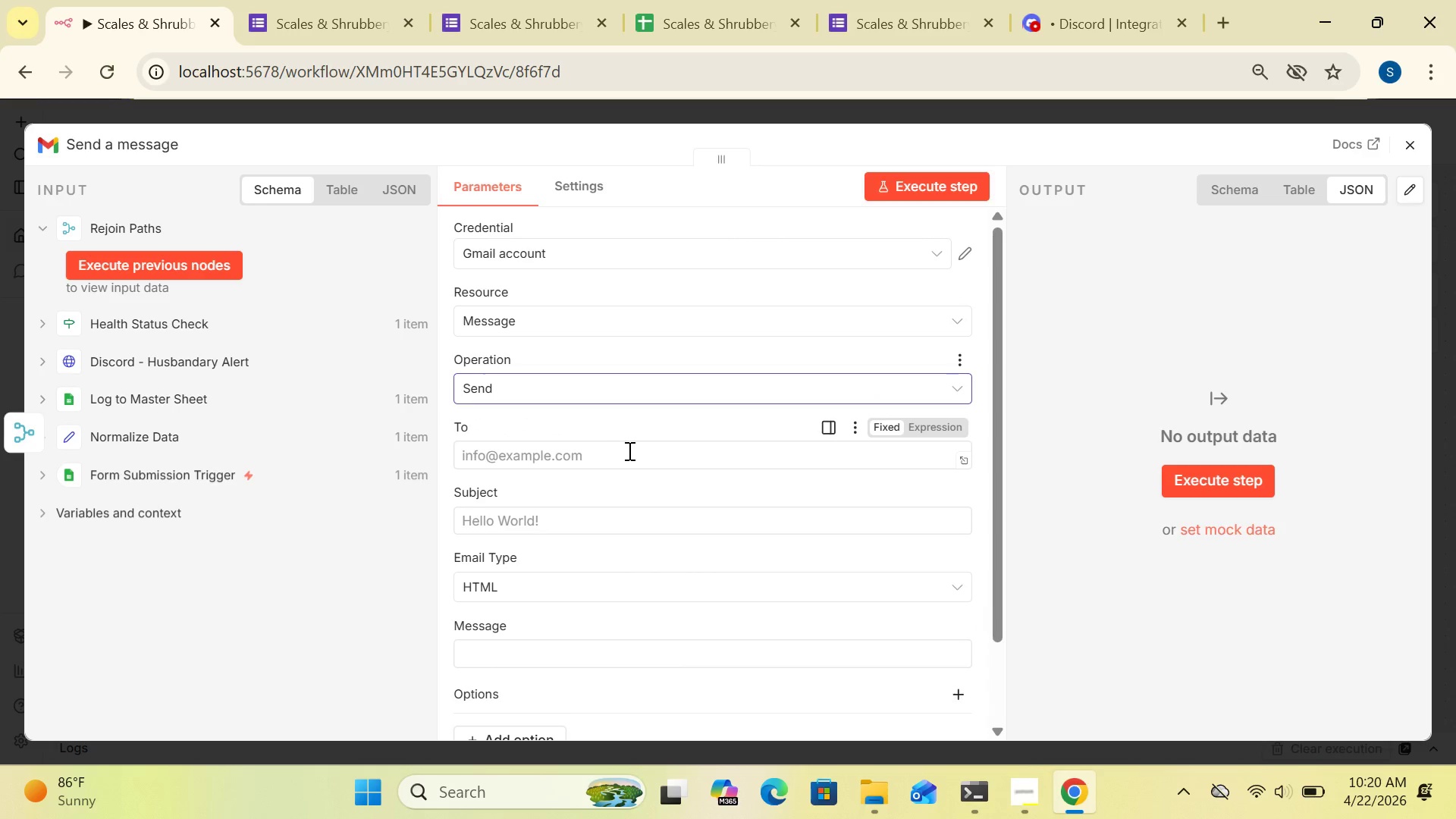 
wait(7.25)
 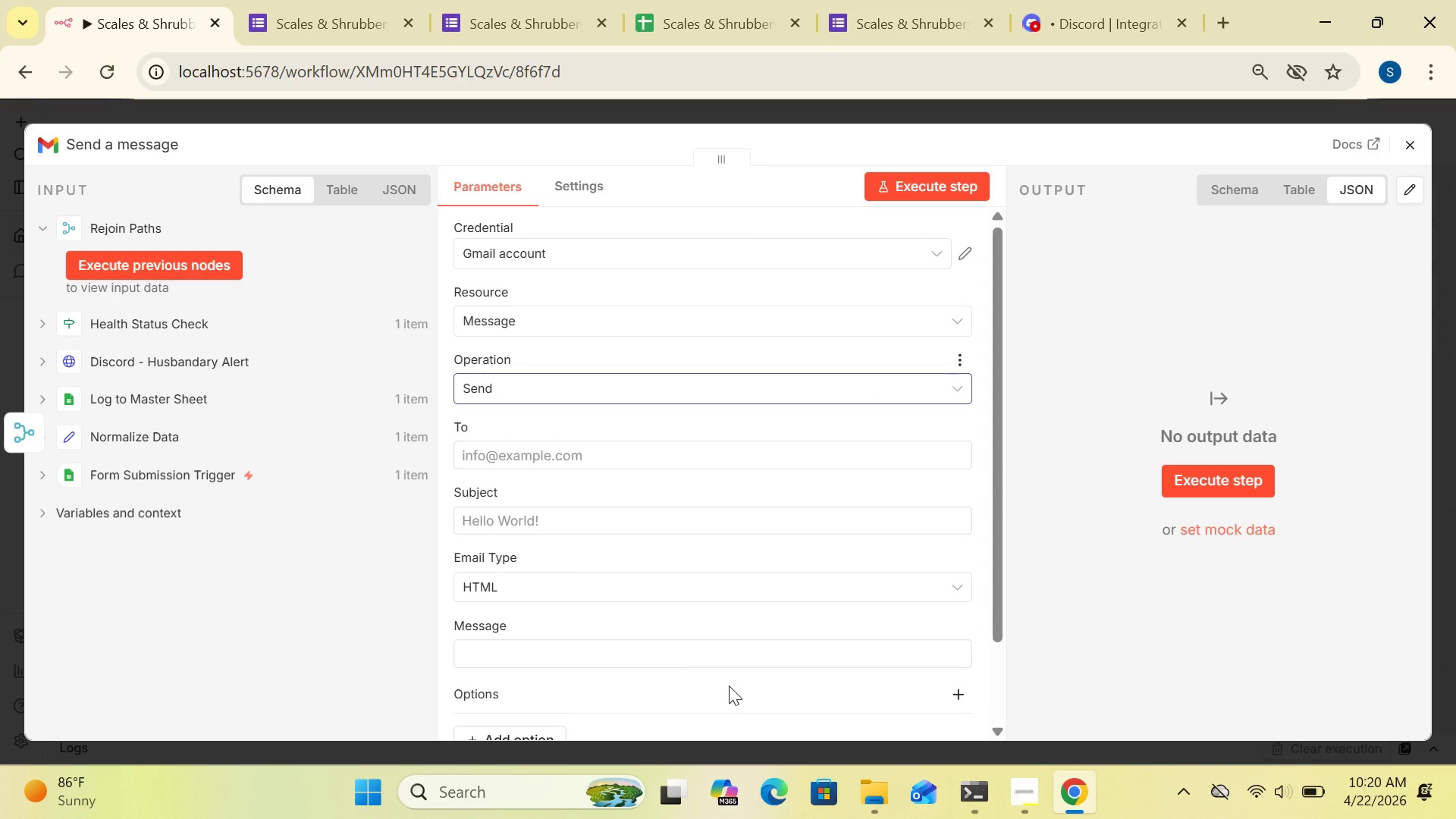 
left_click([927, 422])
 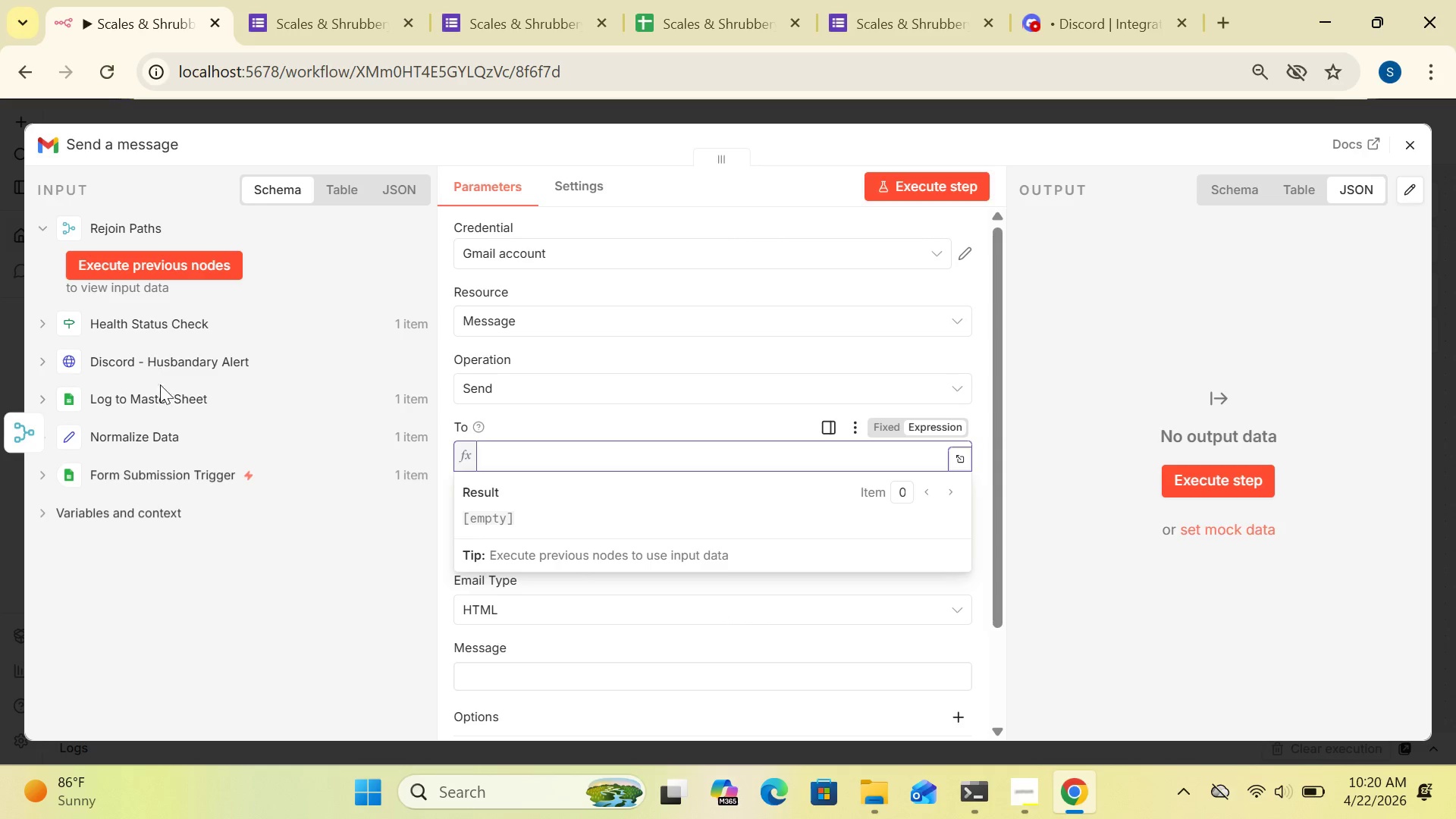 
wait(24.23)
 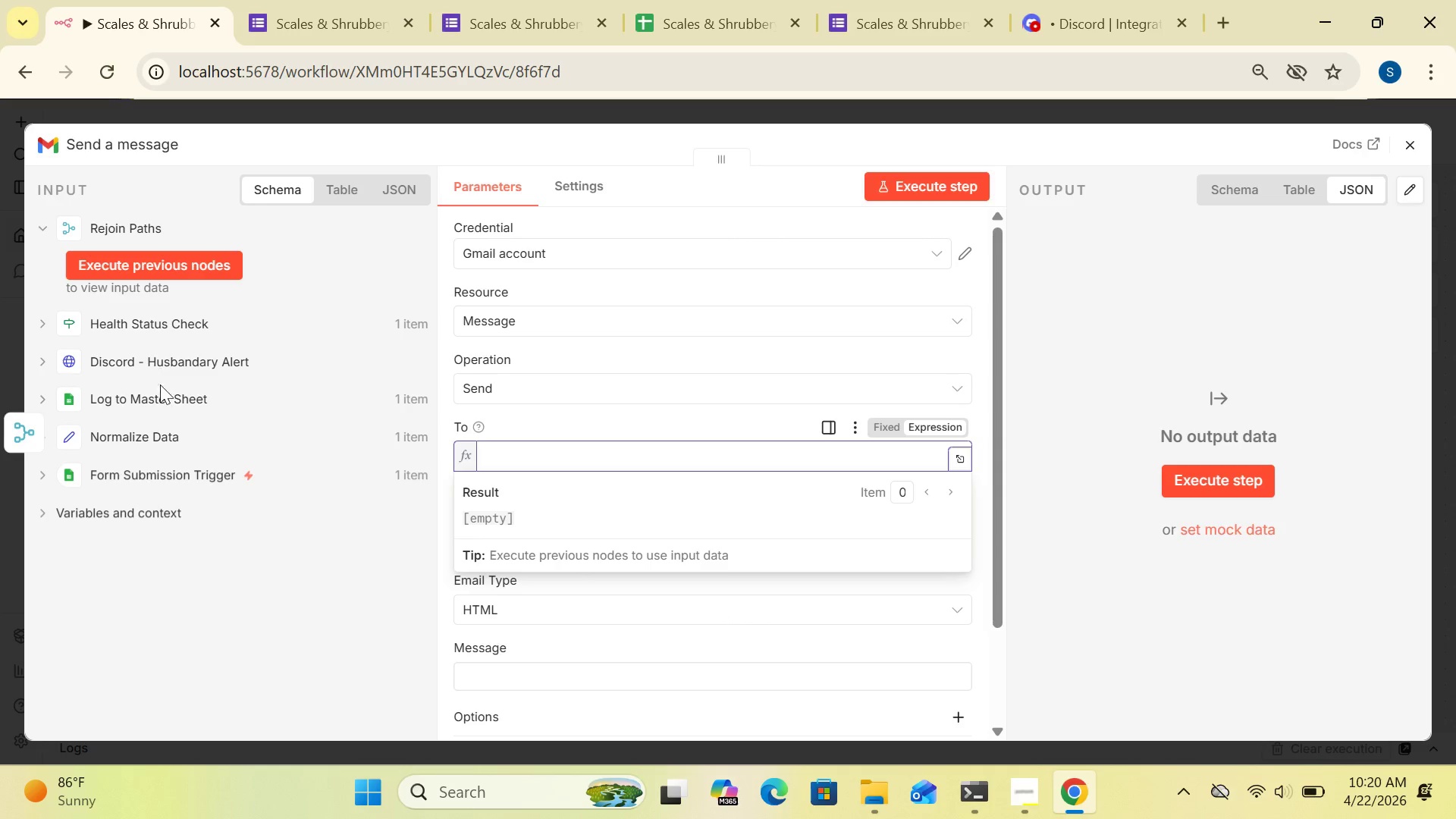 
left_click([121, 507])
 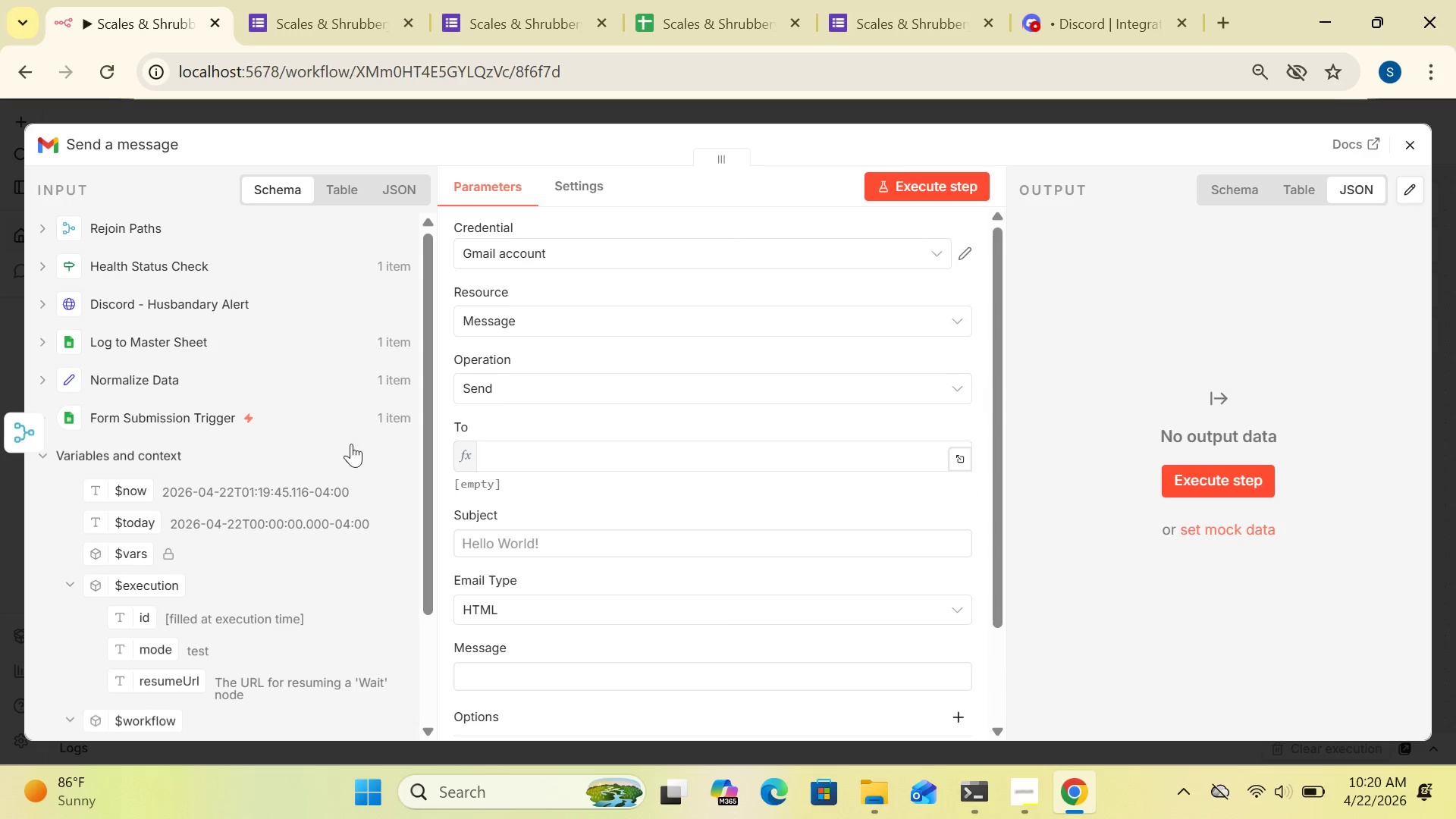 
left_click_drag(start_coordinate=[431, 472], to_coordinate=[405, 611])
 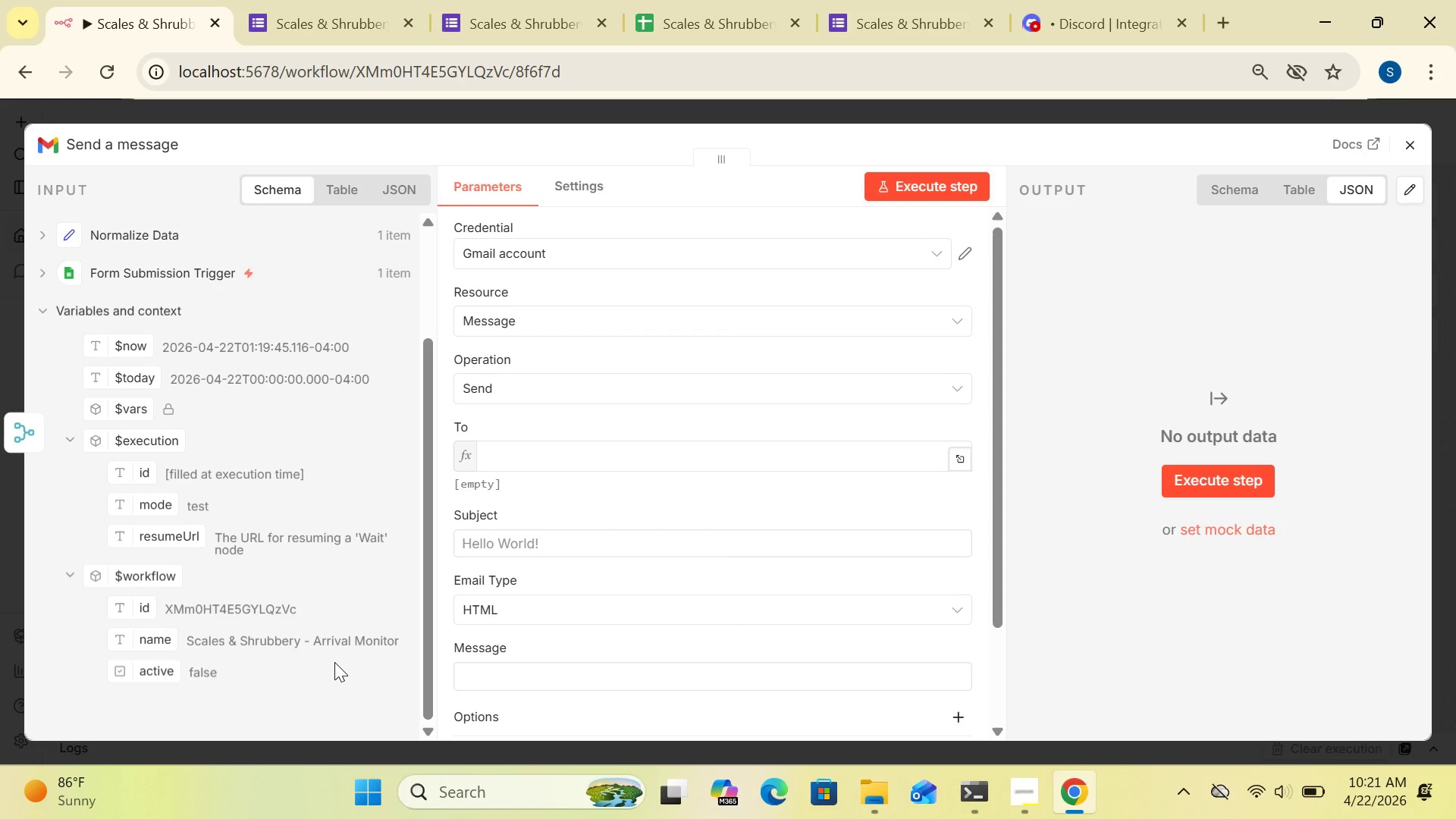 
wait(33.16)
 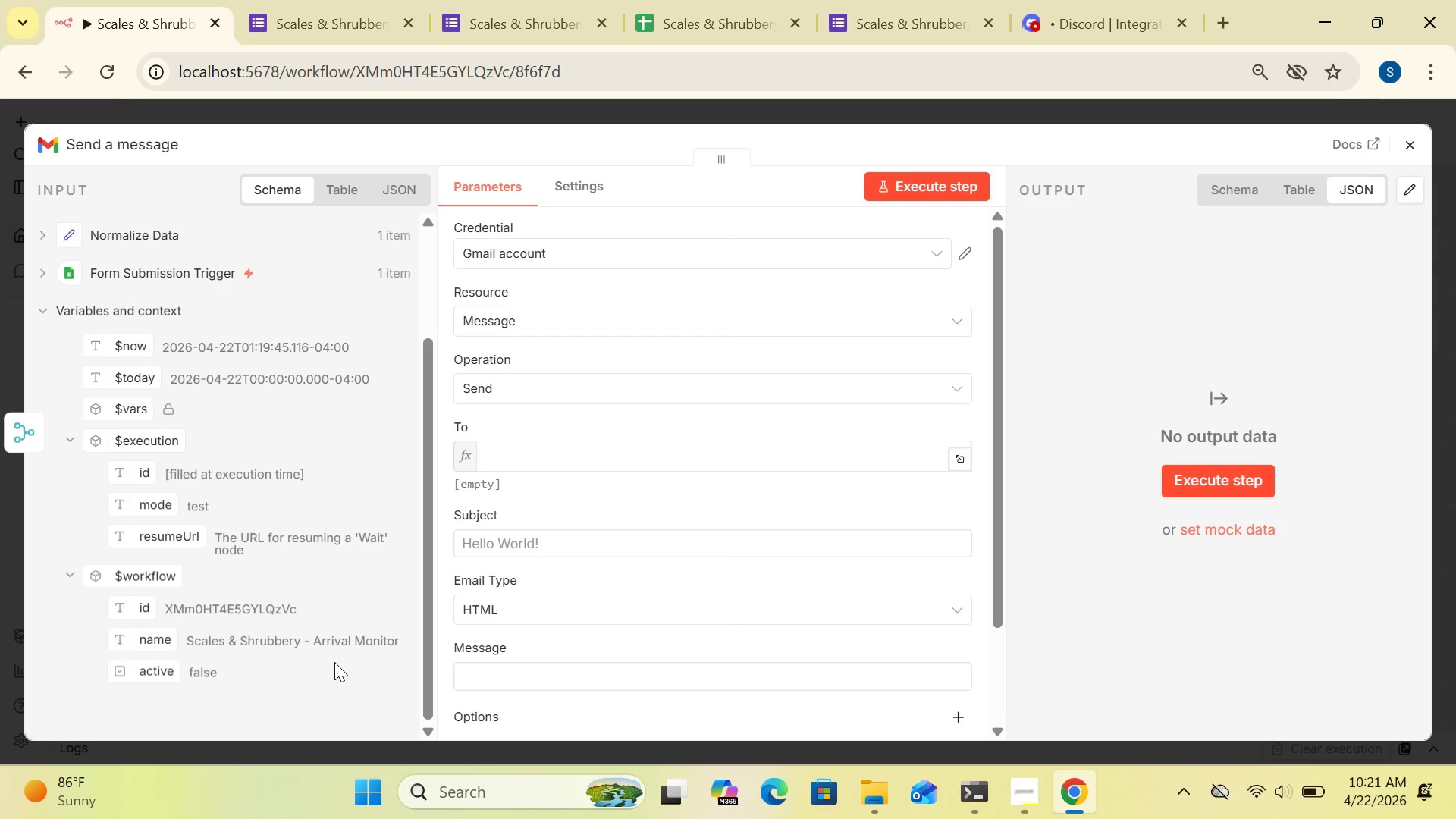 
left_click([512, 548])
 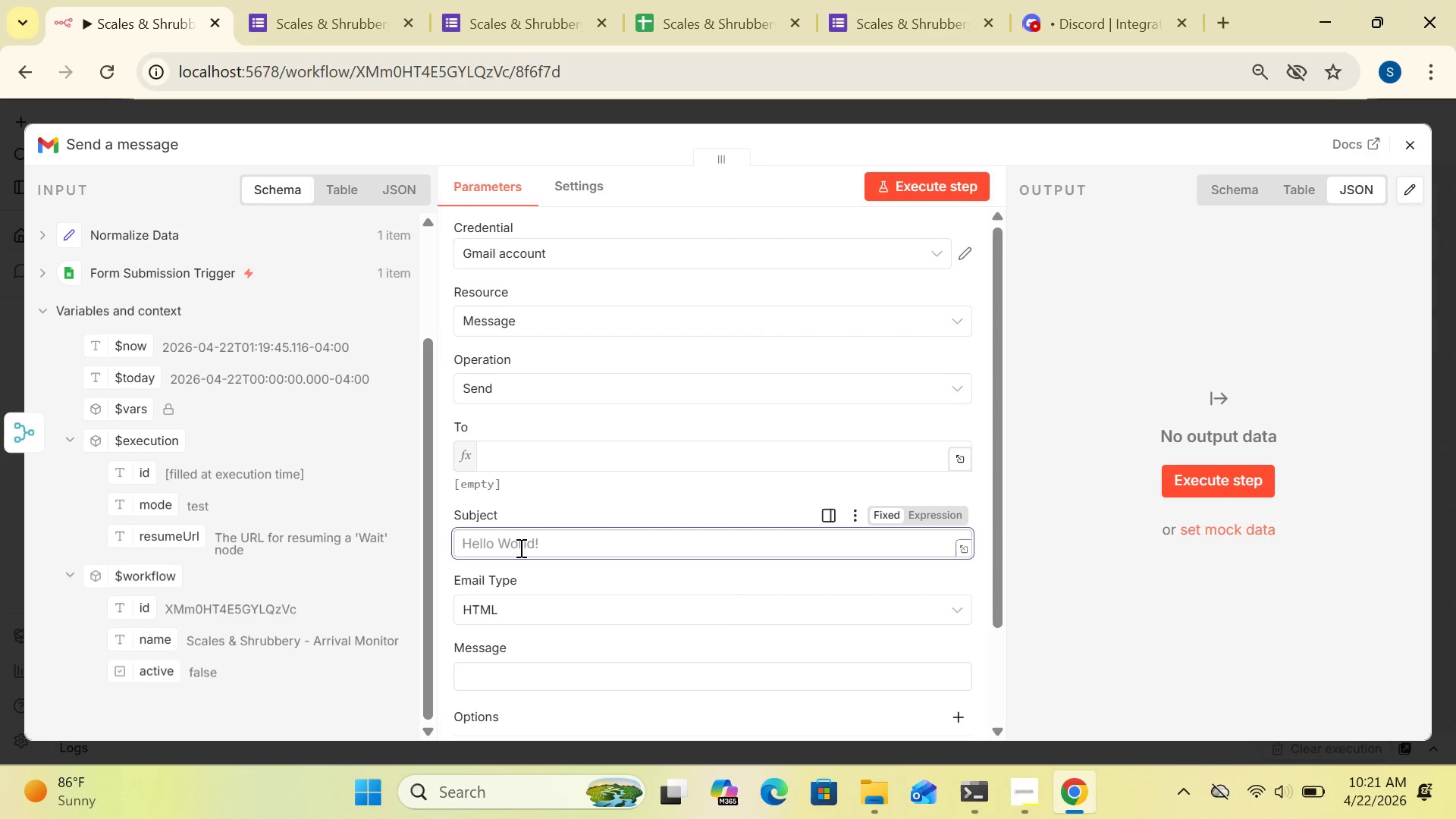 
wait(7.69)
 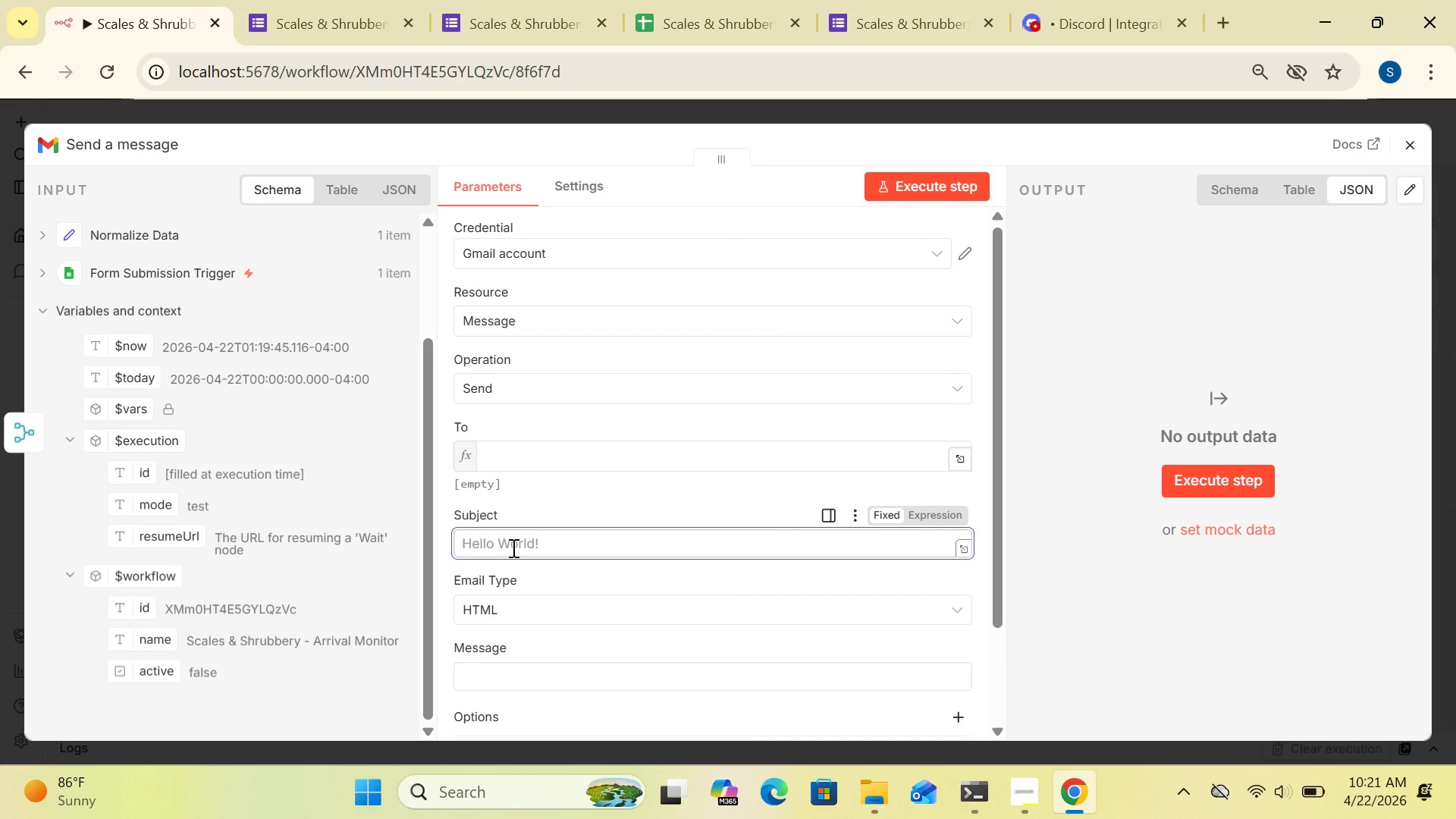 
type(YOUR A)
key(Backspace)
key(Backspace)
key(Backspace)
type(our Arrival Report Has Been Received - order)
 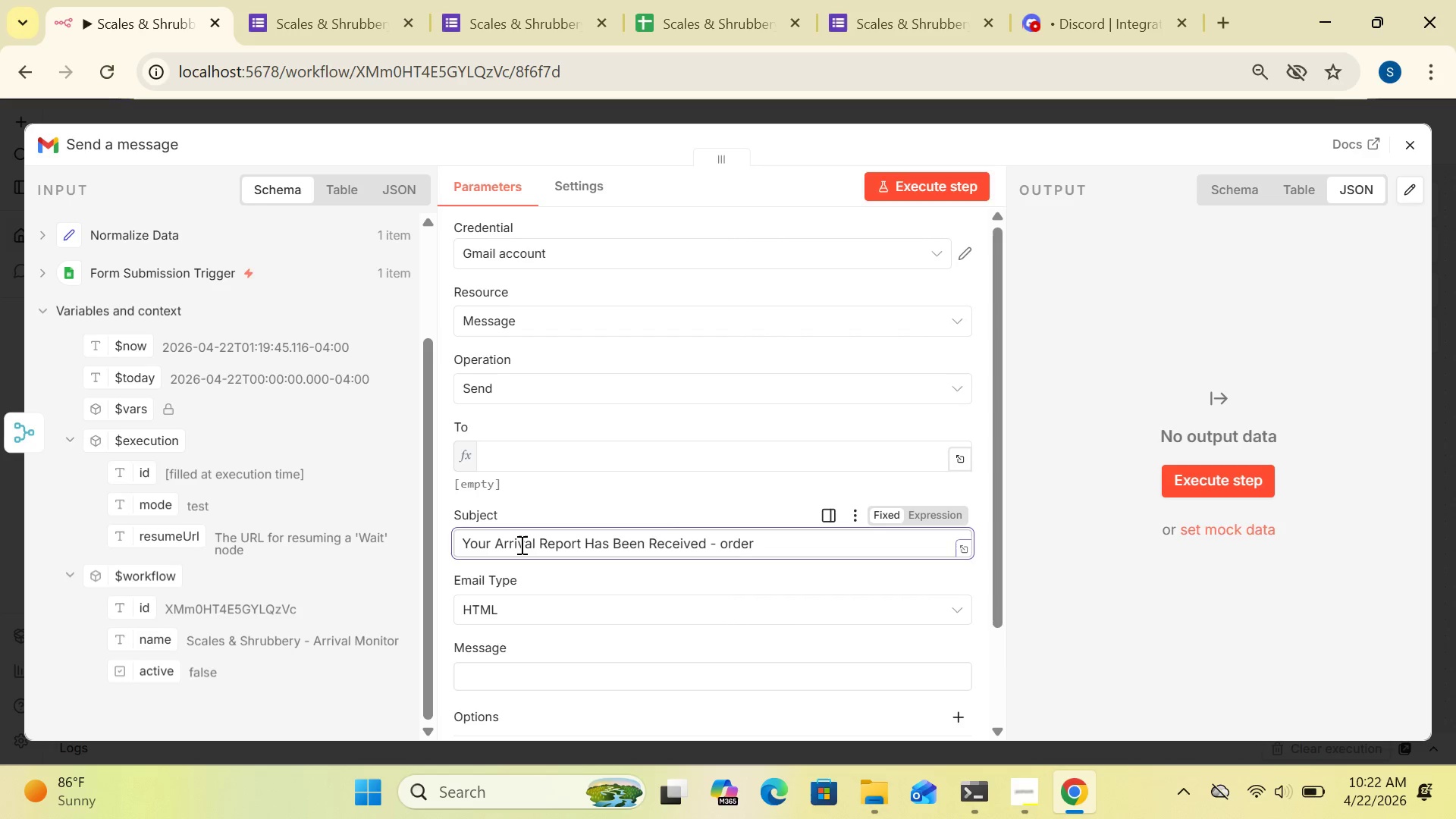 
key(Shift+BracketLeft)
 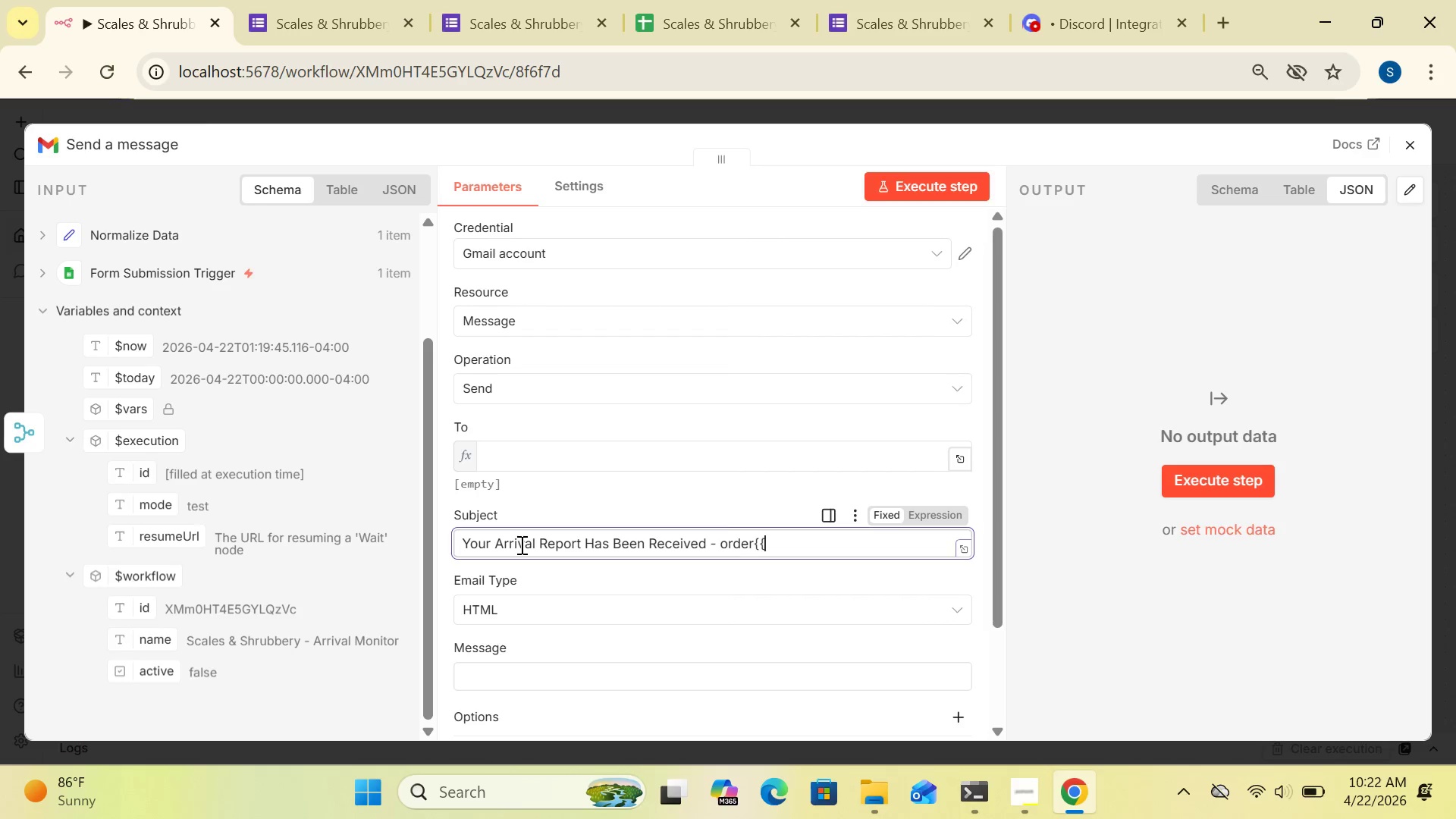 
key(Shift+BracketLeft)
 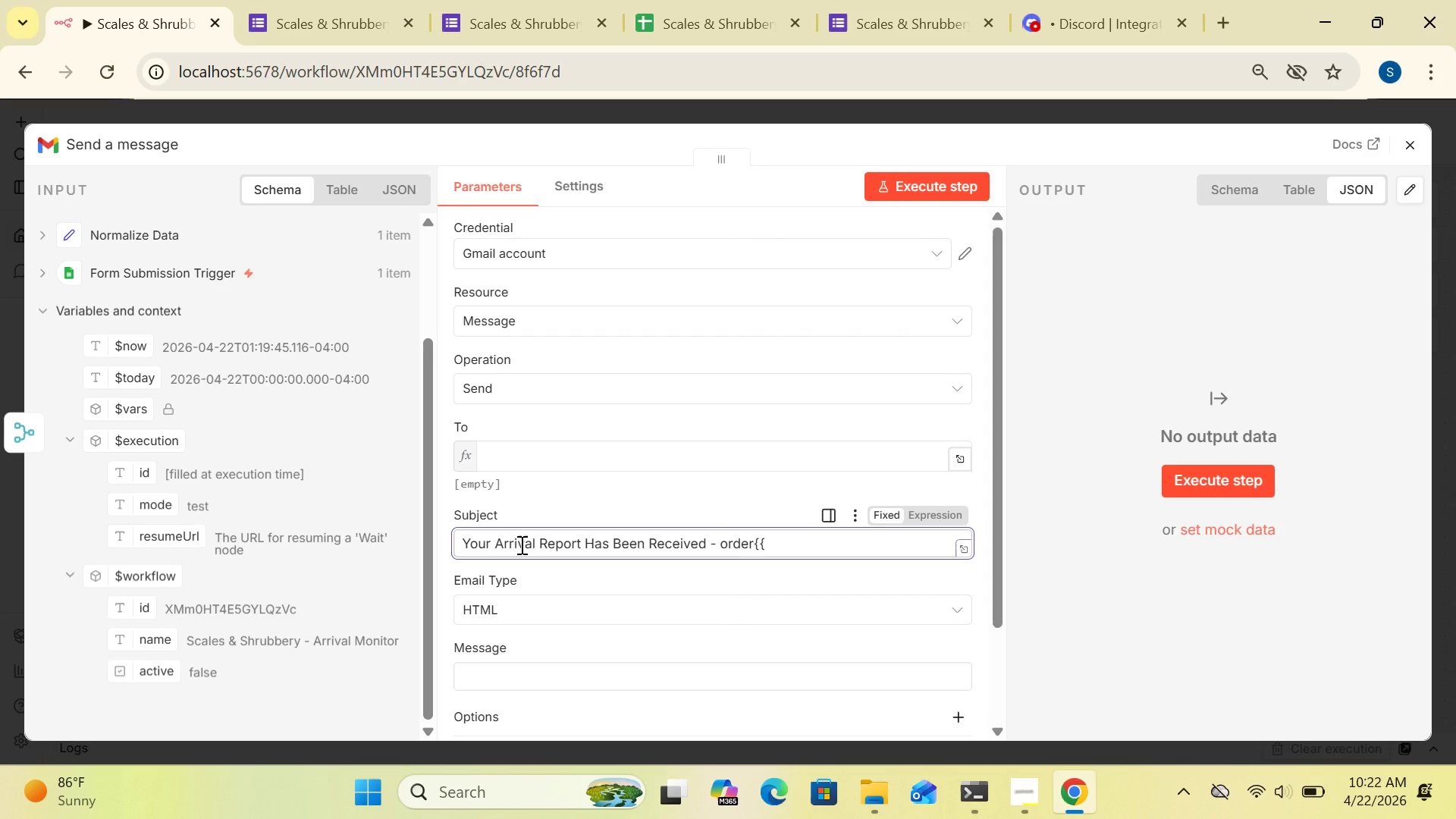 
type($json.orderID)
 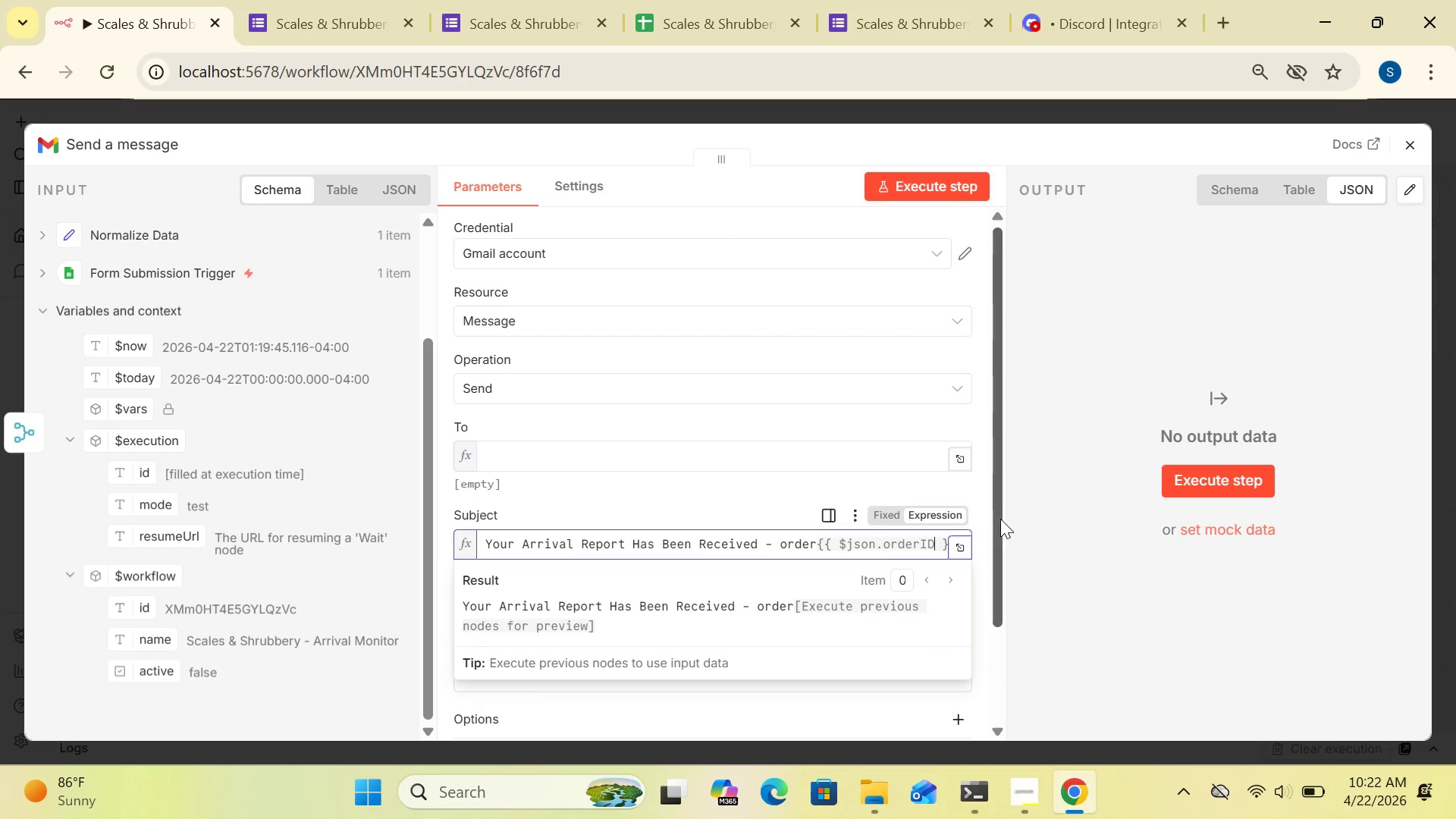 
left_click_drag(start_coordinate=[996, 516], to_coordinate=[999, 602])
 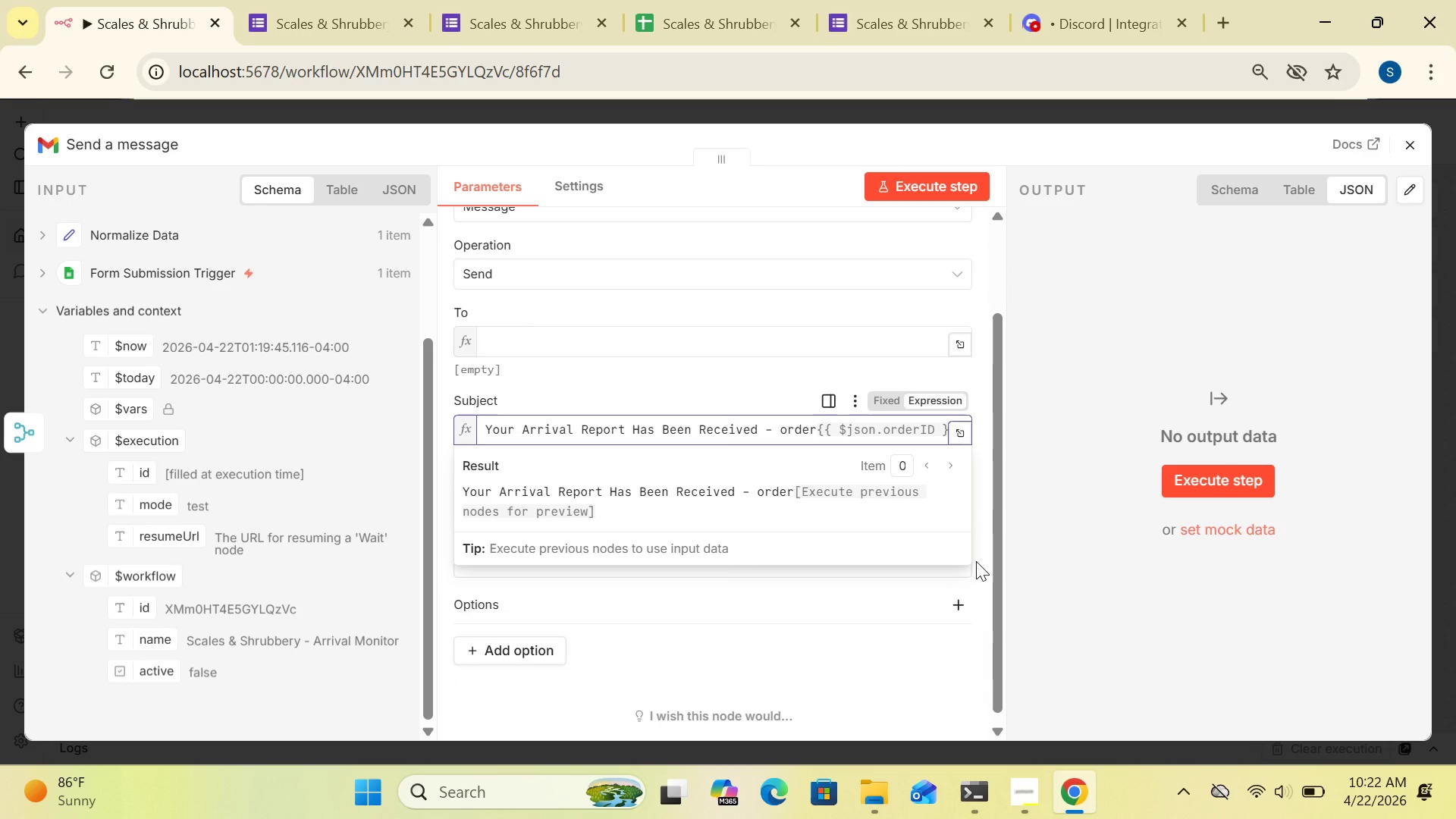 
left_click([976, 561])
 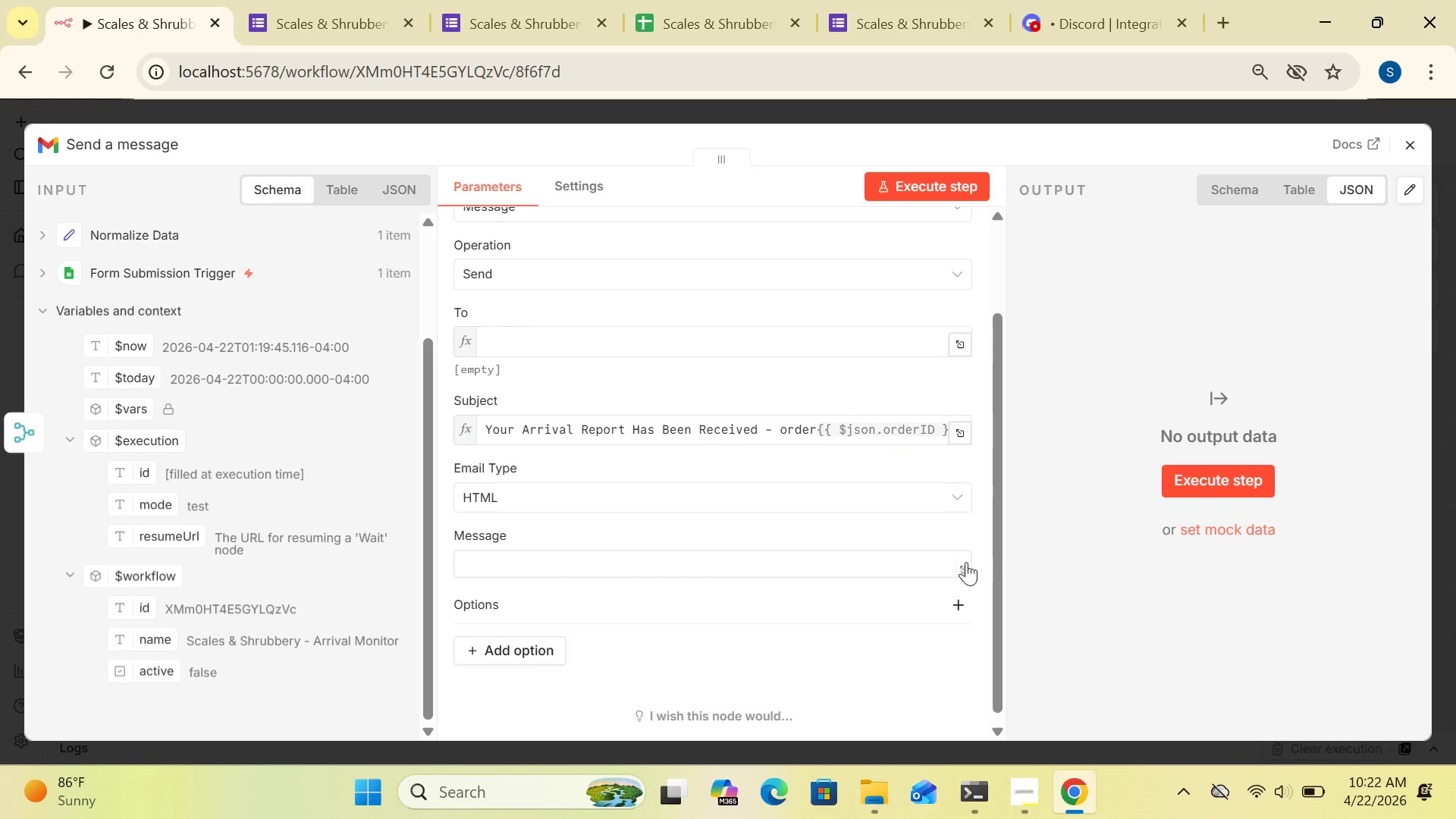 
mouse_move([858, 560])
 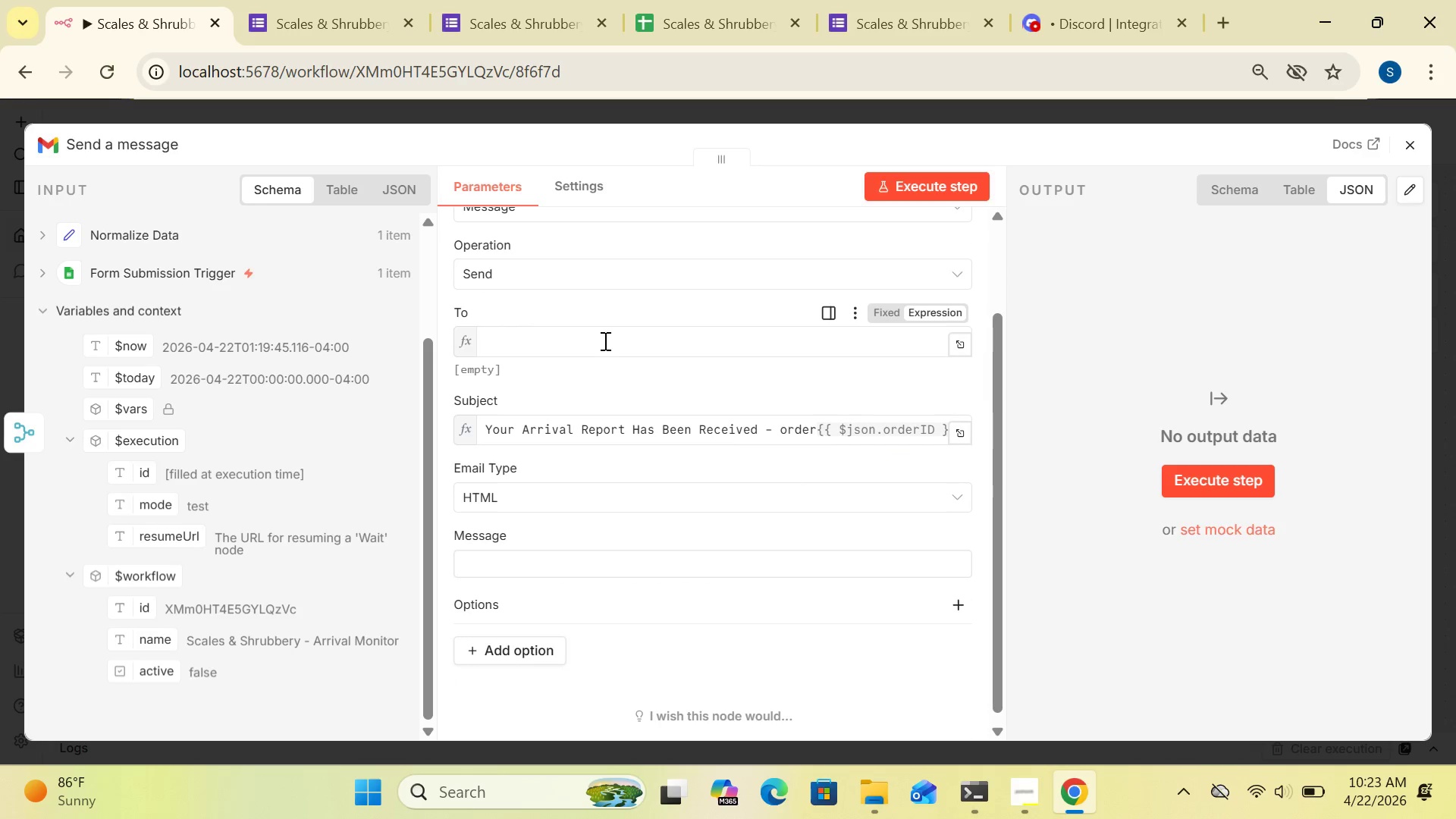 
left_click([604, 340])
 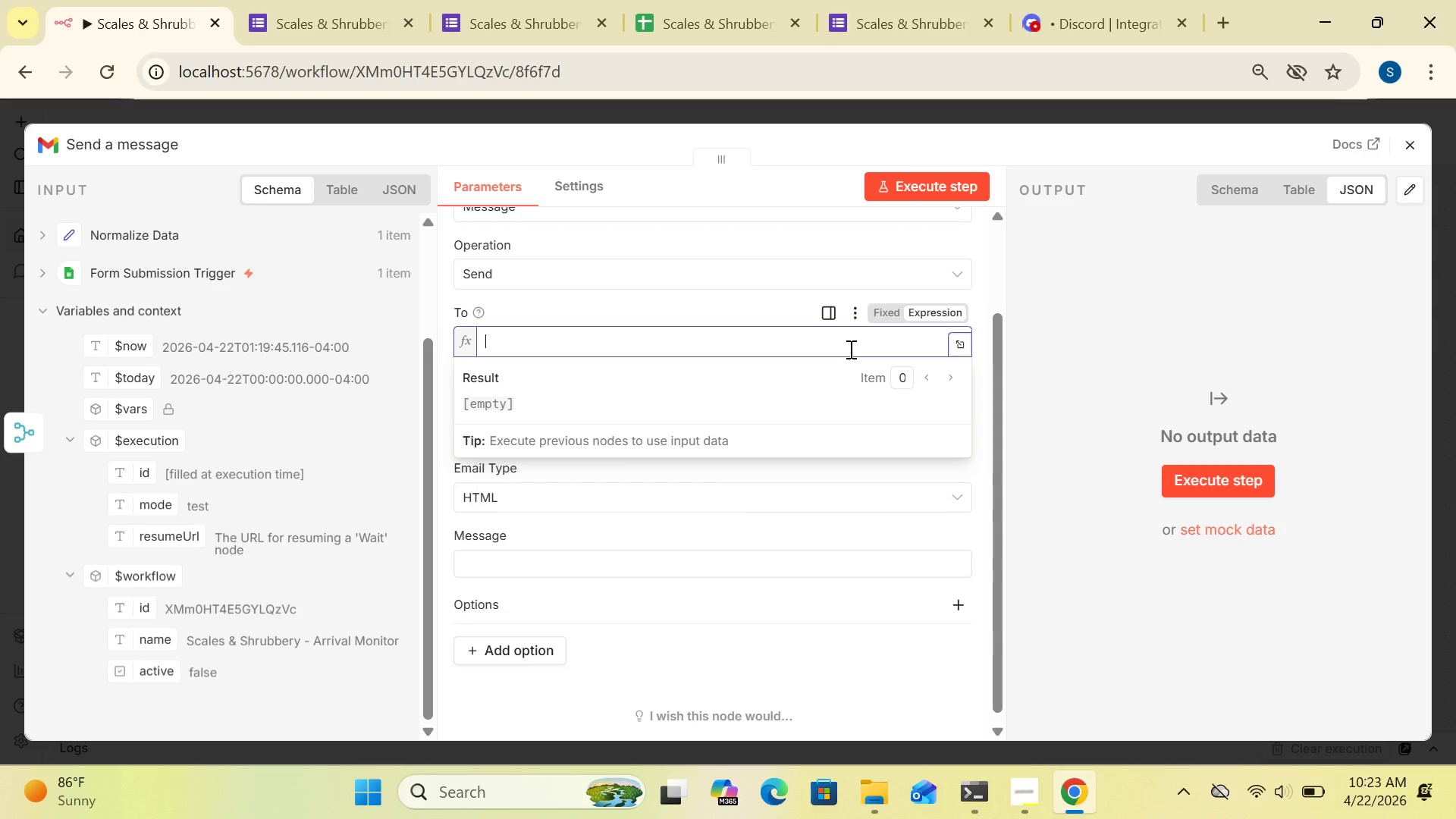 
key(Shift+BracketLeft)
 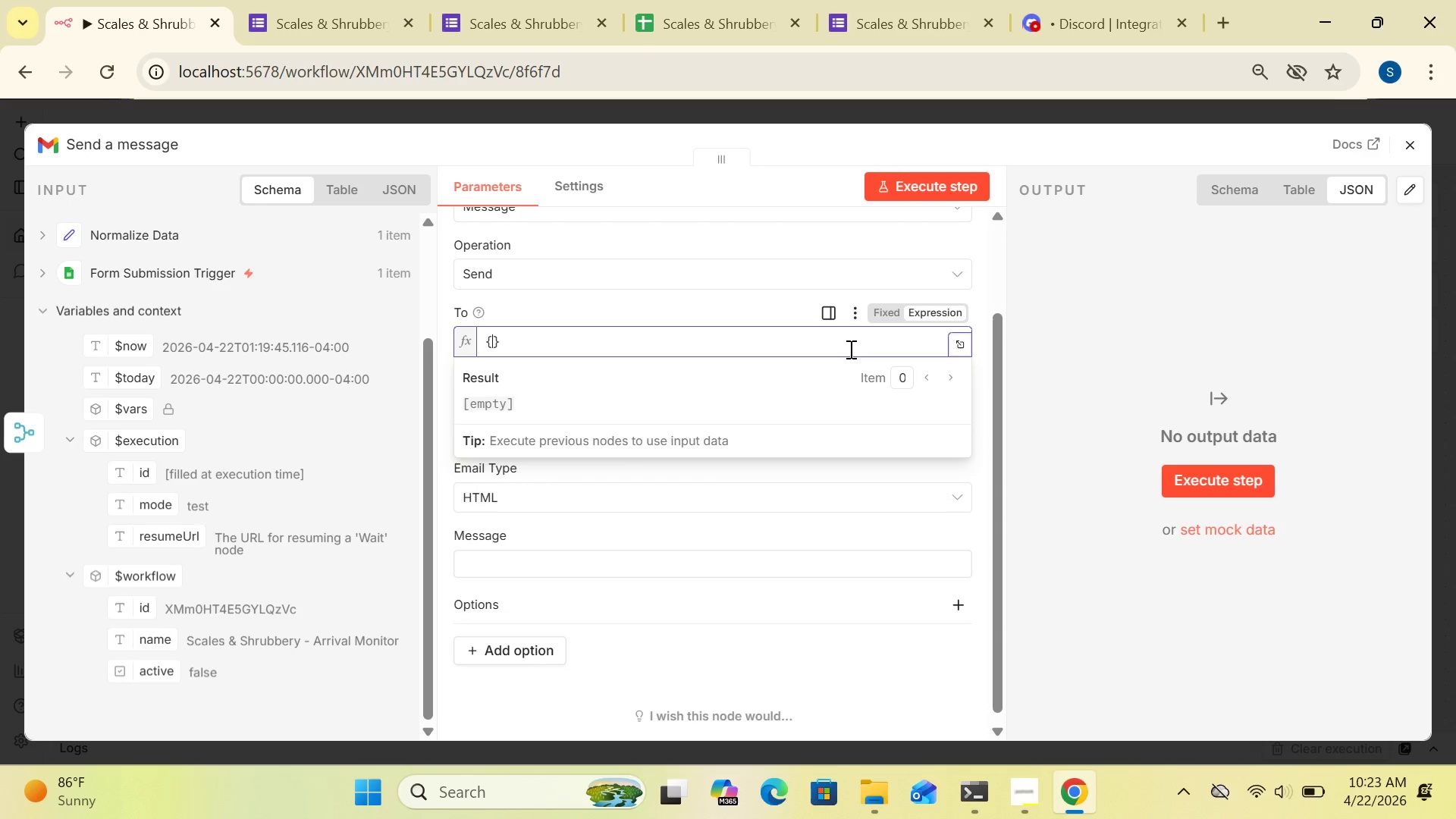 
key(Shift+BracketLeft)
 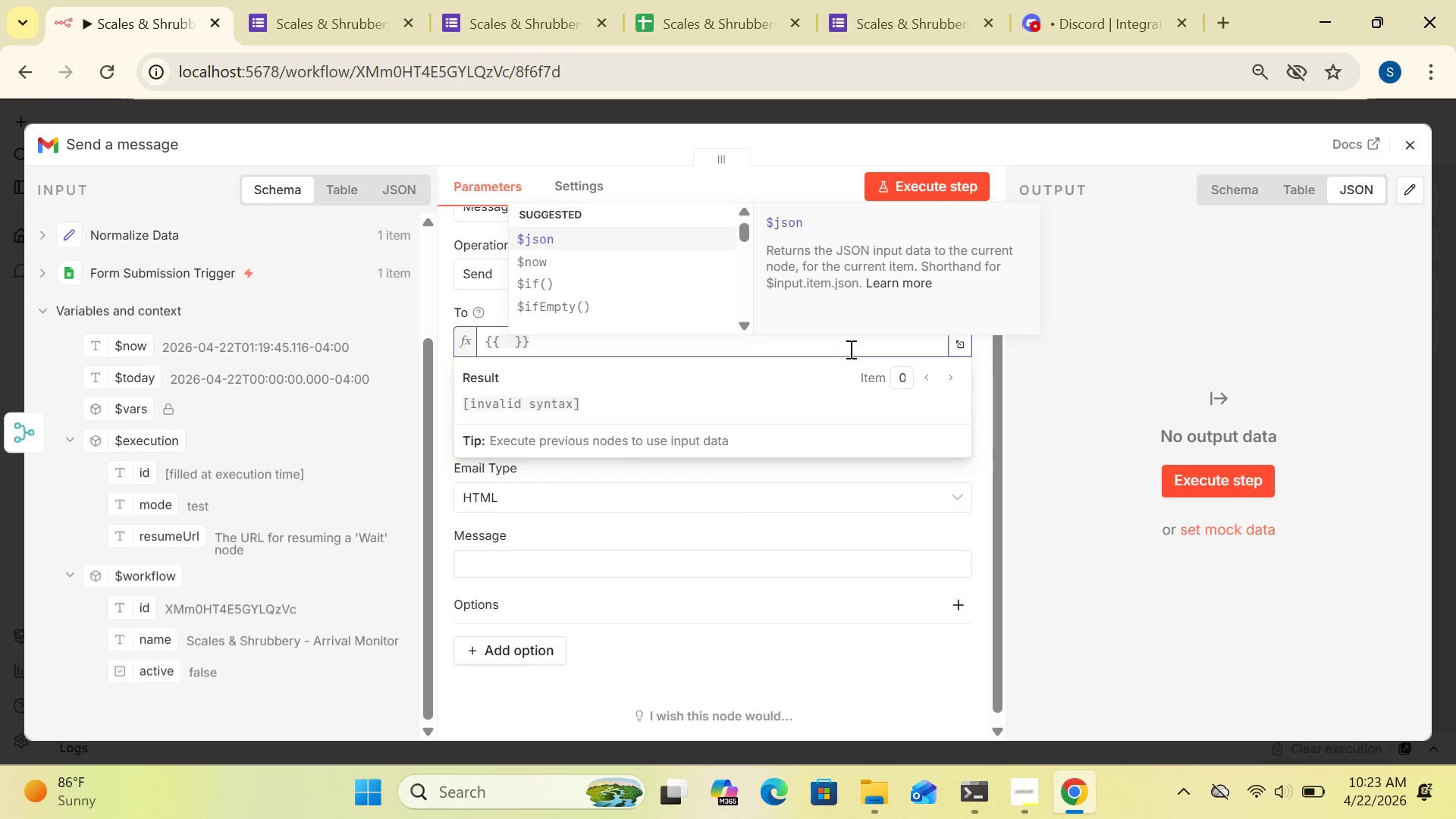 
key(Shift+4)
 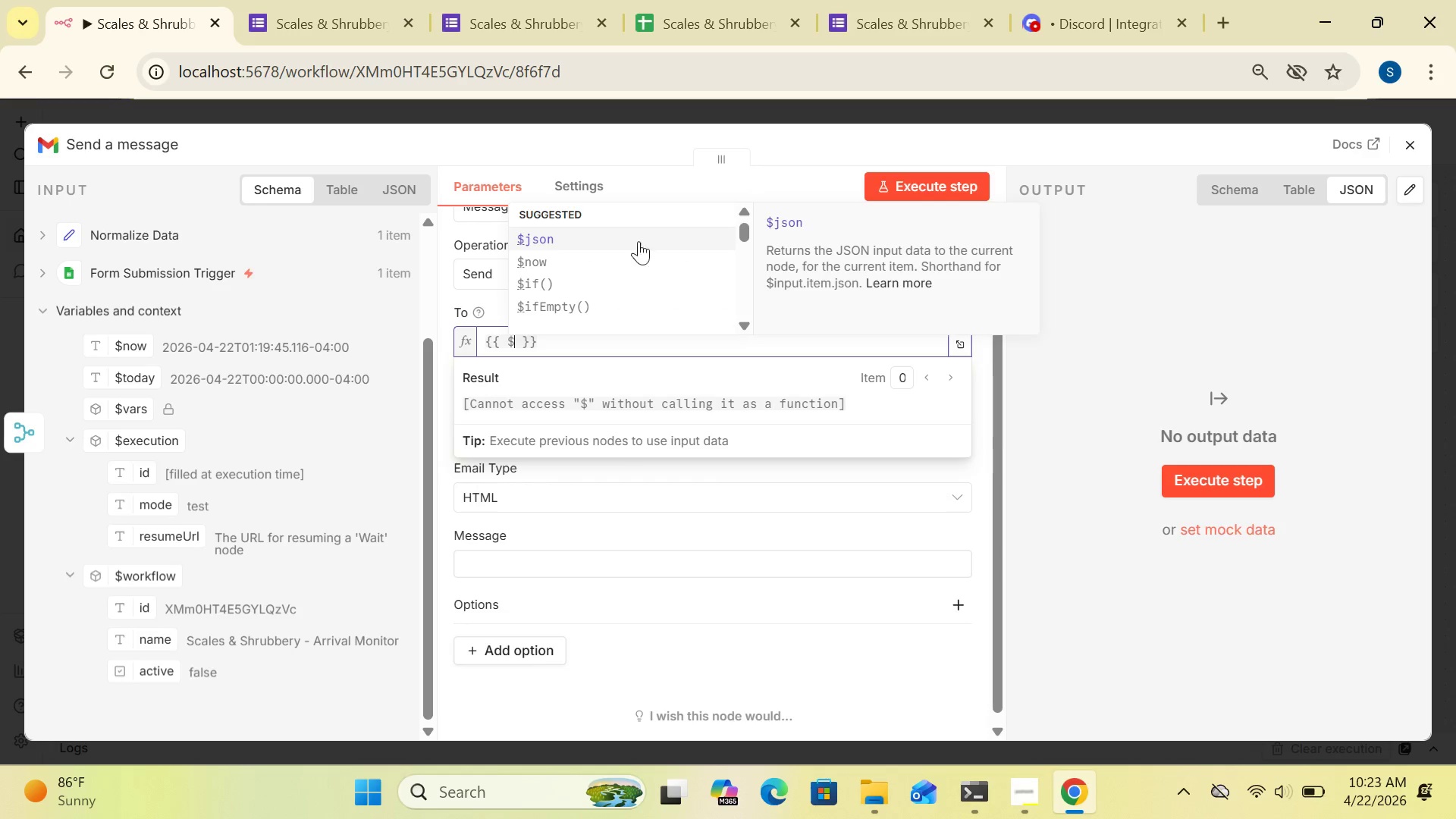 
left_click([613, 221])
 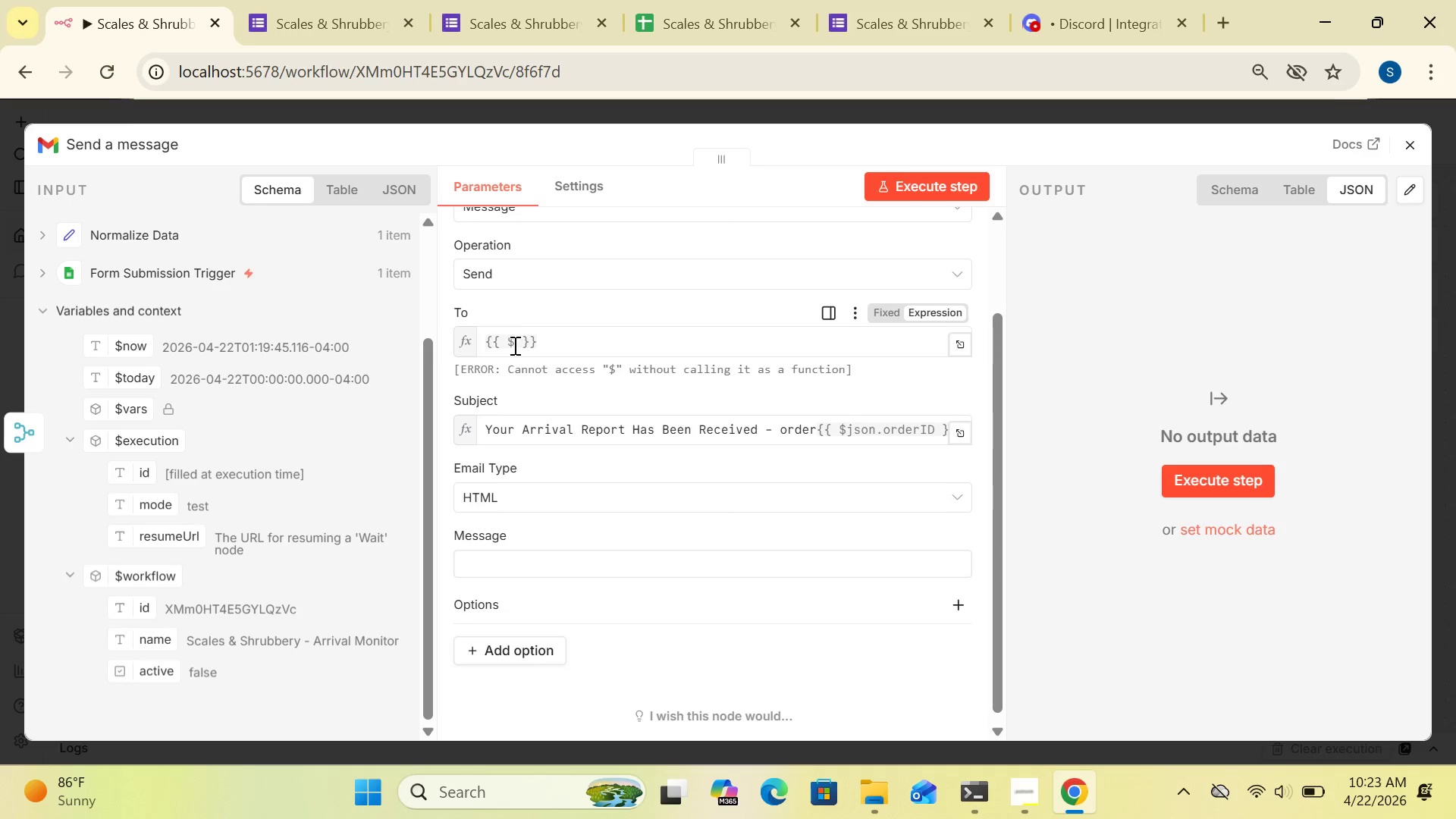 
left_click([513, 341])
 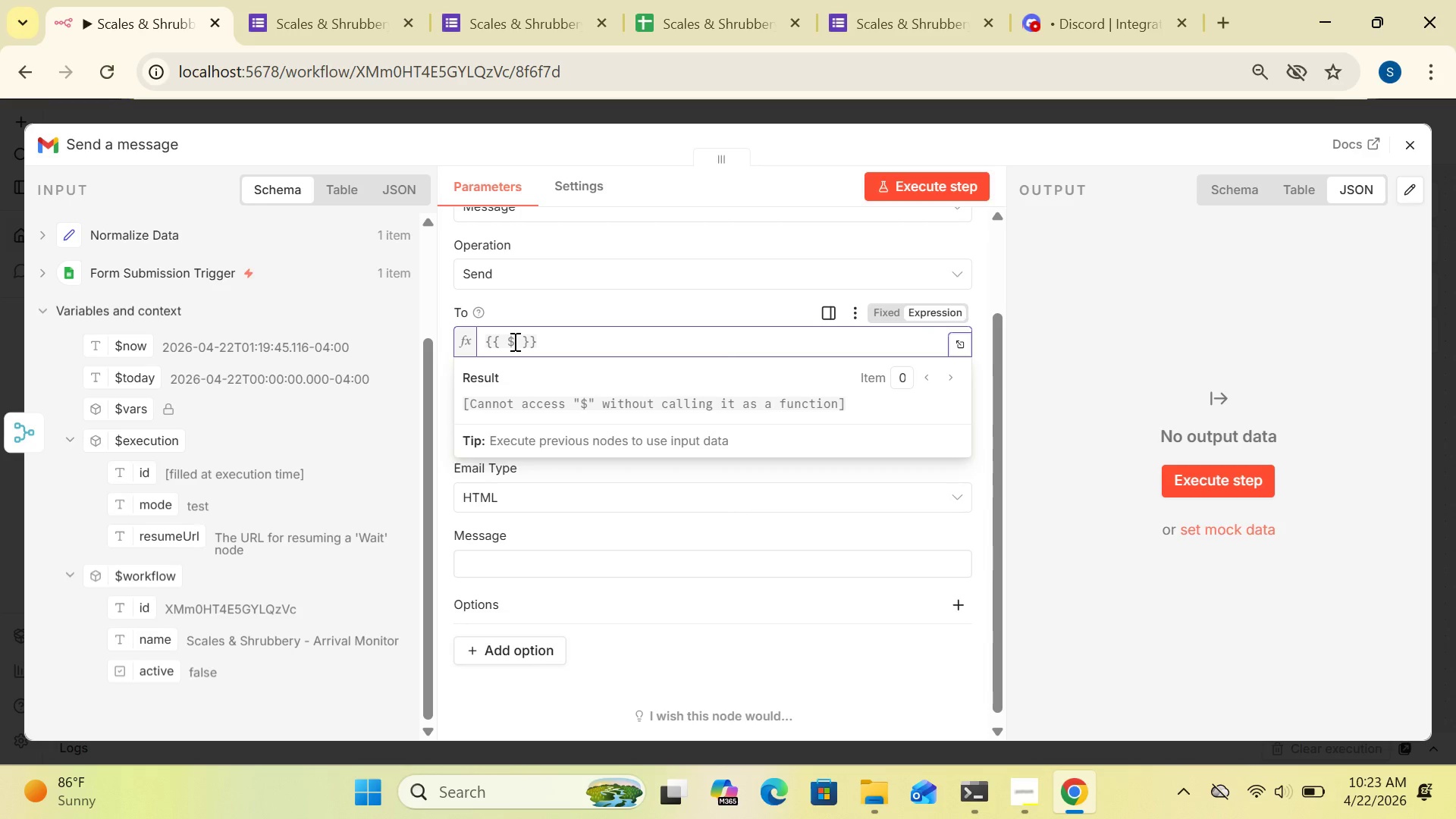 
type(json)
 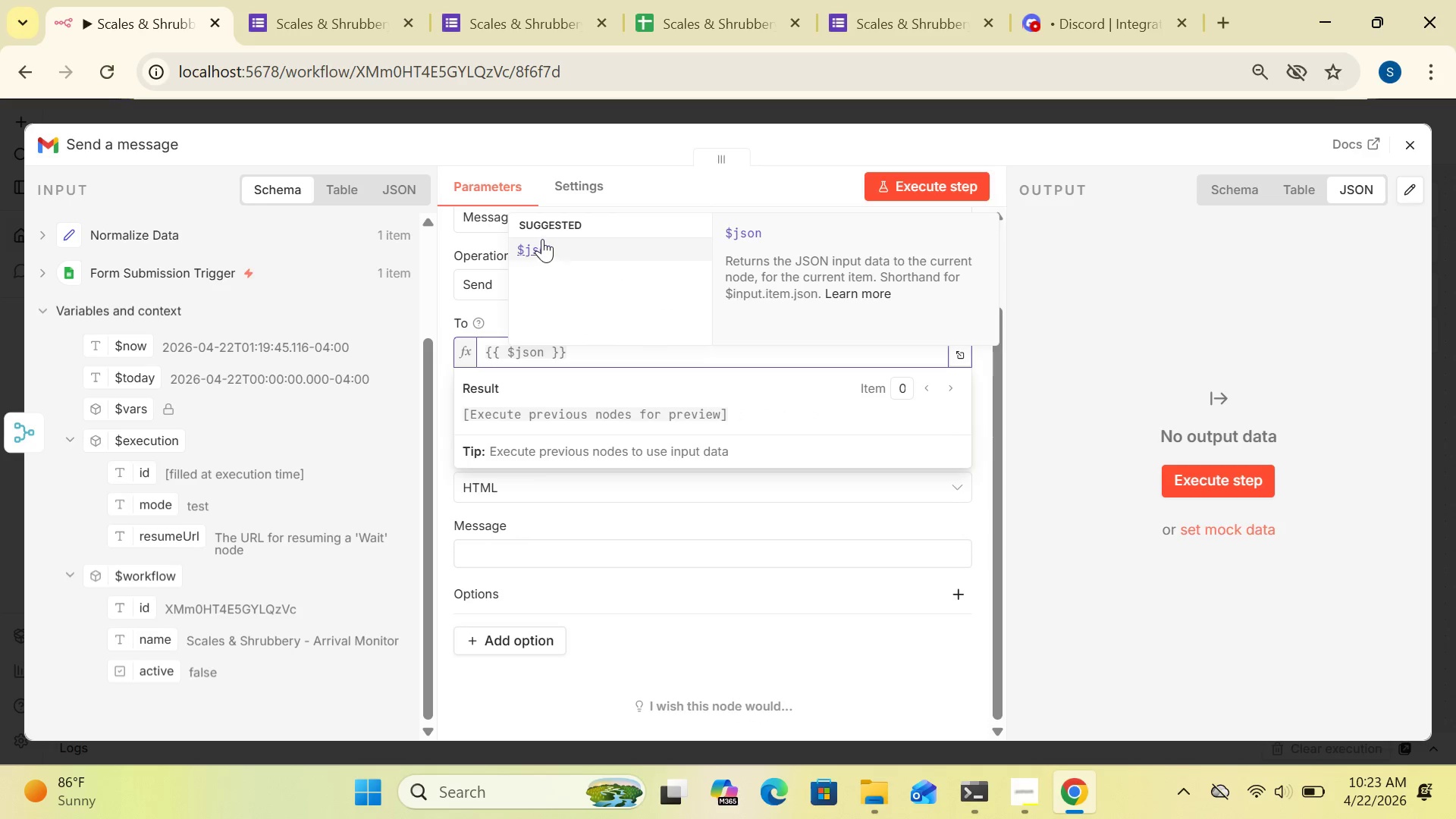 
left_click([542, 238])
 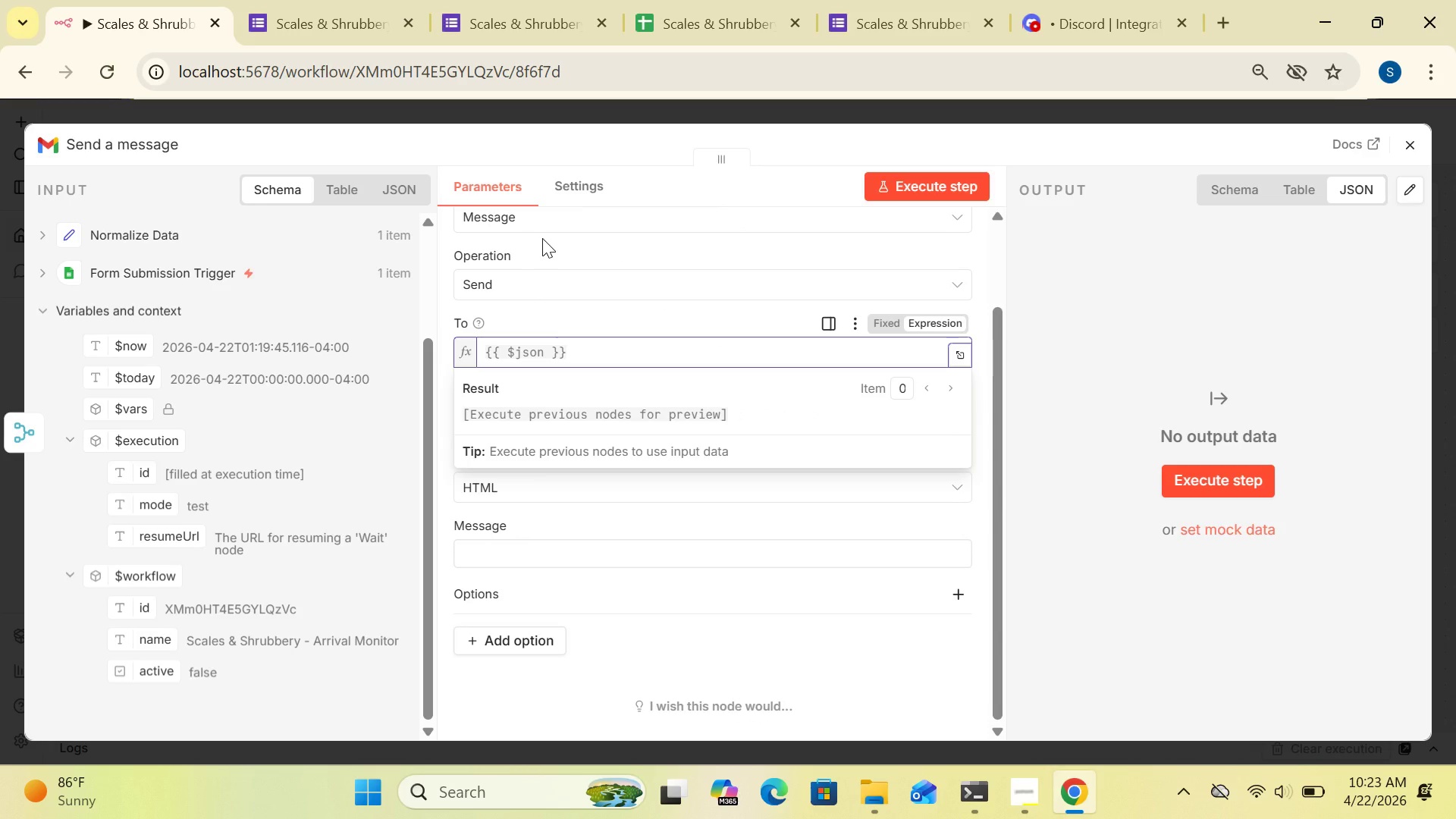 
type(.customerEmail)
 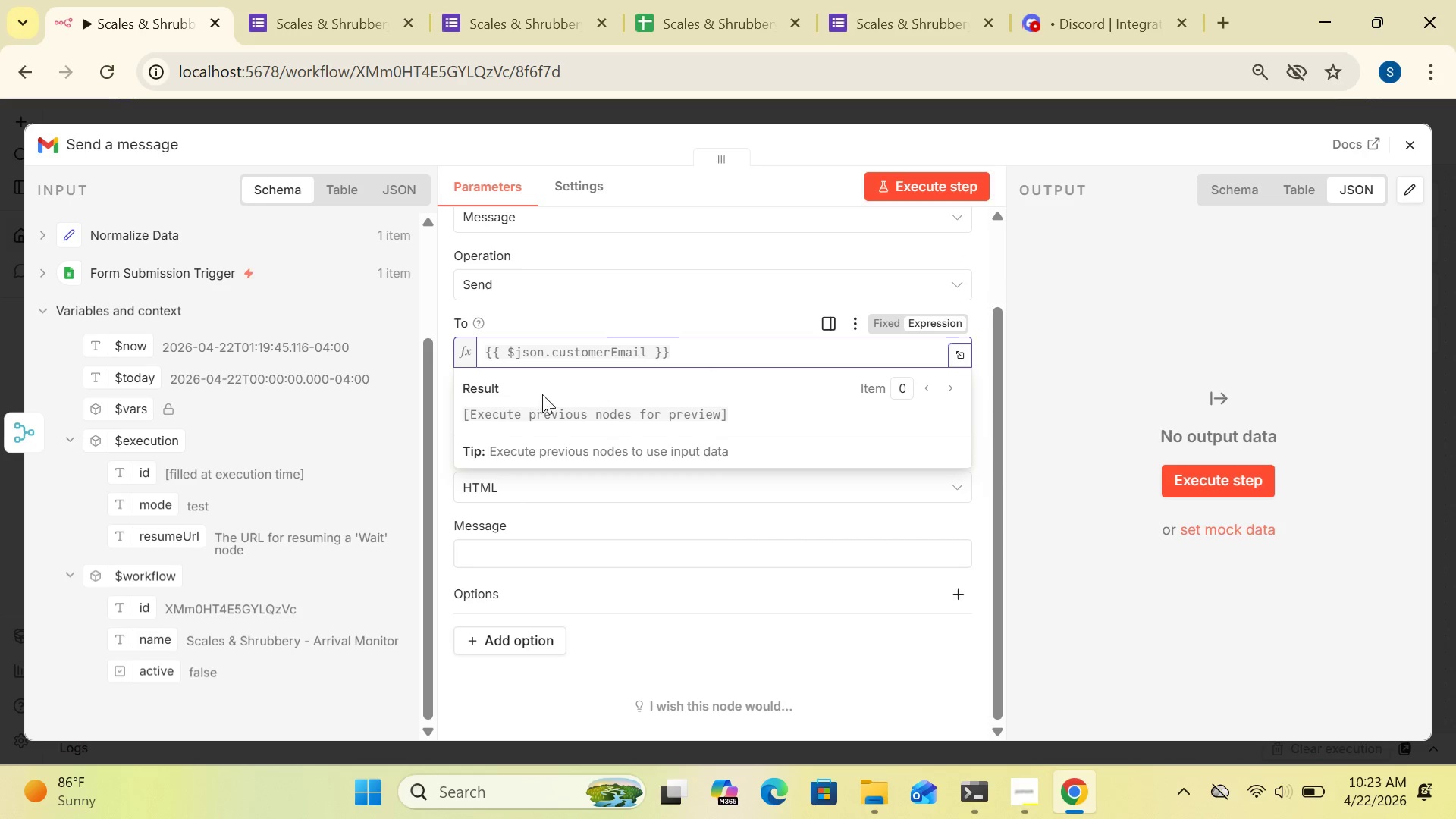 
wait(5.78)
 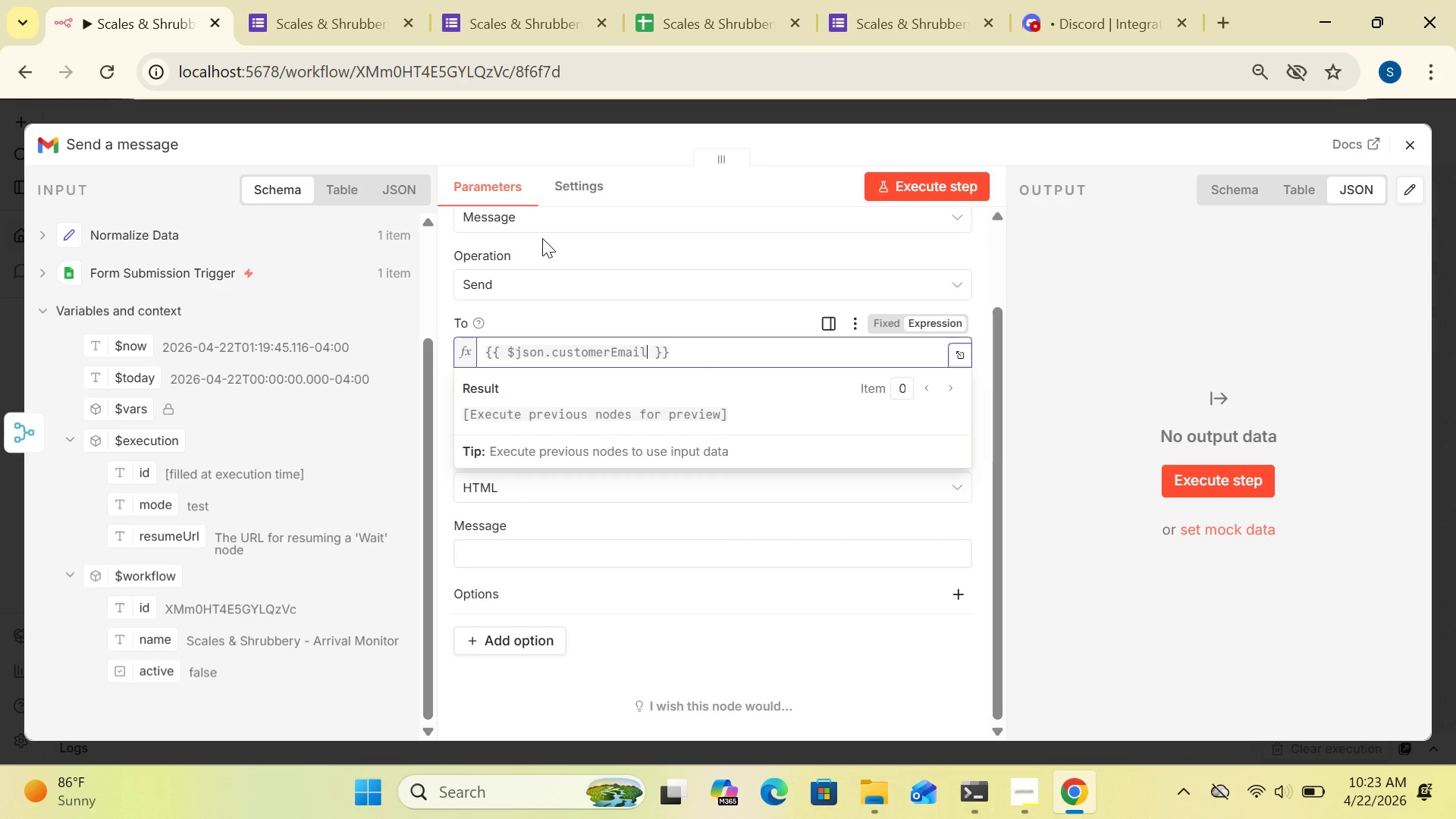 
left_click([1074, 375])
 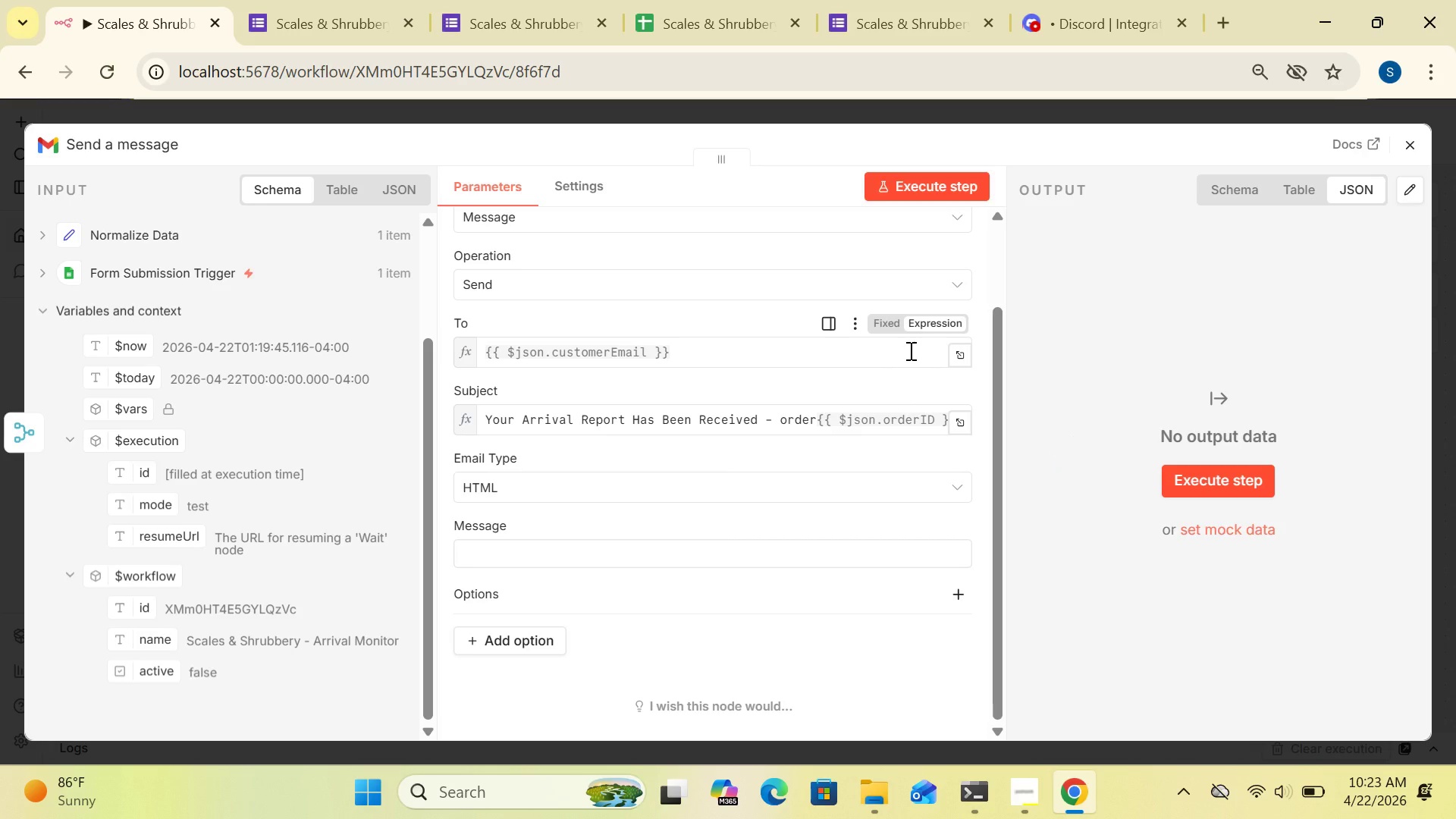 
wait(13.09)
 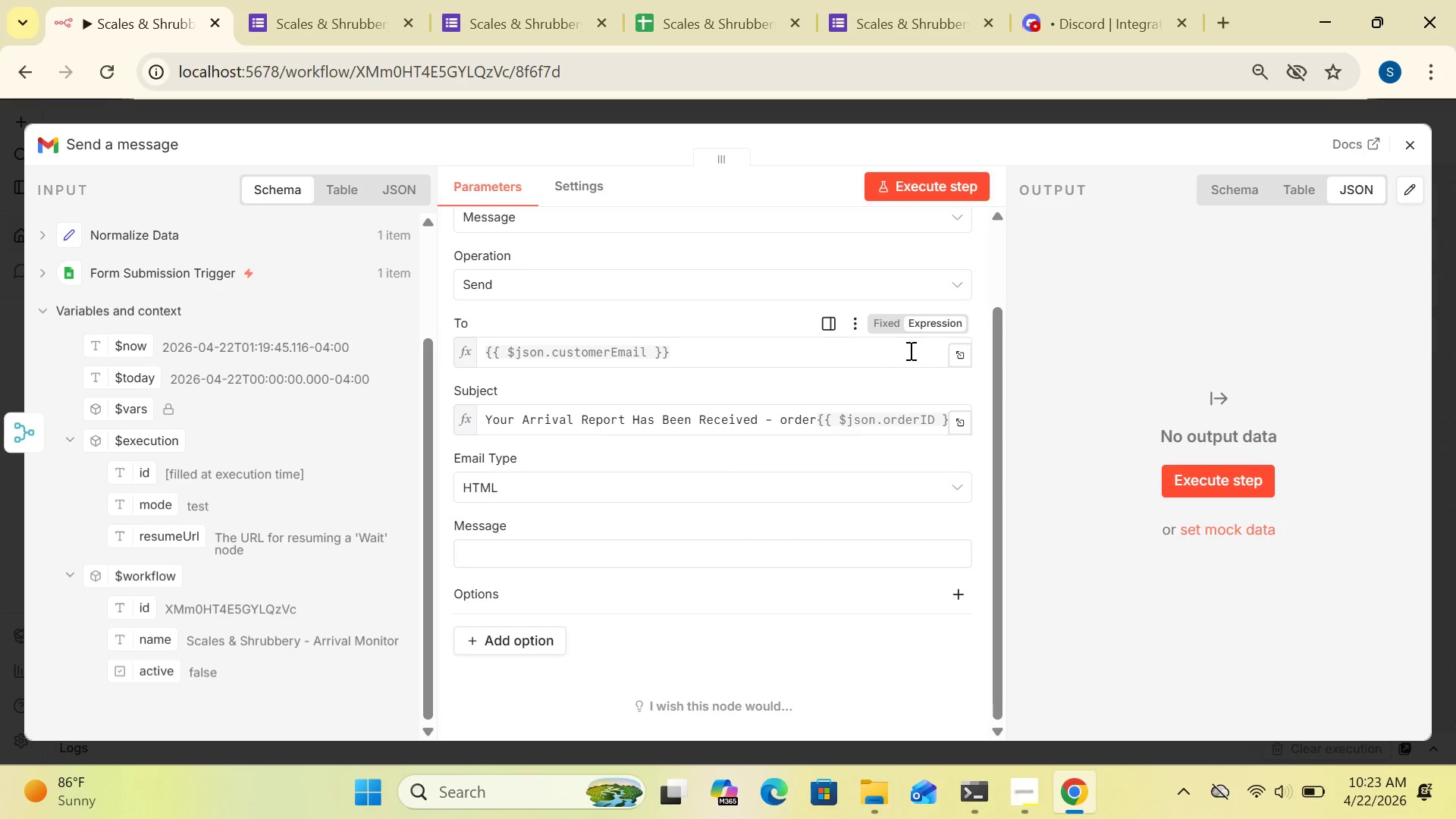 
left_click([952, 356])
 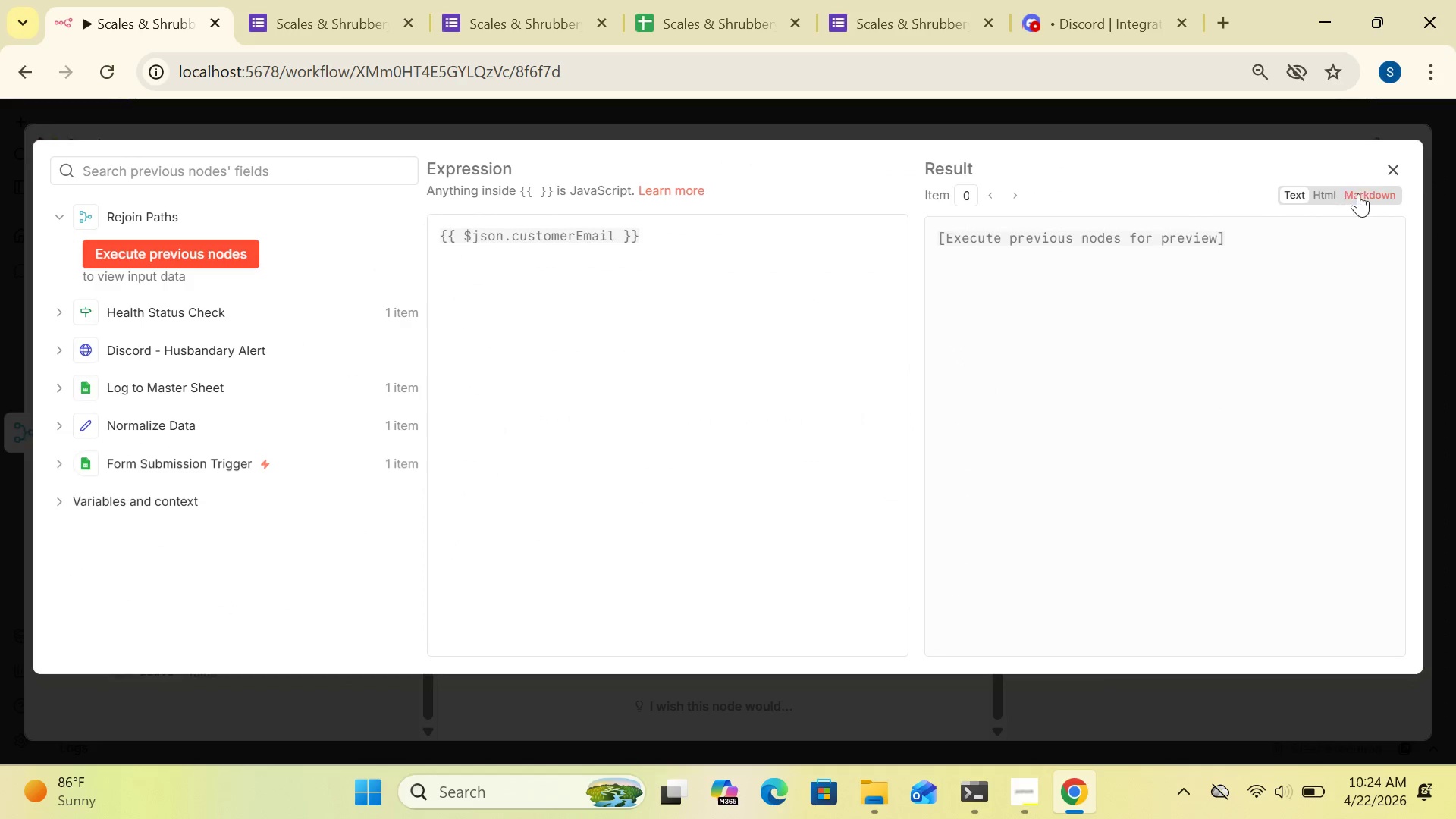 
left_click([1386, 165])
 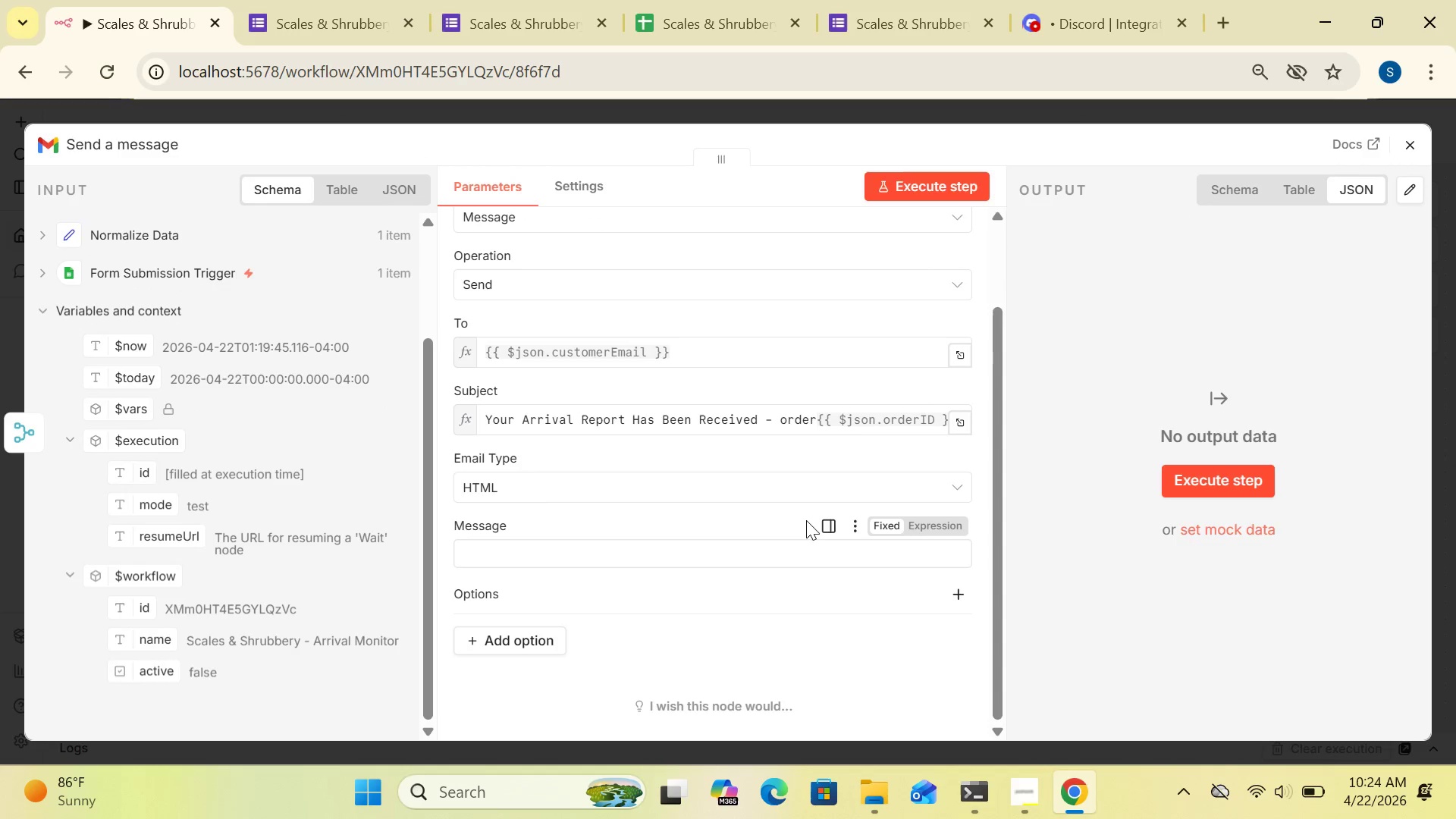 
wait(7.56)
 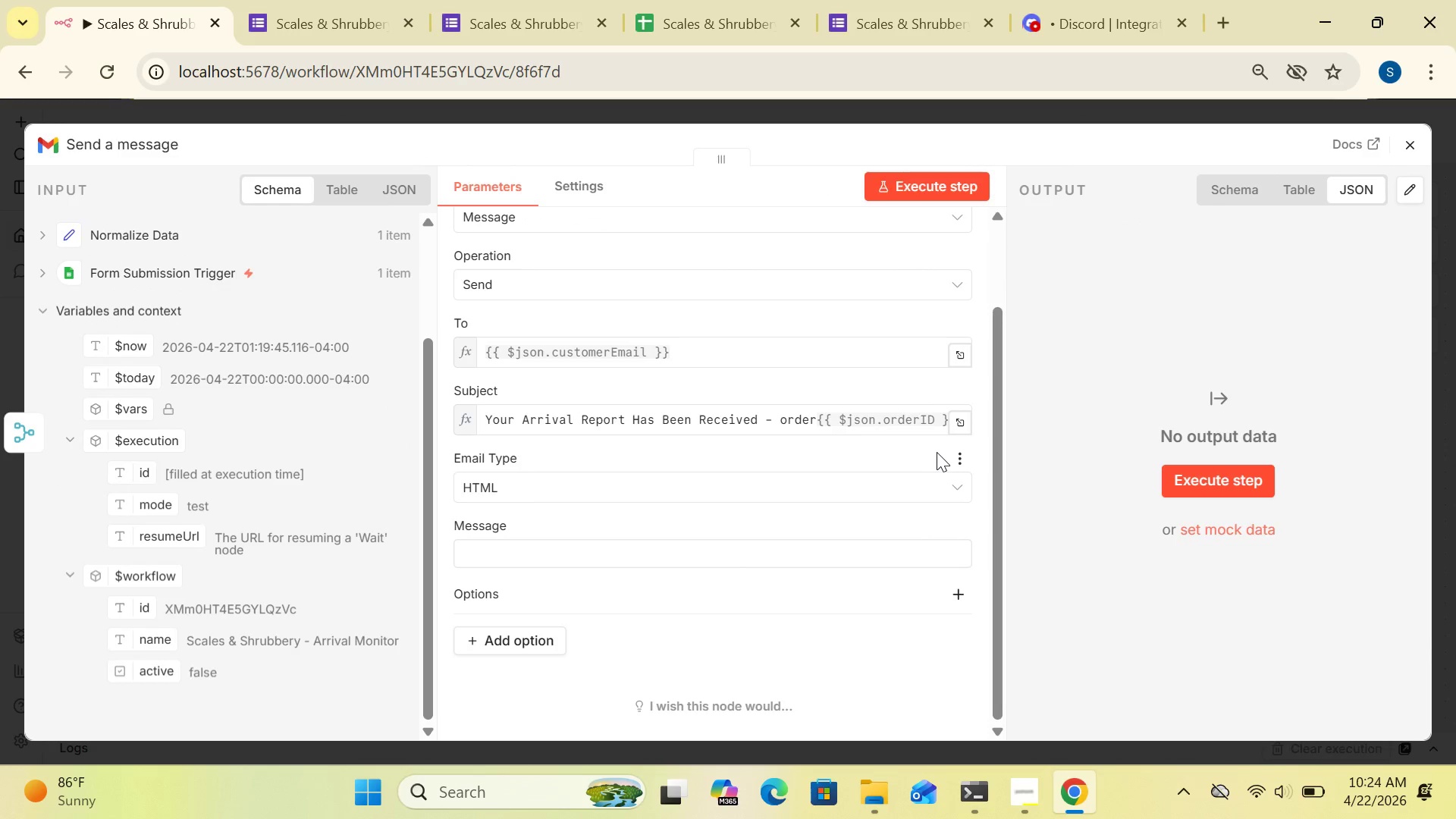 
left_click([958, 421])
 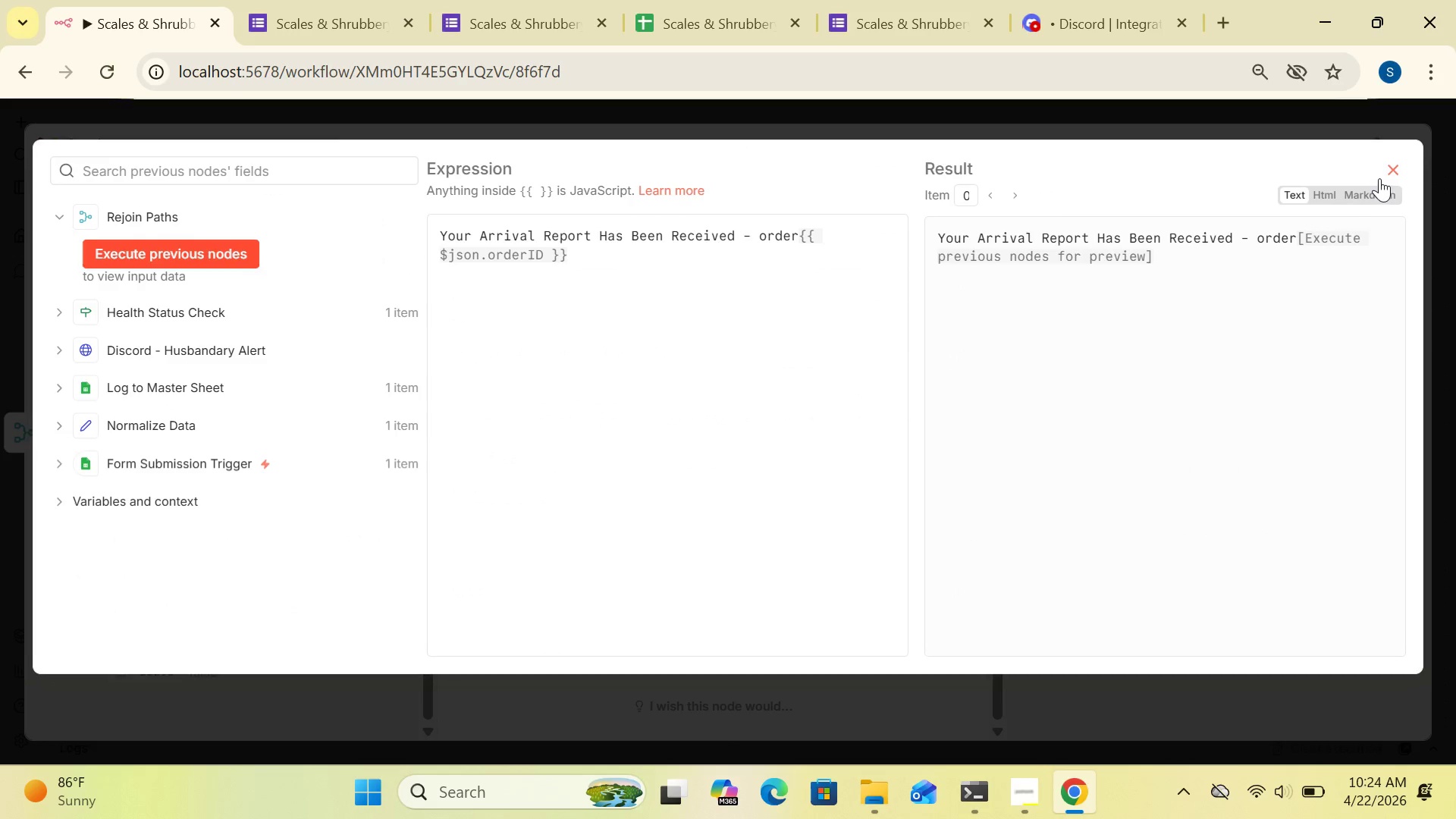 
left_click([1392, 177])
 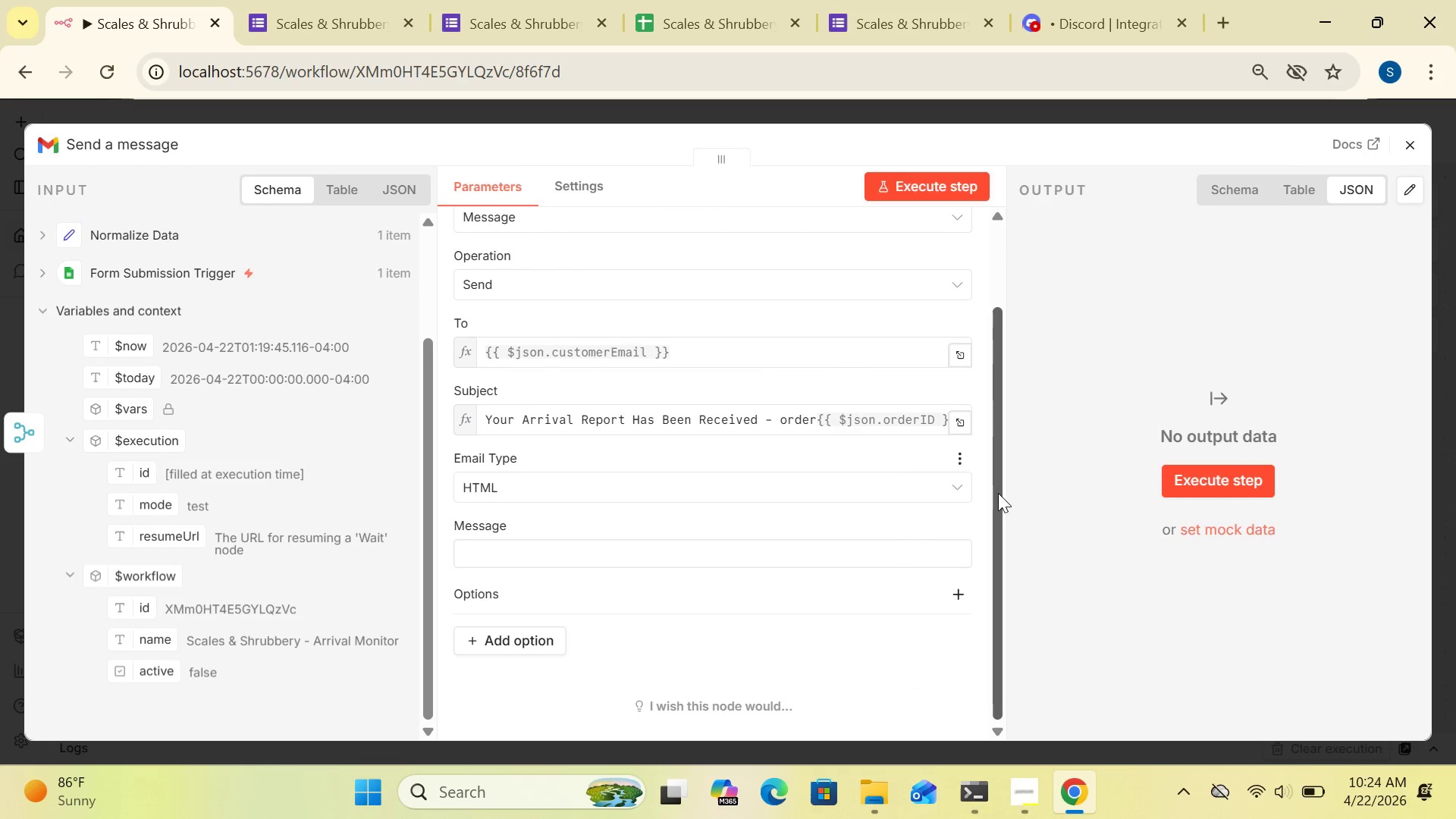 
left_click_drag(start_coordinate=[998, 493], to_coordinate=[990, 542])
 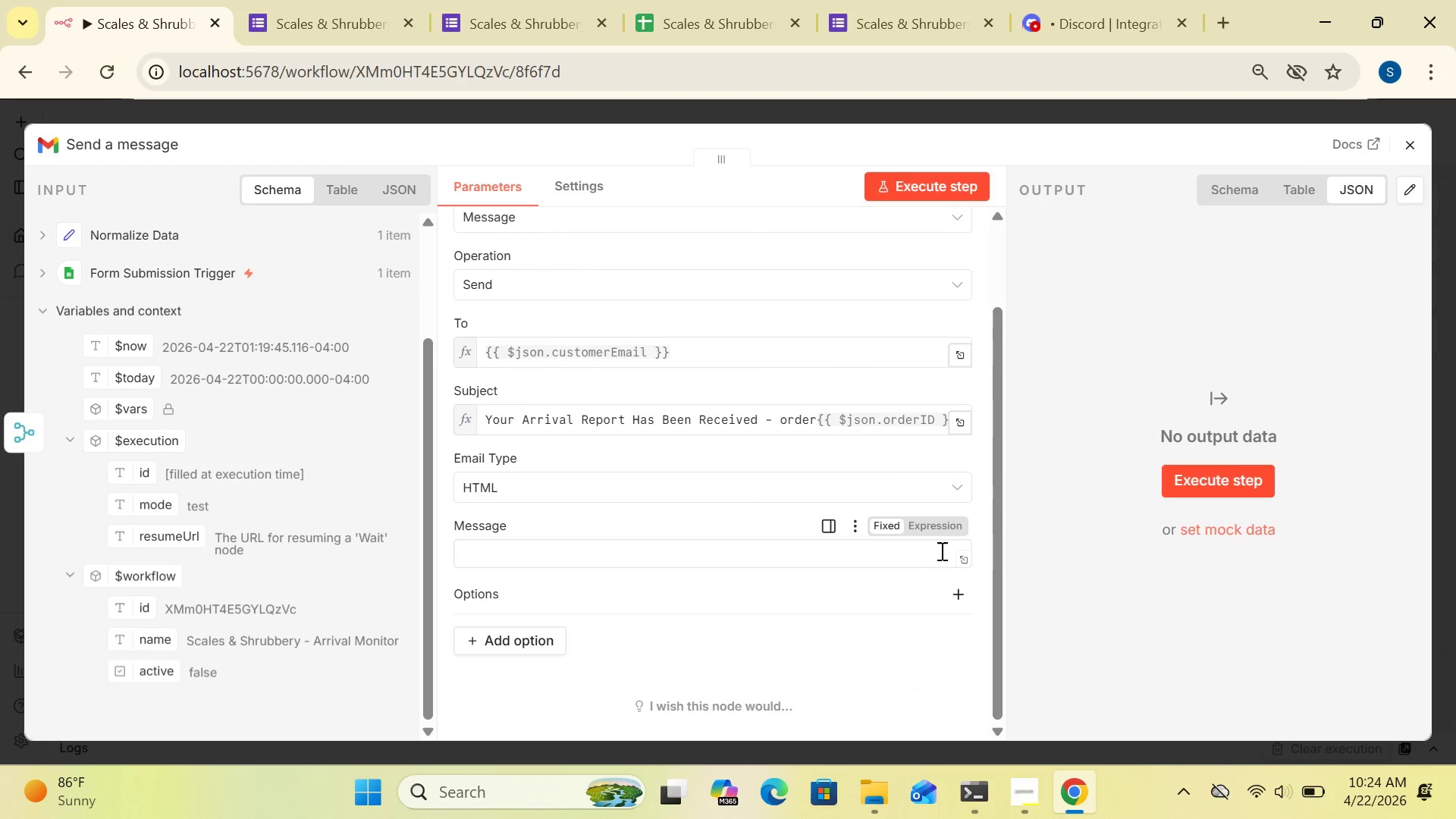 
left_click([940, 551])
 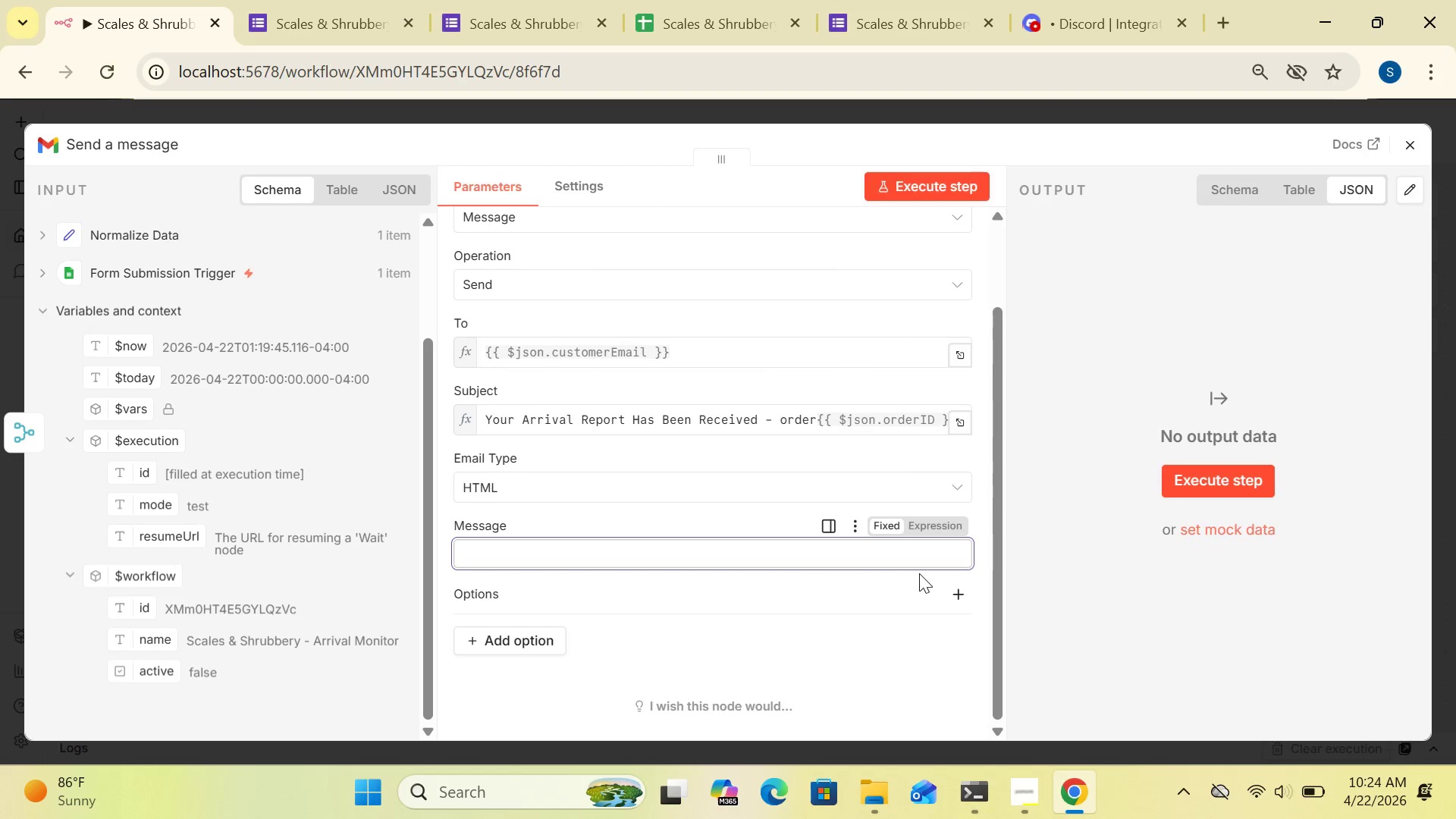 
wait(8.03)
 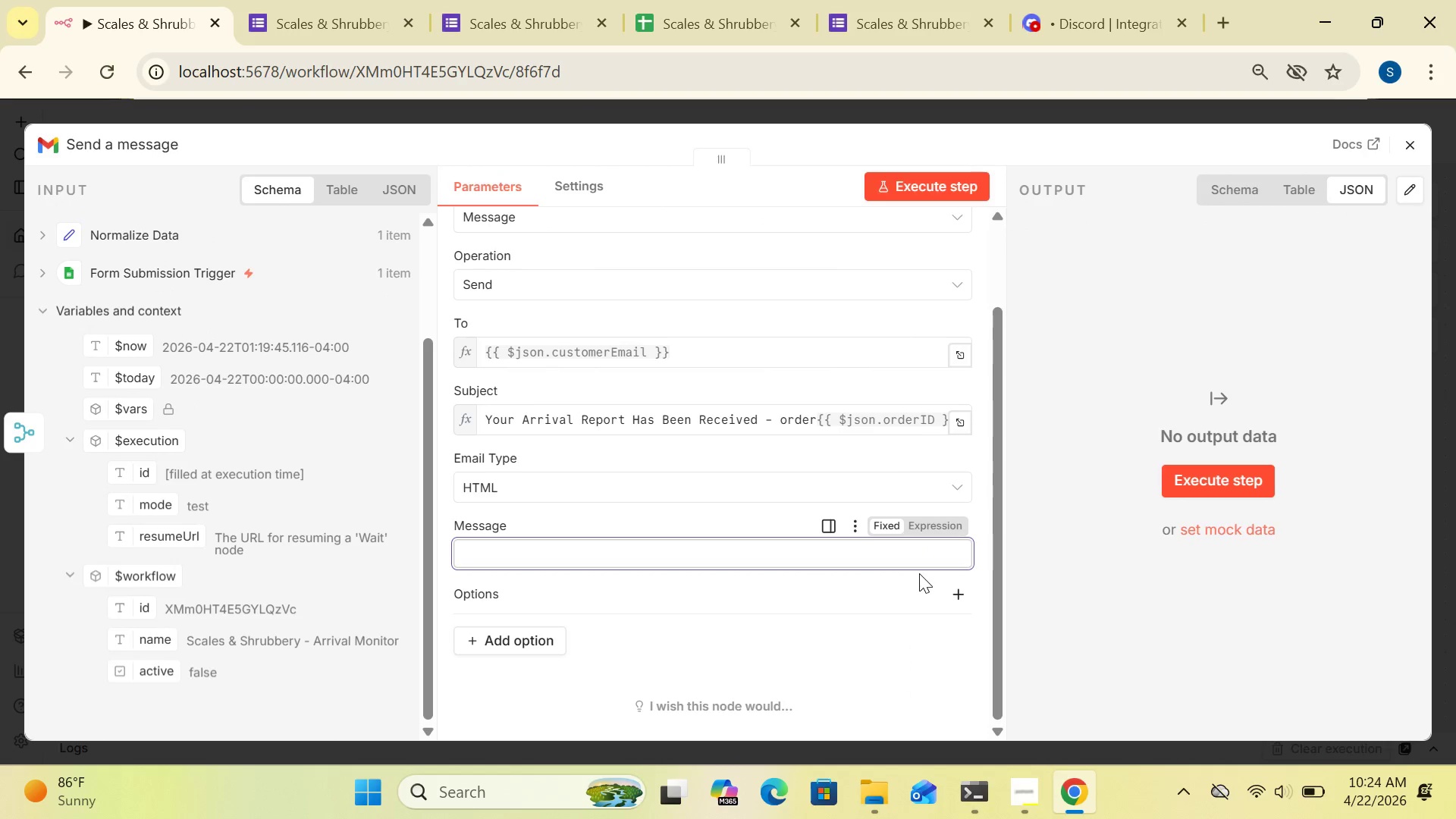 
left_click([921, 529])
 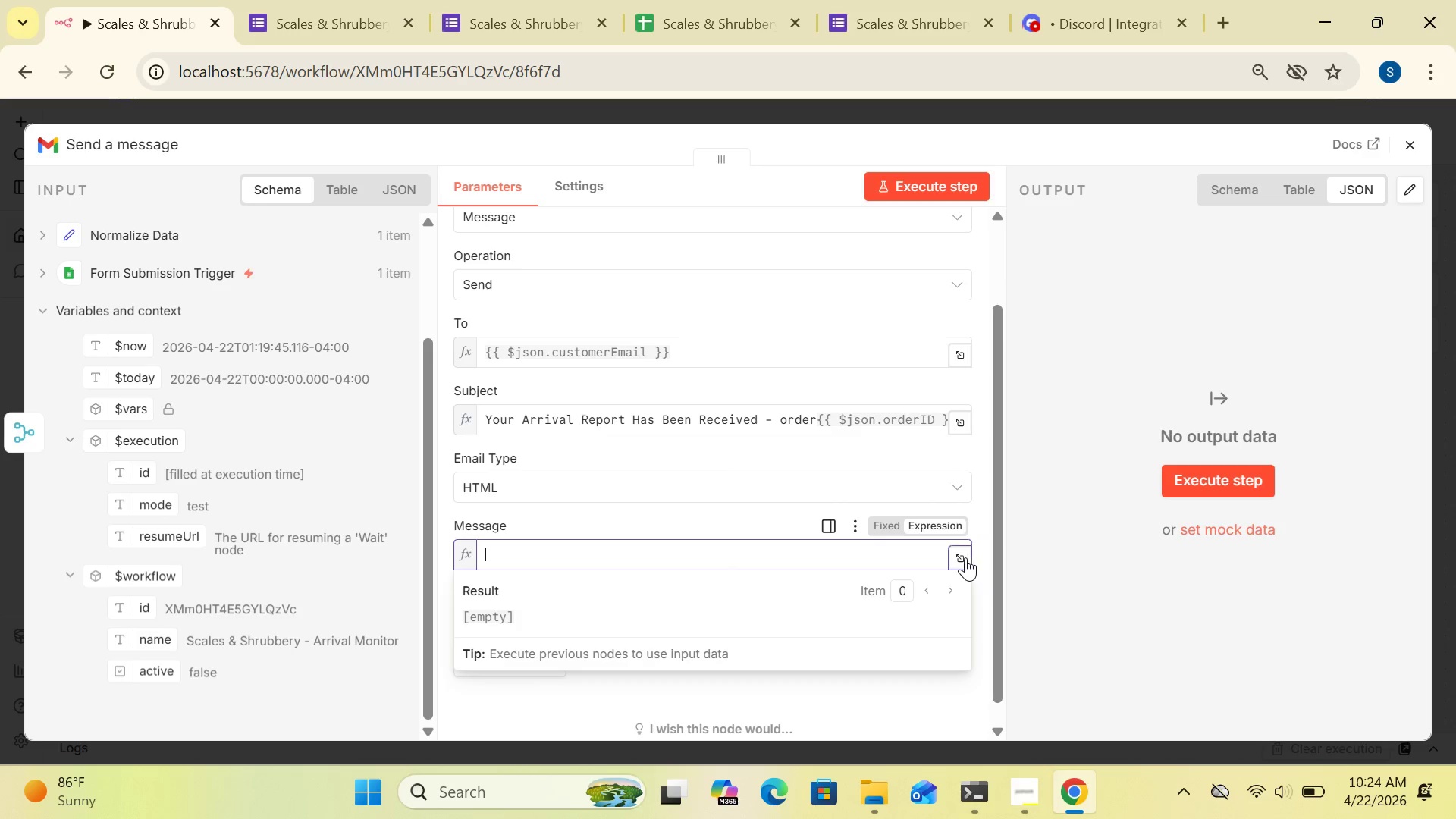 
left_click([959, 556])
 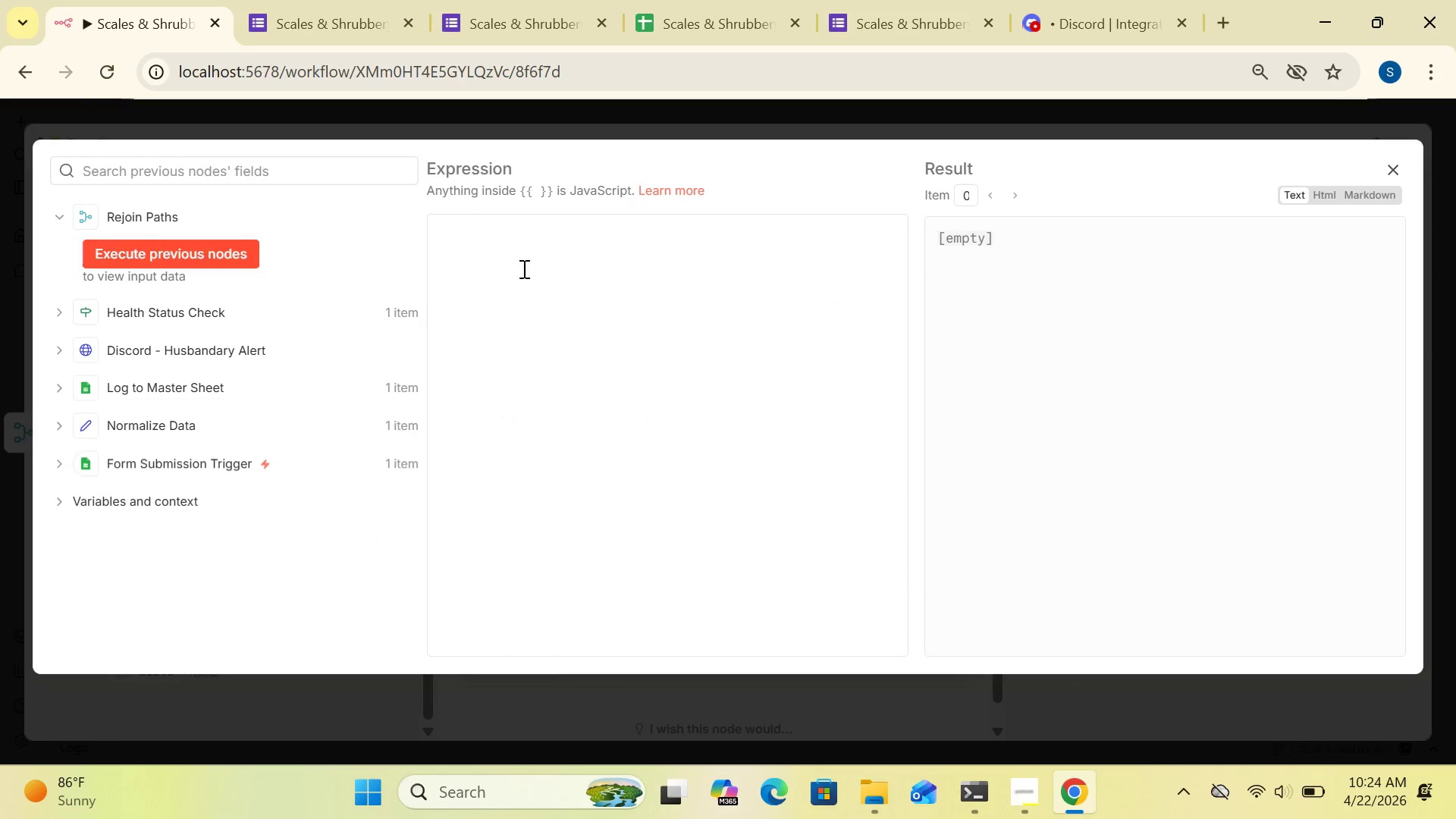 
left_click([518, 265])
 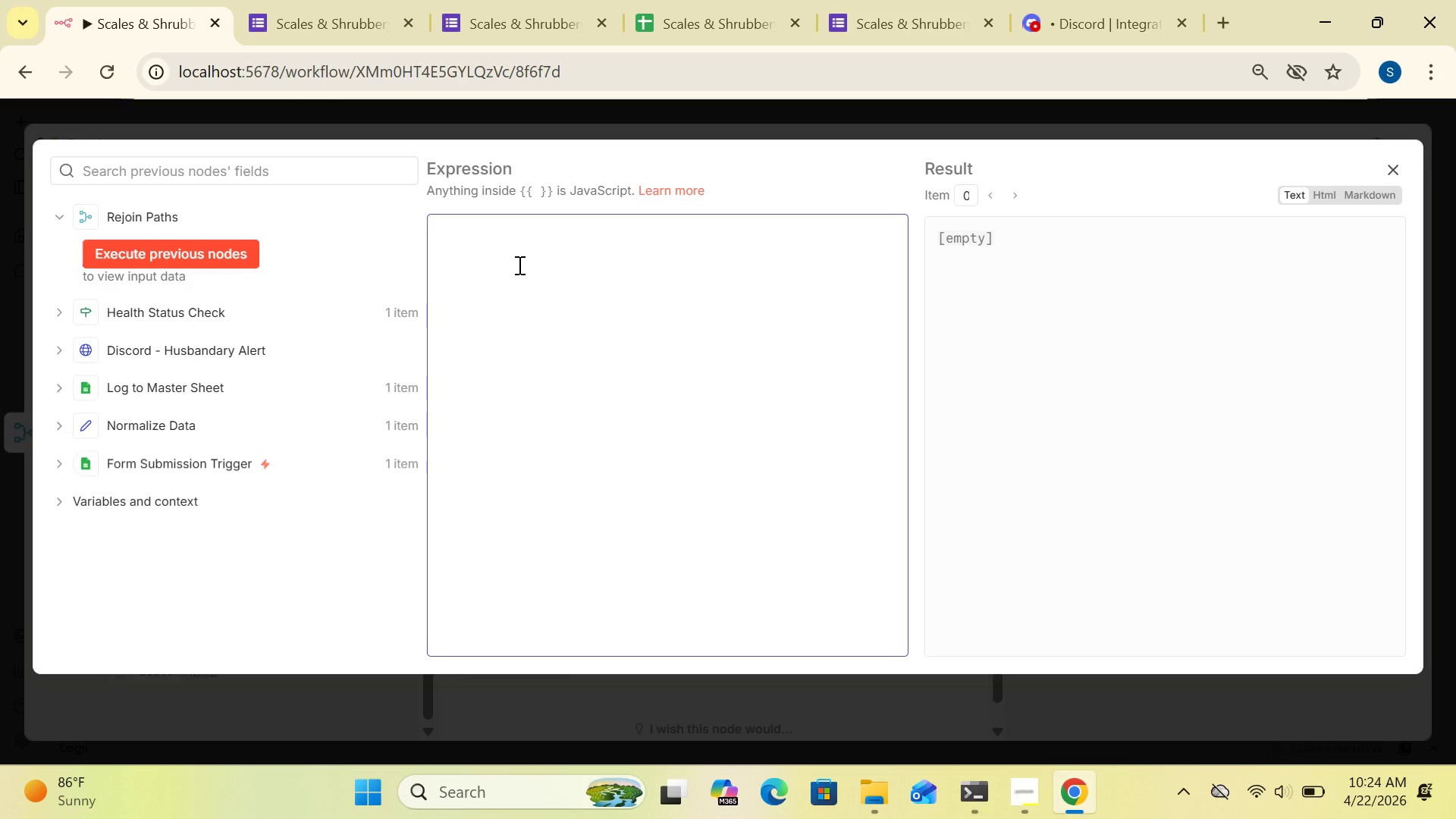 
wait(17.06)
 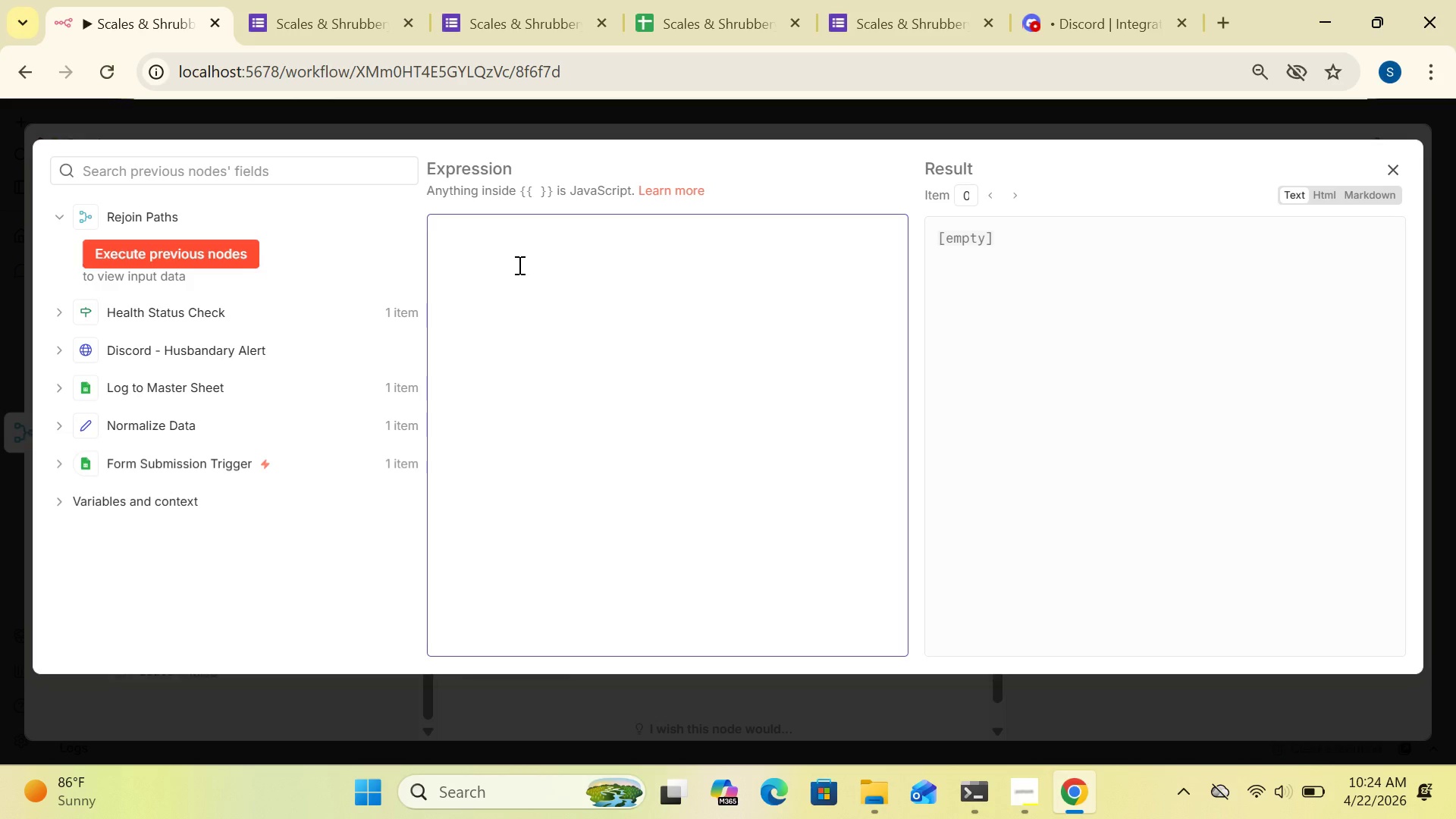 
type(Hi there)
 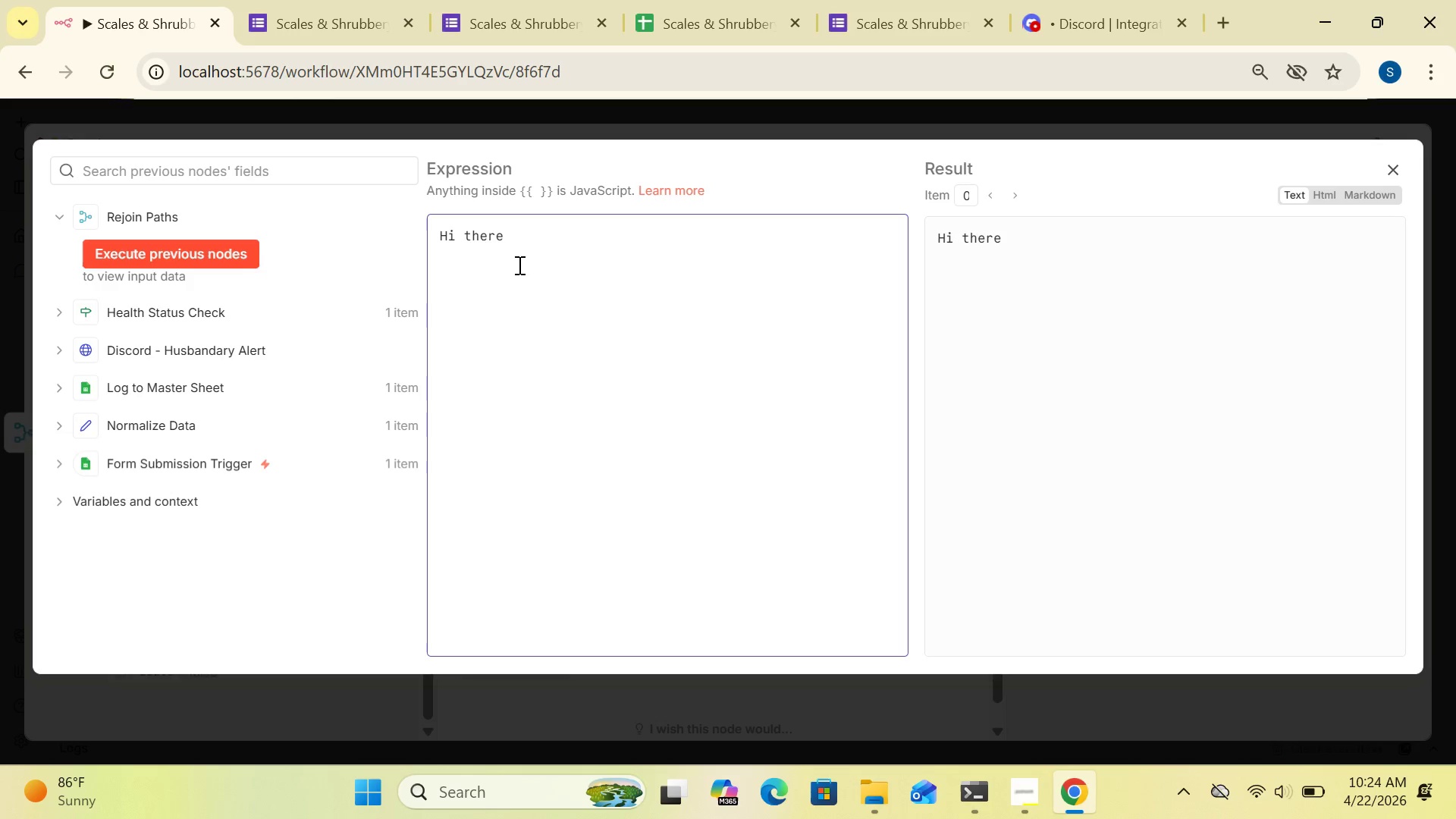 
wait(7.72)
 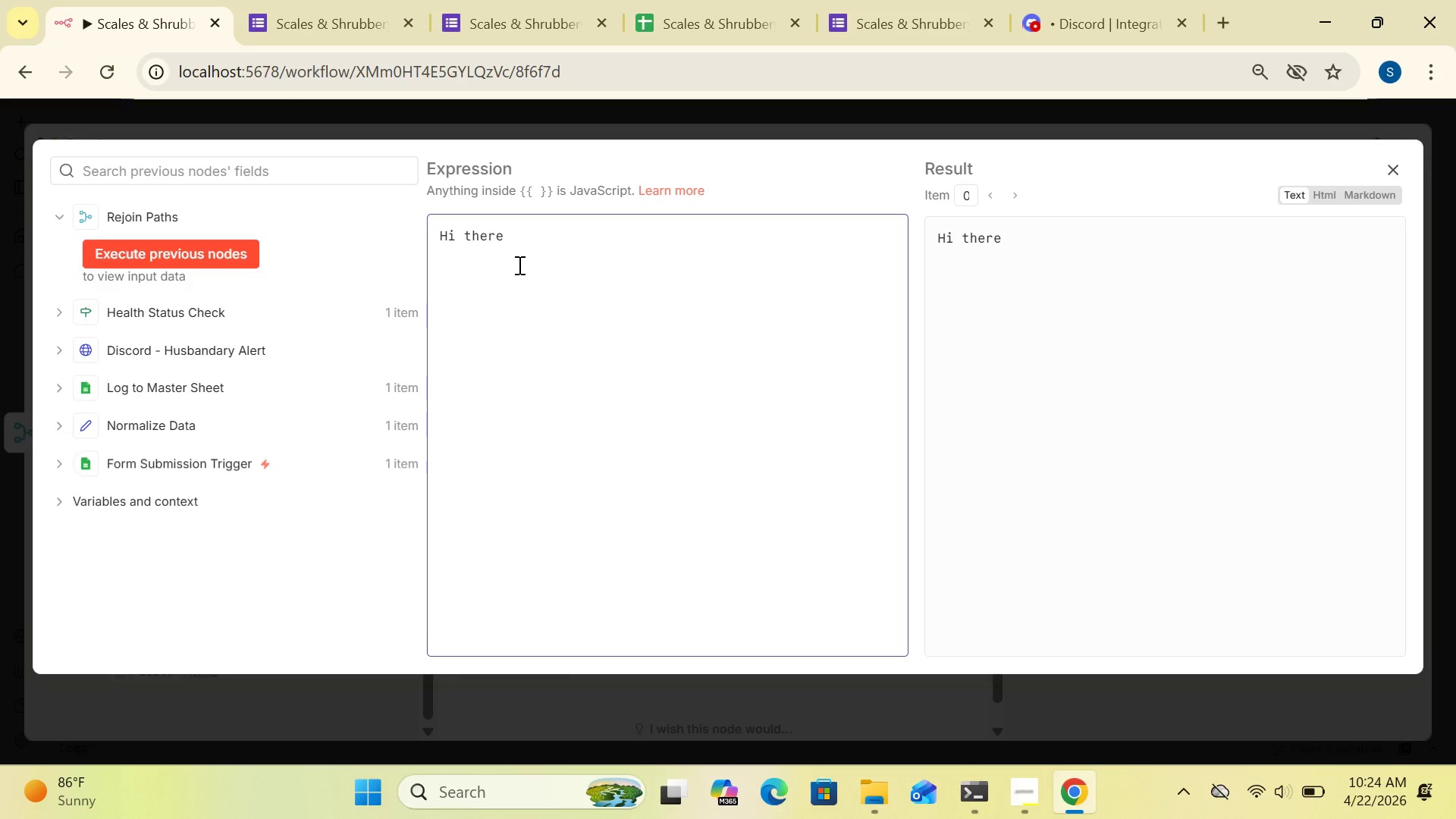 
key(Comma)
 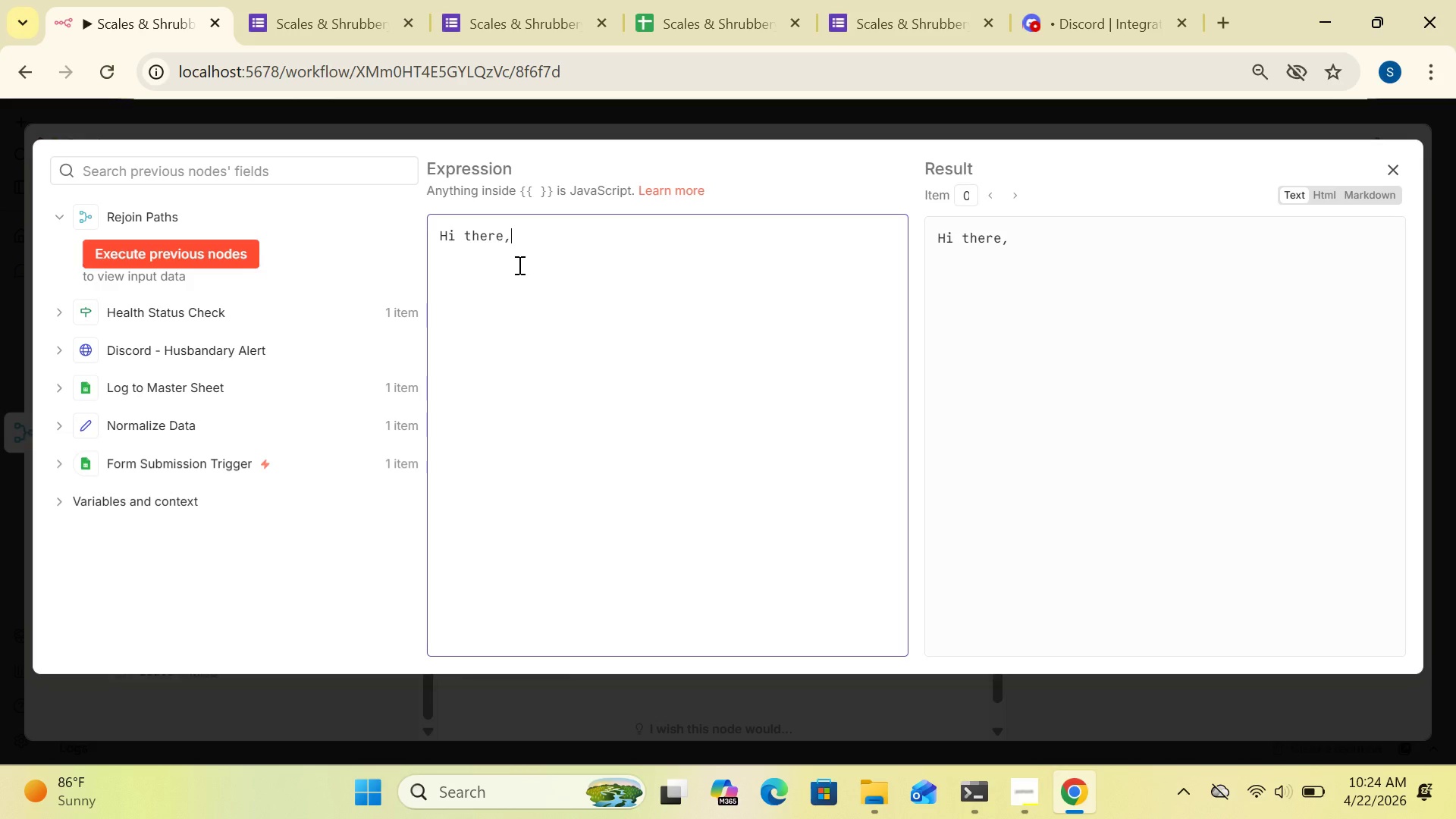 
key(Enter)
 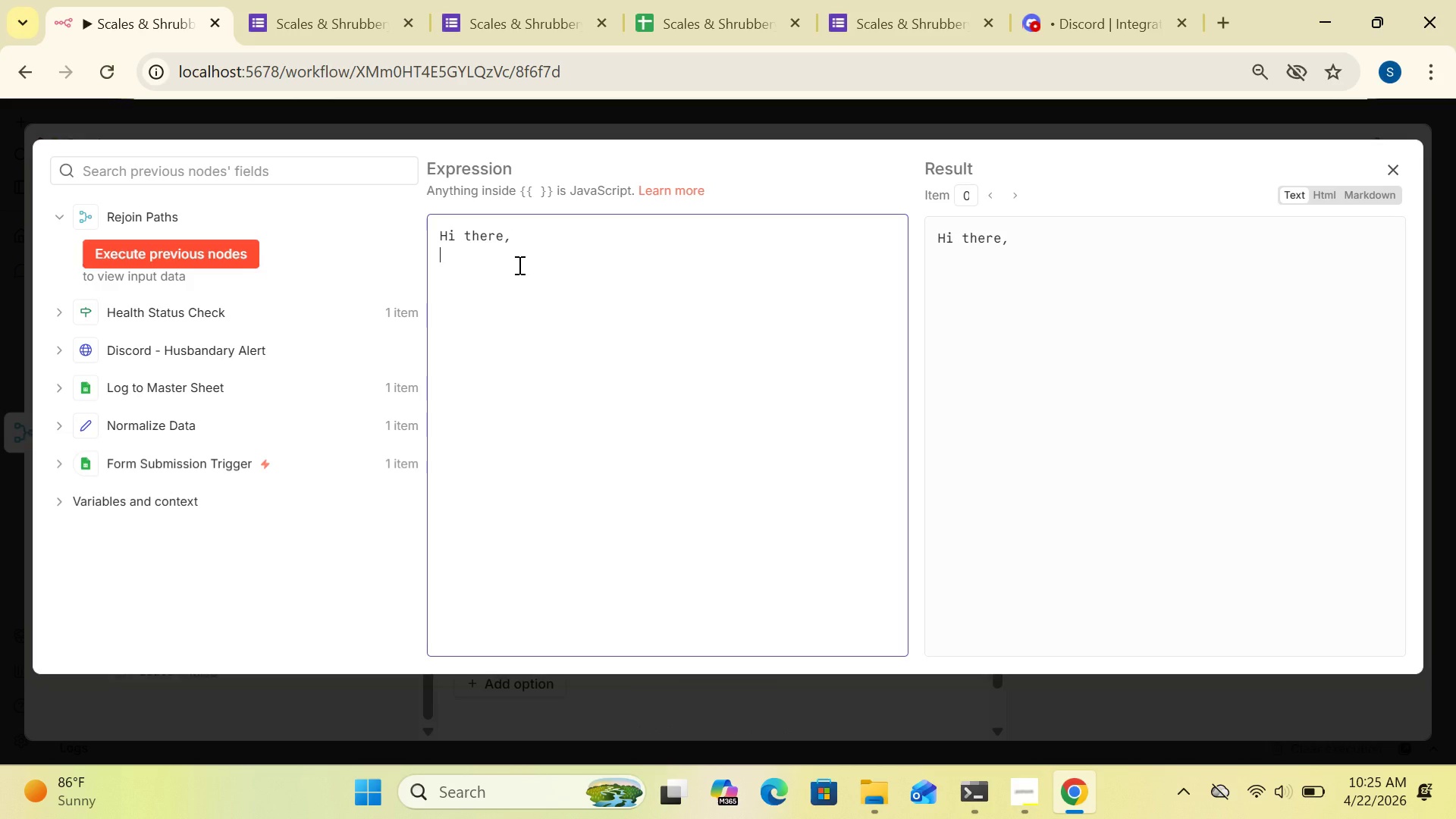 
key(Enter)
 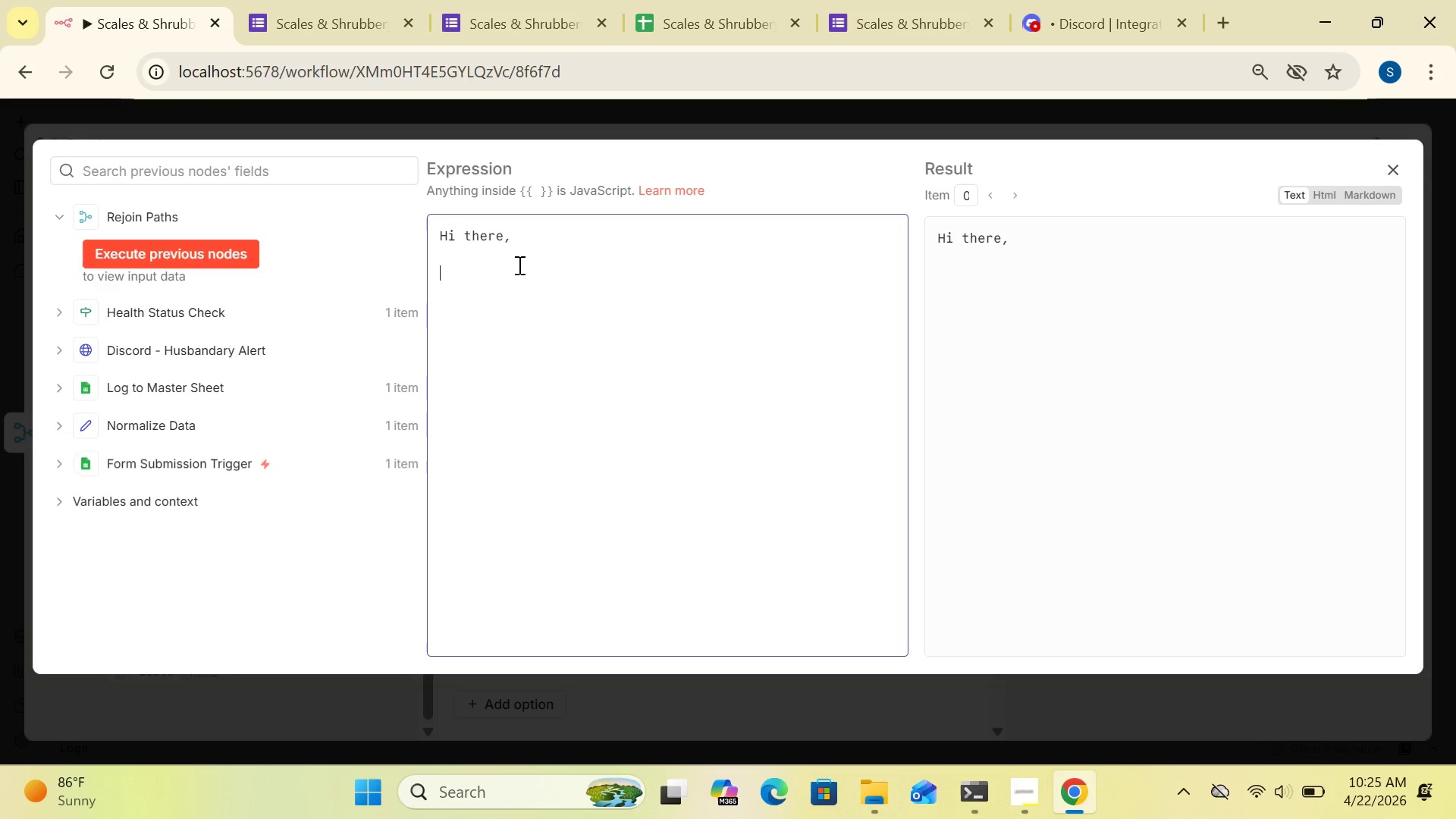 
type(Thank you for submitting your live arrival reportt)
key(Backspace)
 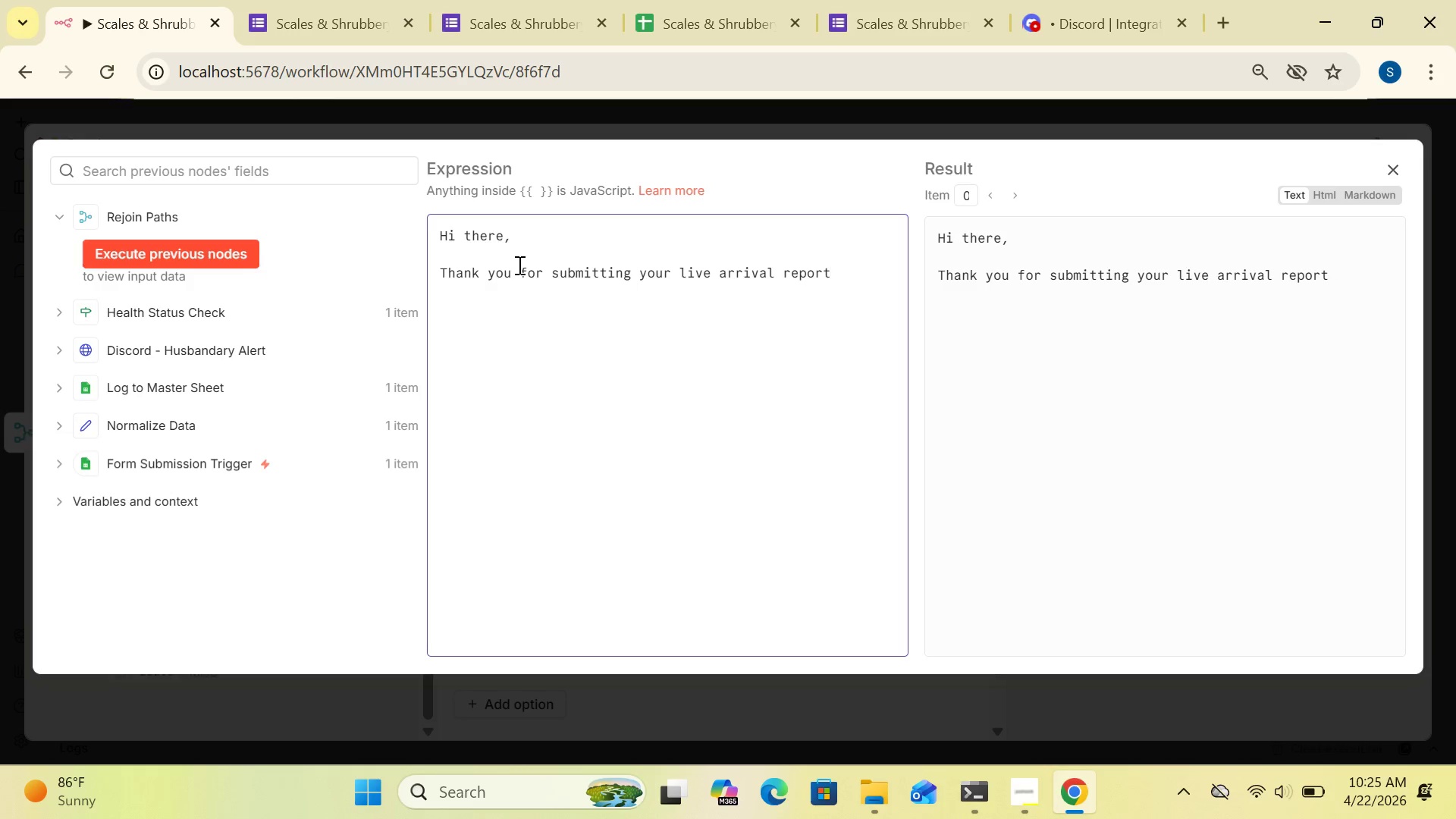 
wait(9.75)
 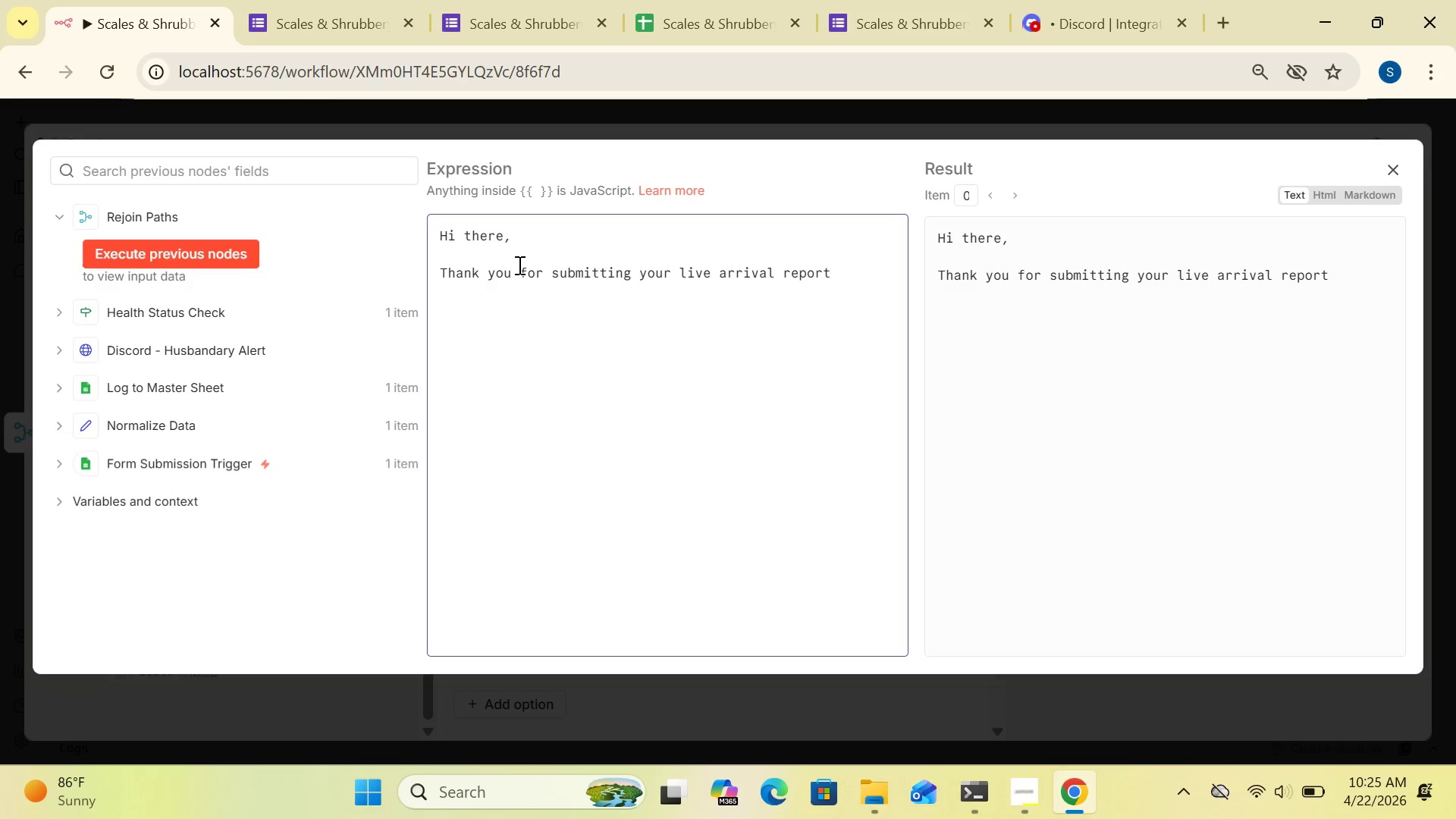 
type( for your {{$json.)
 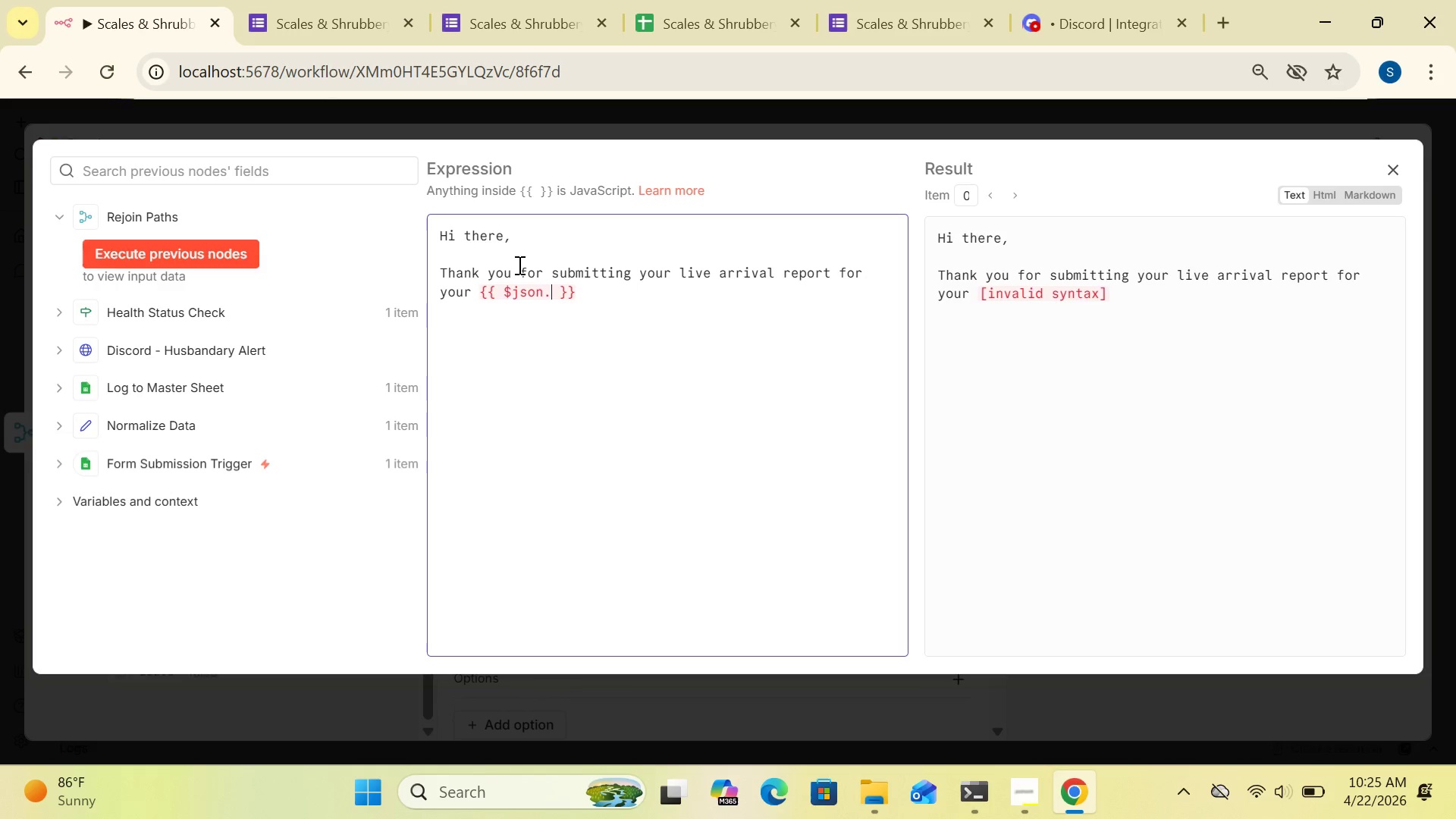 
type(specie)
 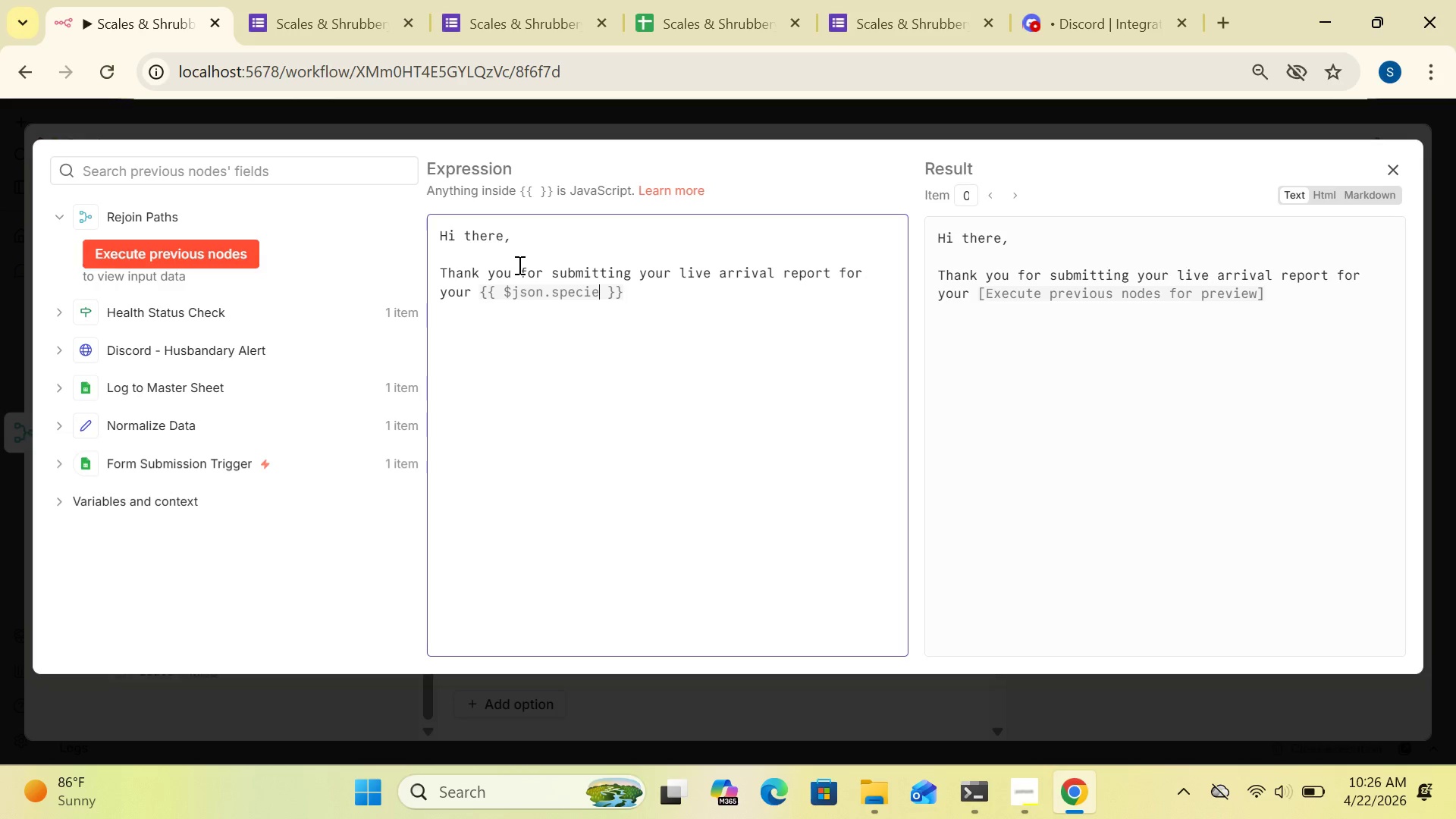 
wait(7.78)
 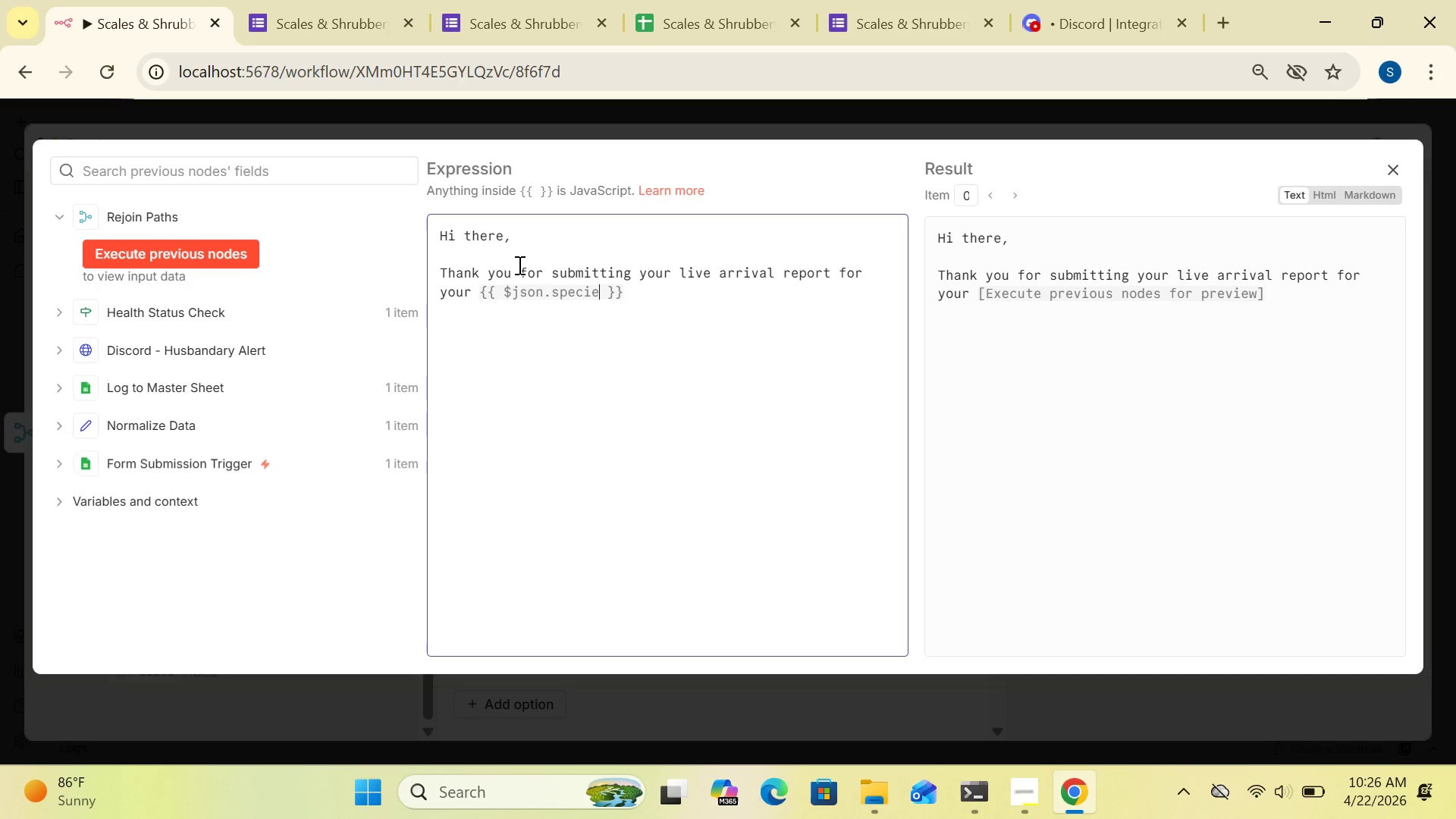 
type(sName)
 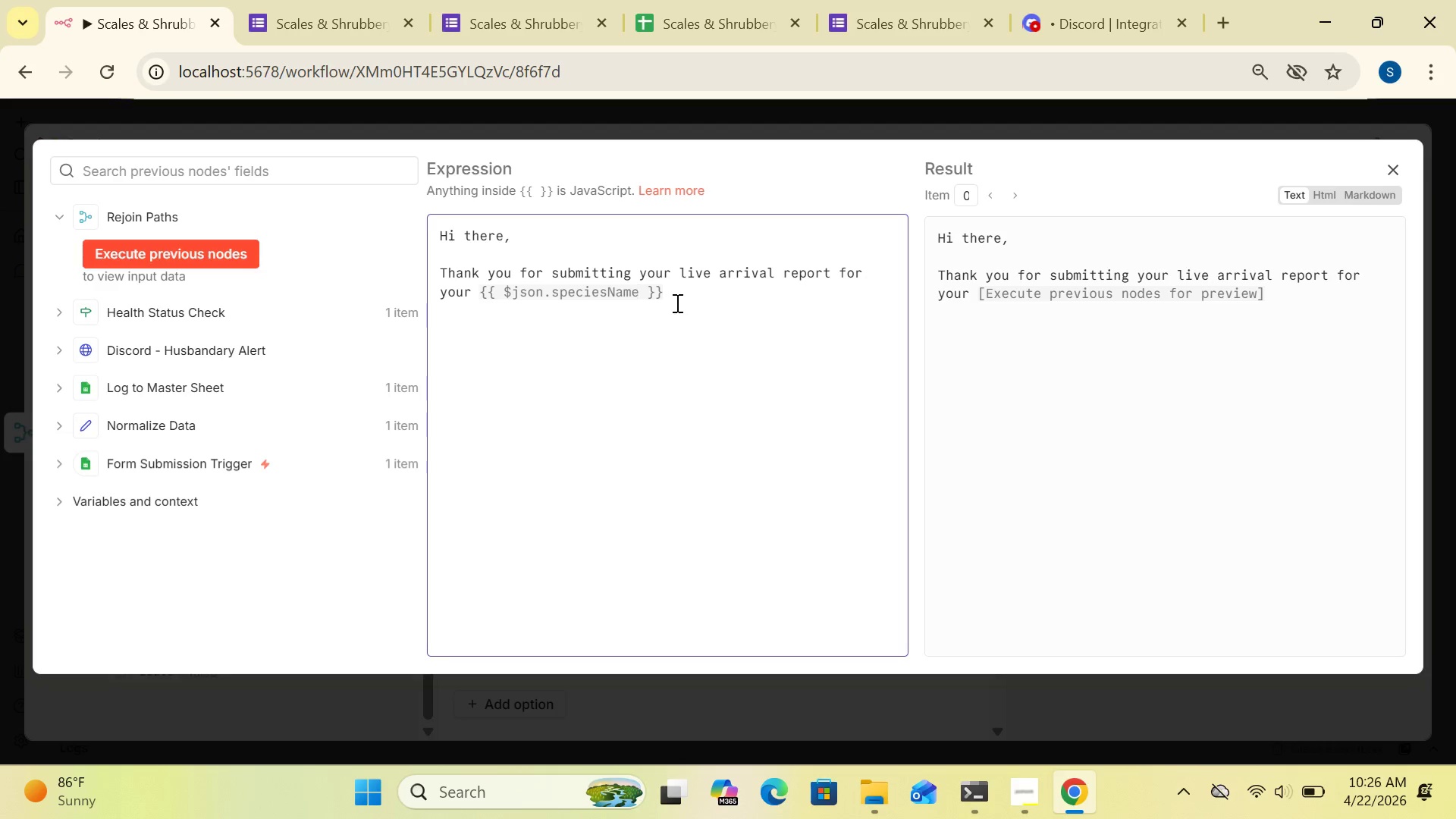 
left_click([676, 303])
 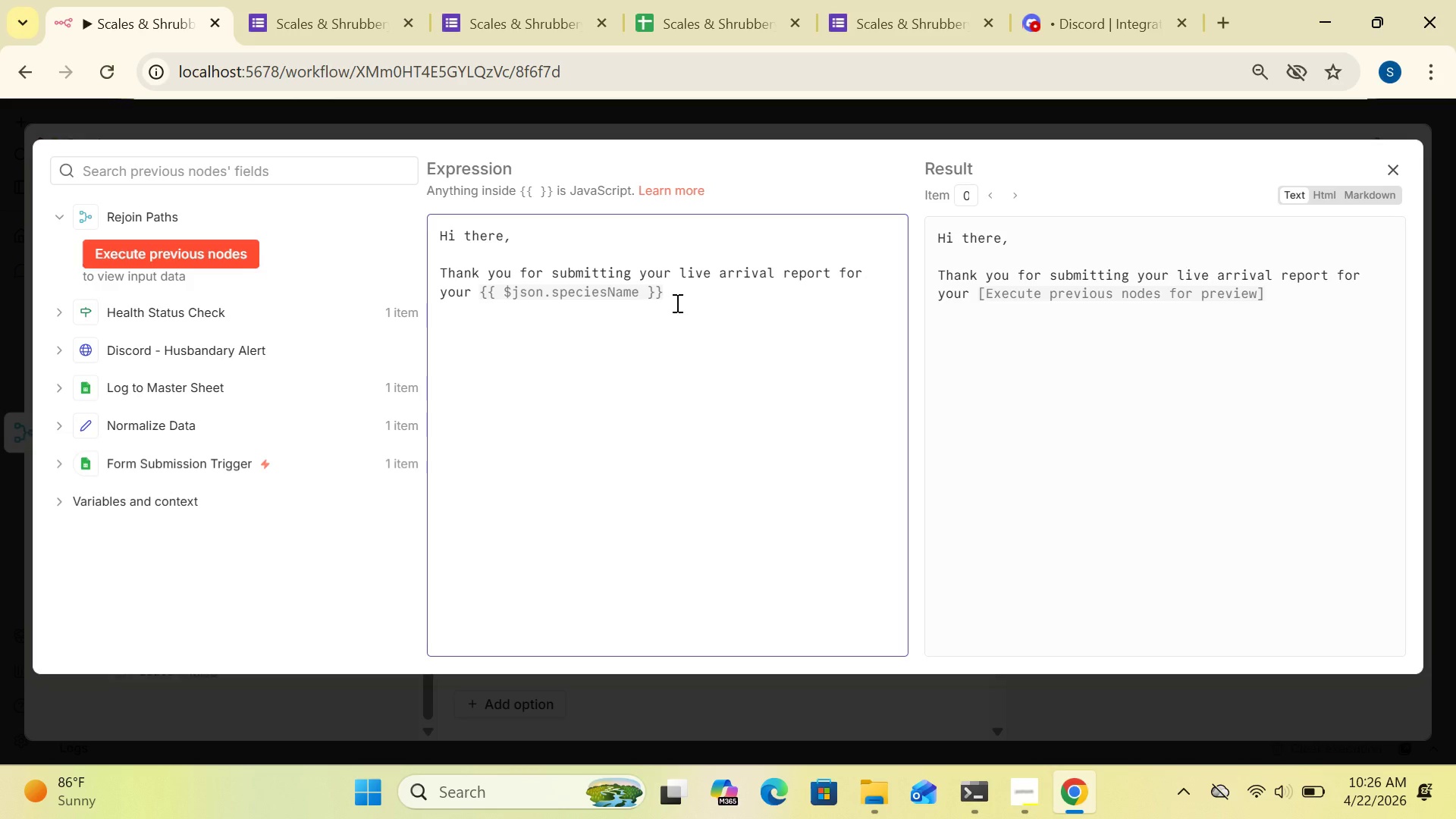 
type( (Order)
 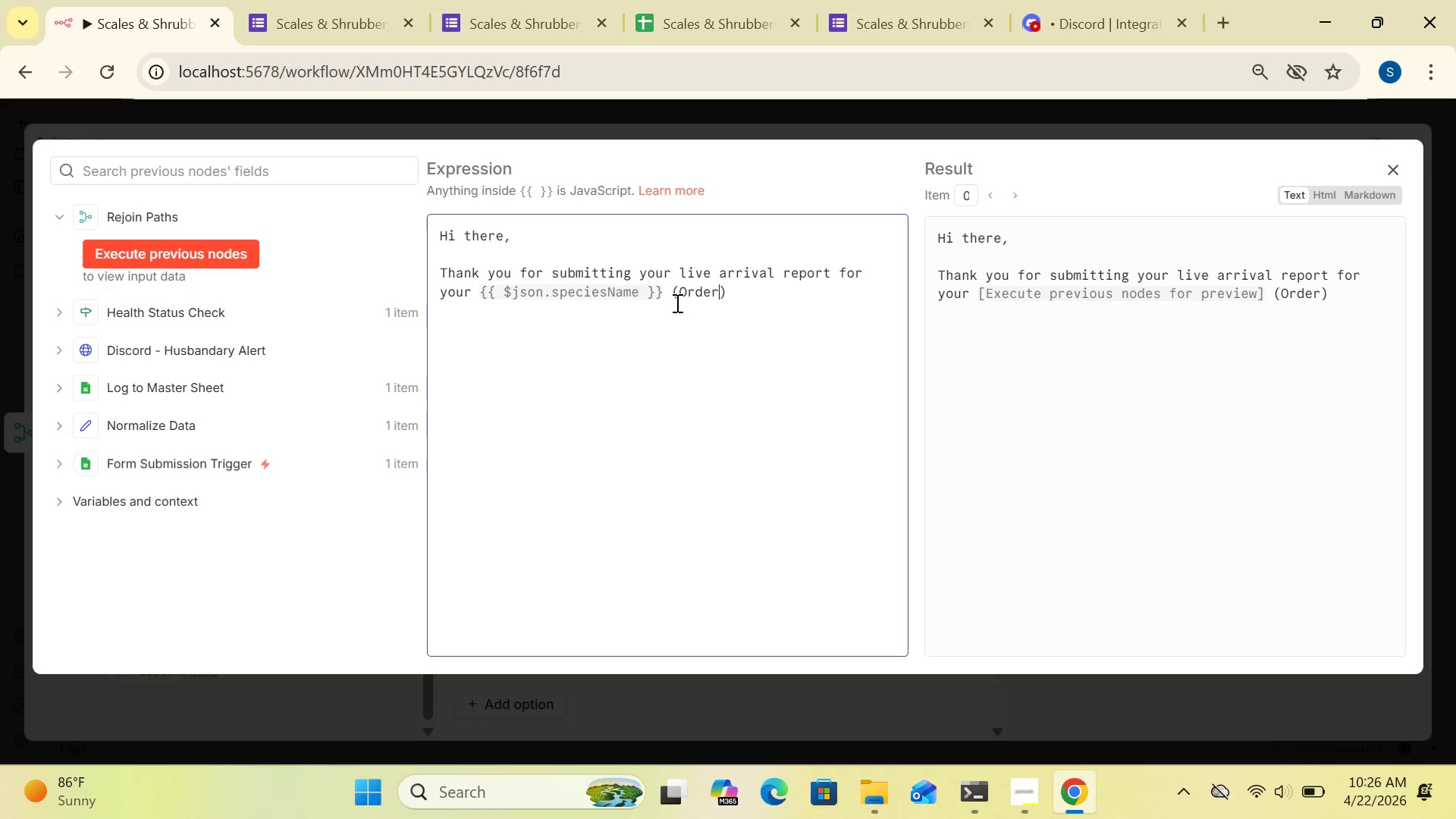 
wait(5.8)
 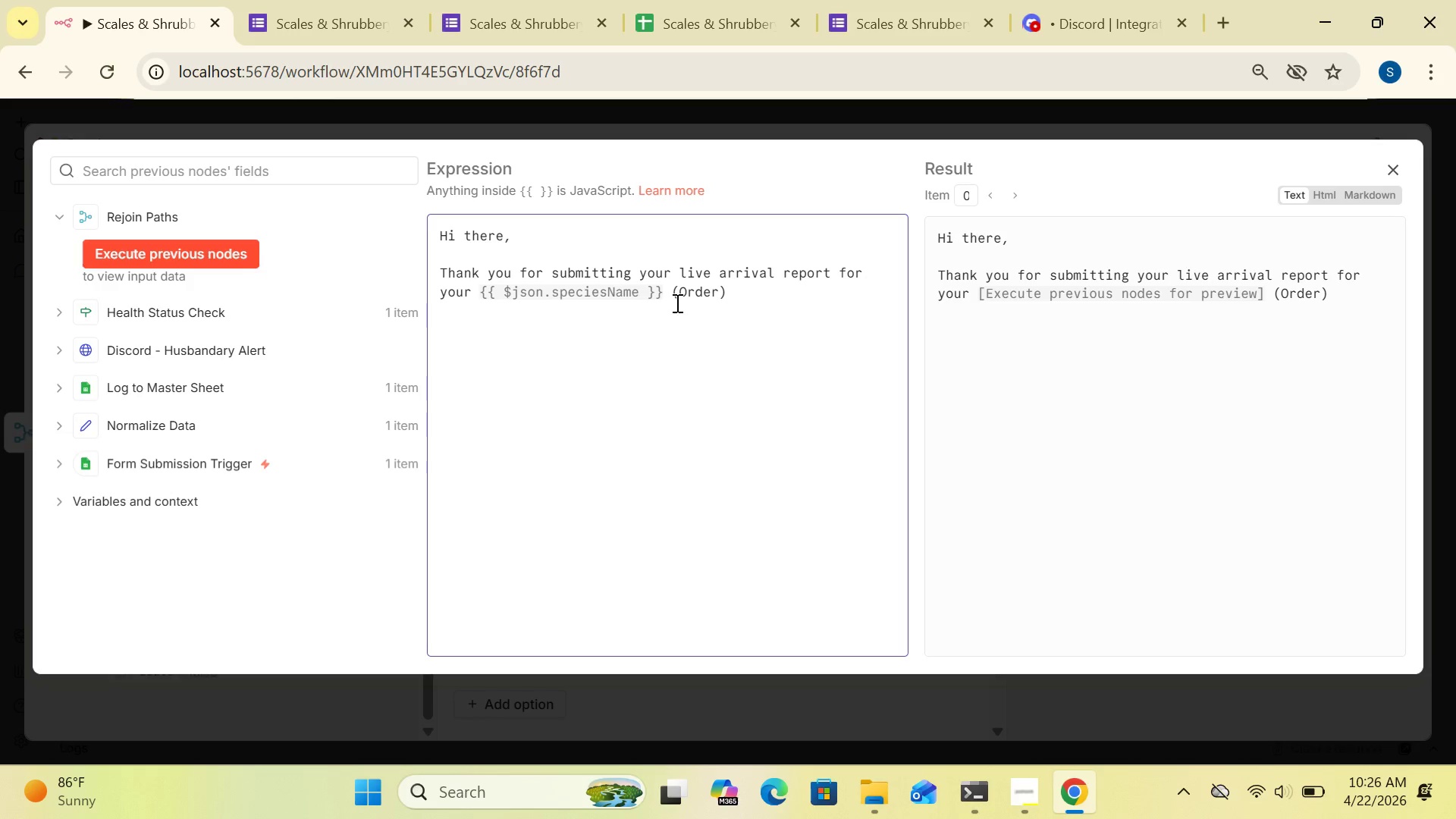 
key(Space)
 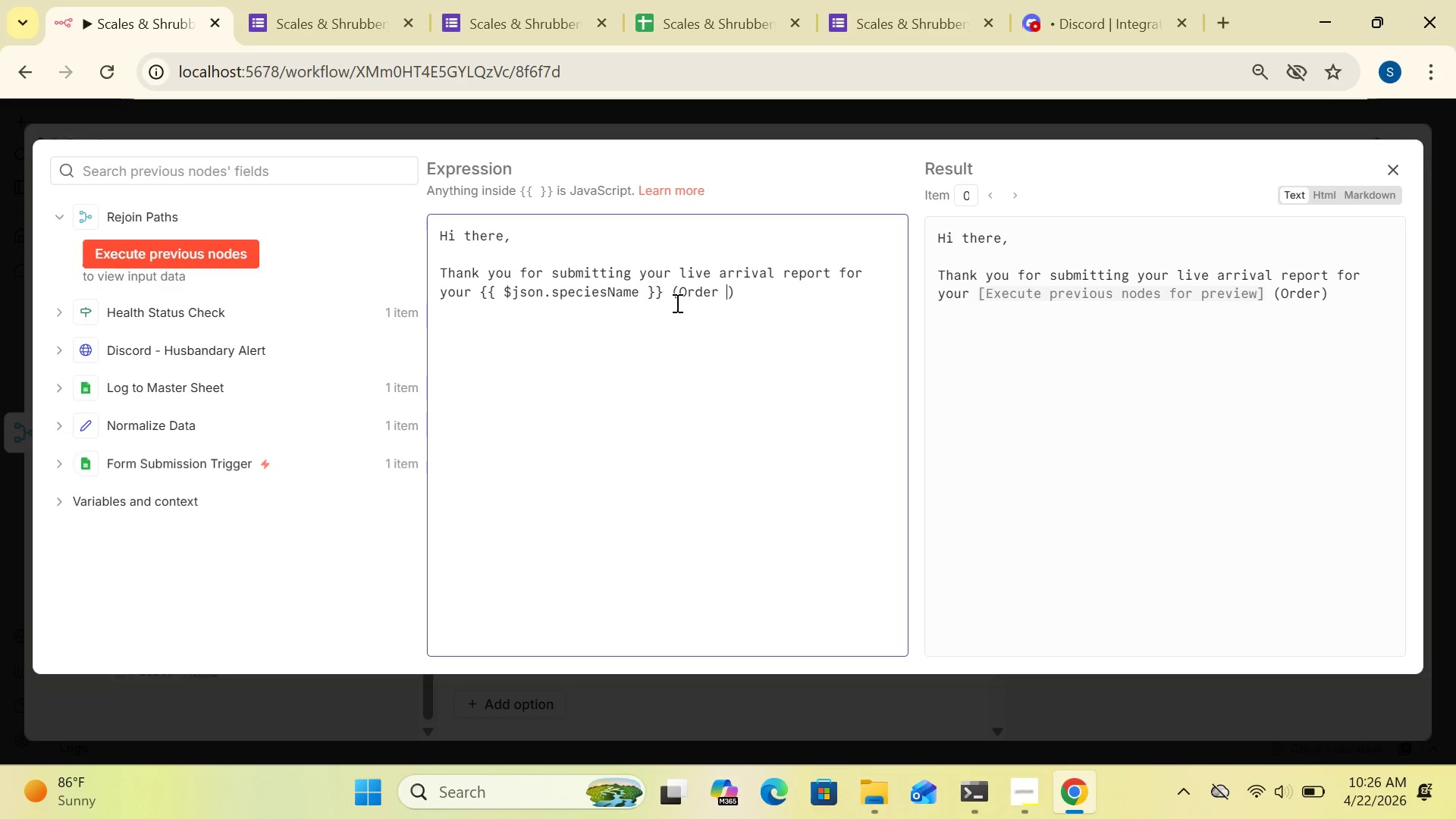 
hold_key(key=ShiftRight, duration=0.86)
 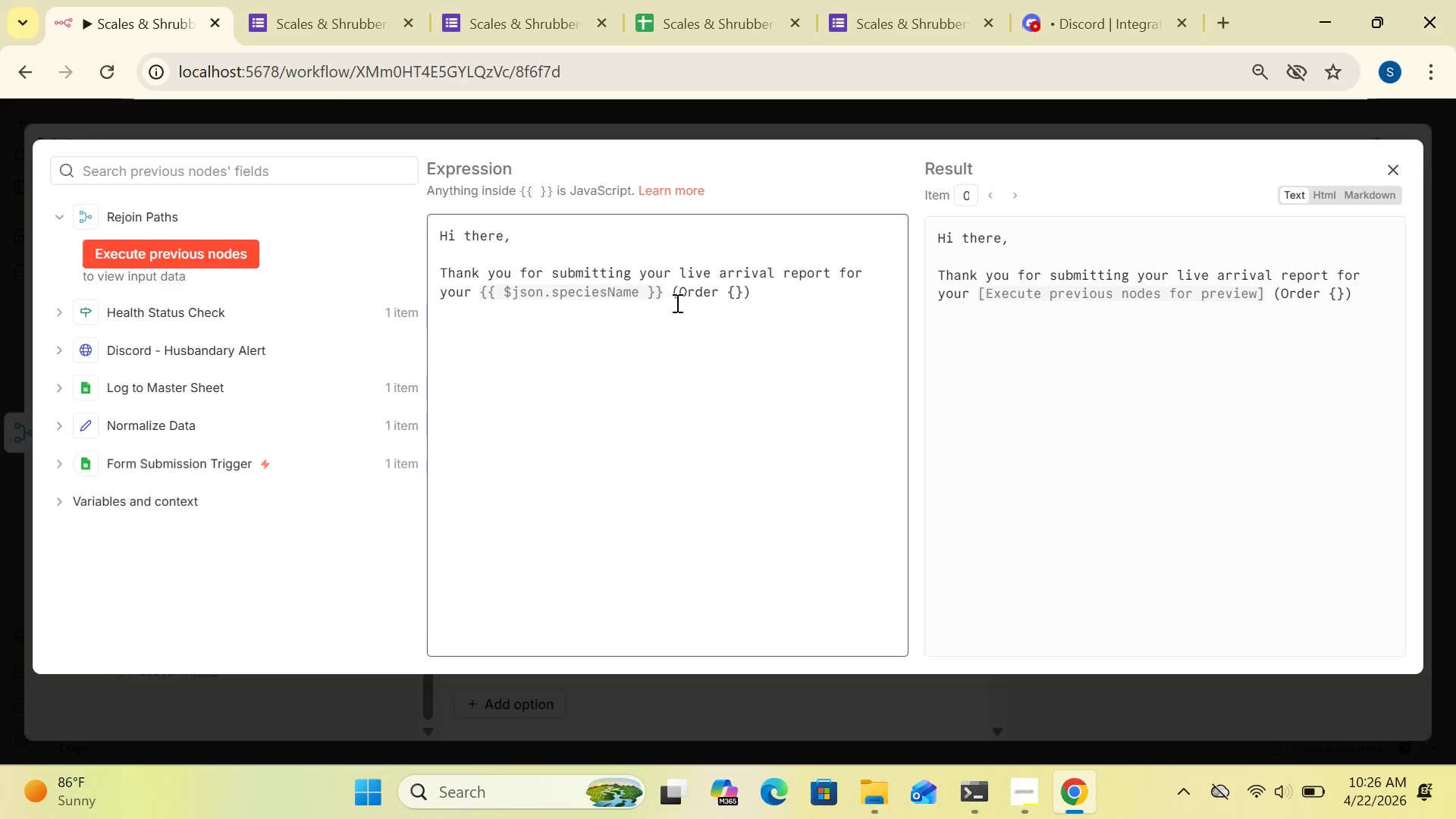 
hold_key(key=BracketLeft, duration=0.61)
 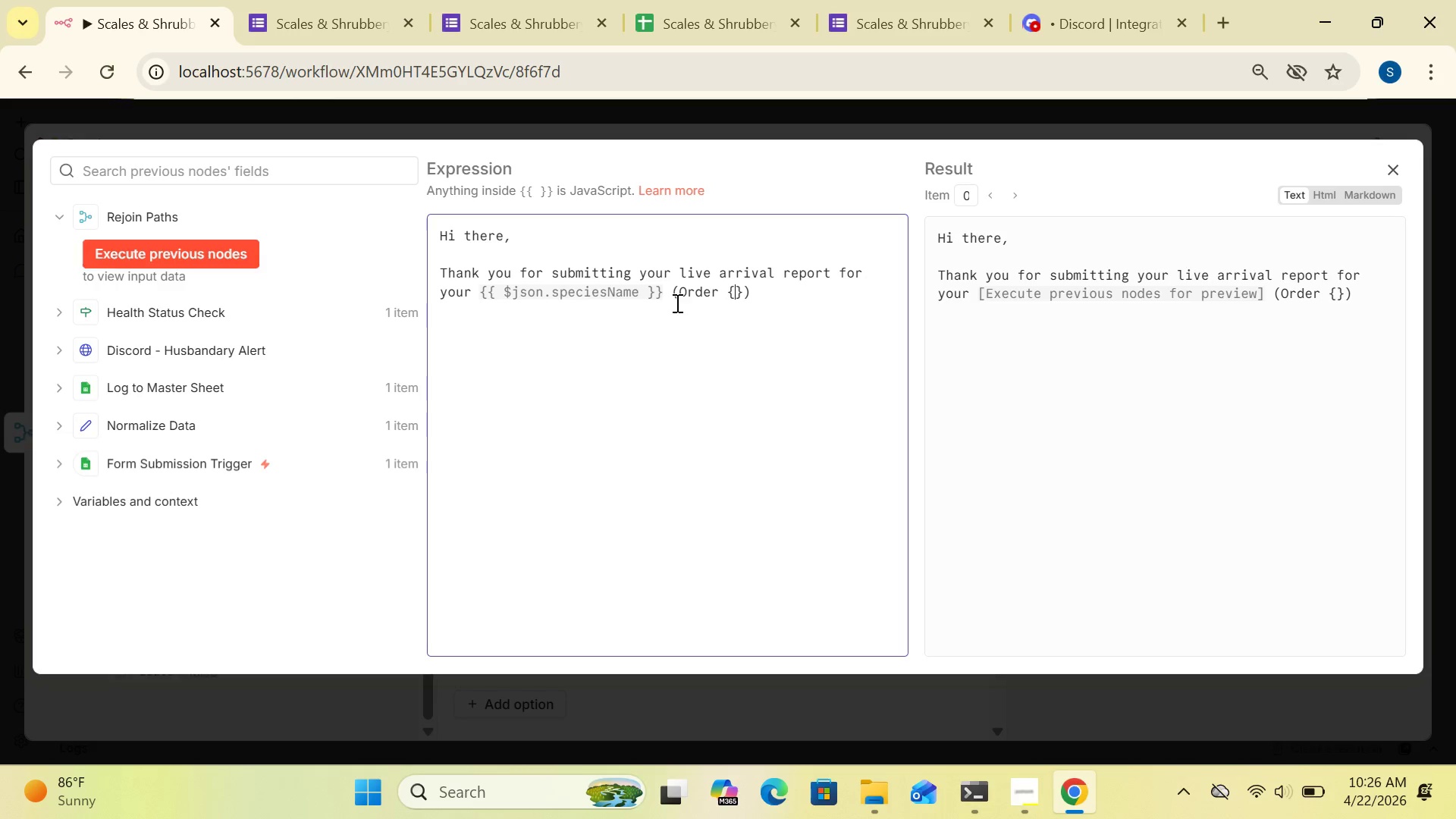 
key(BracketLeft)
 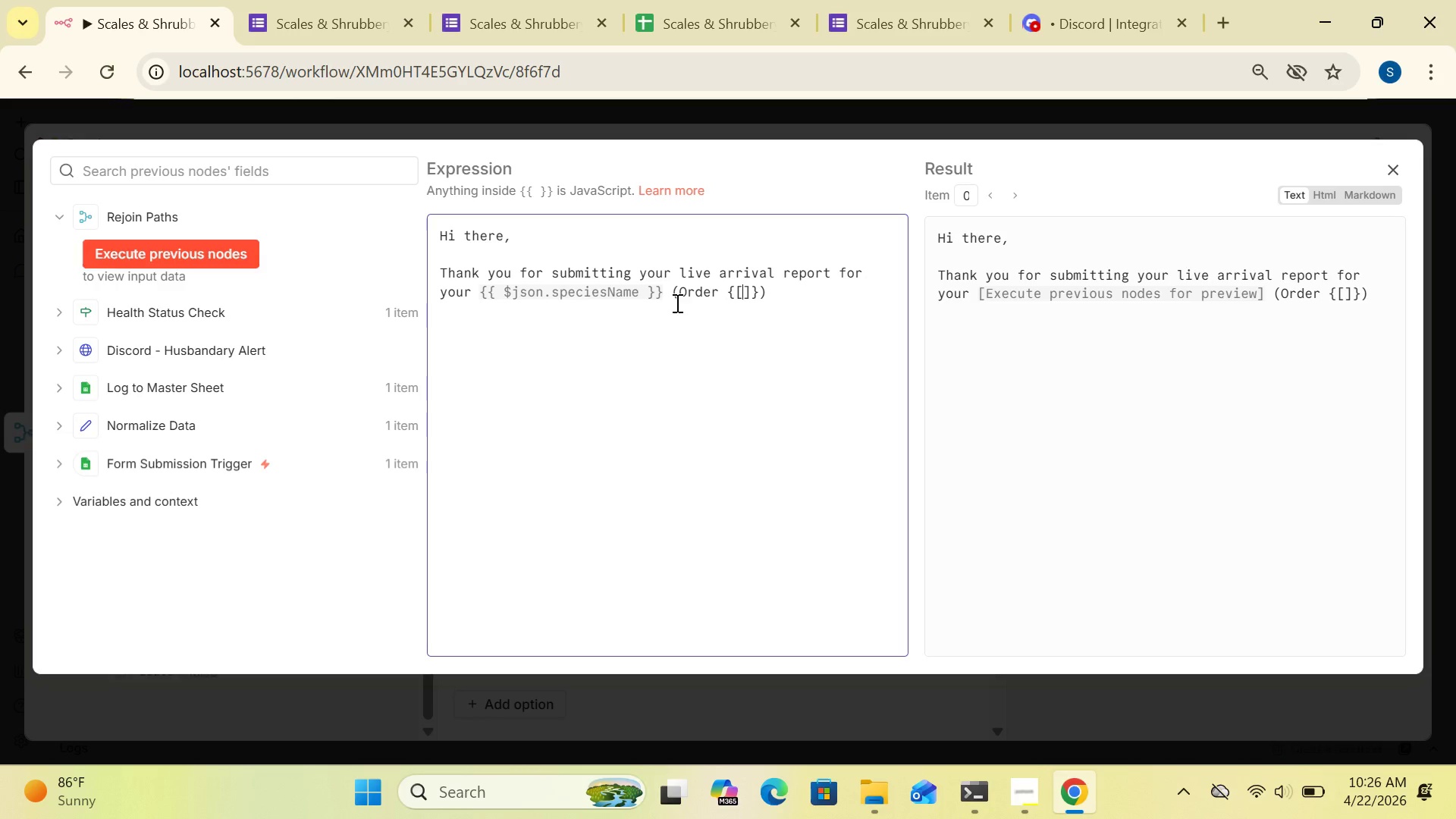 
key(Backspace)
 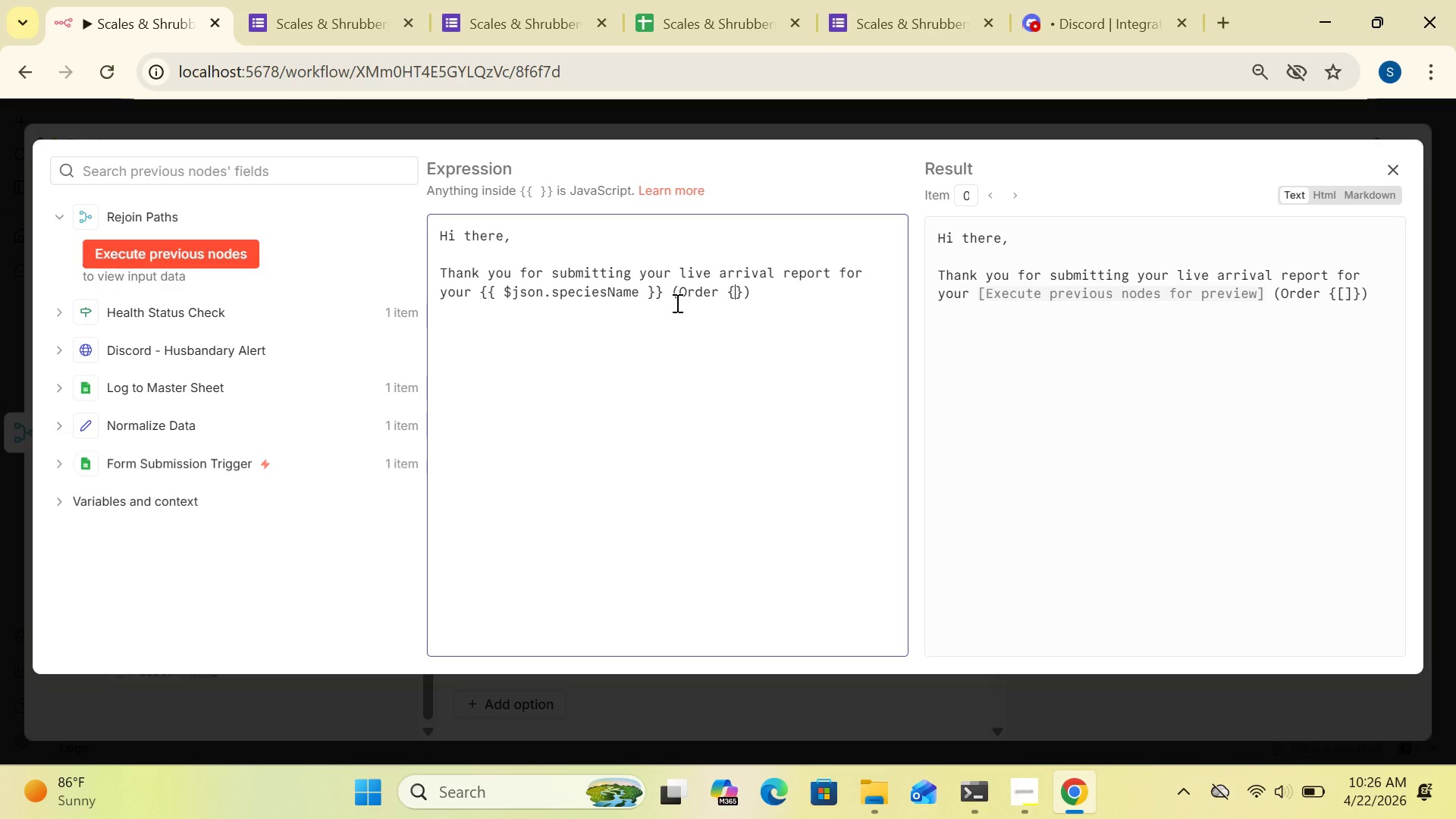 
key(Backspace)
 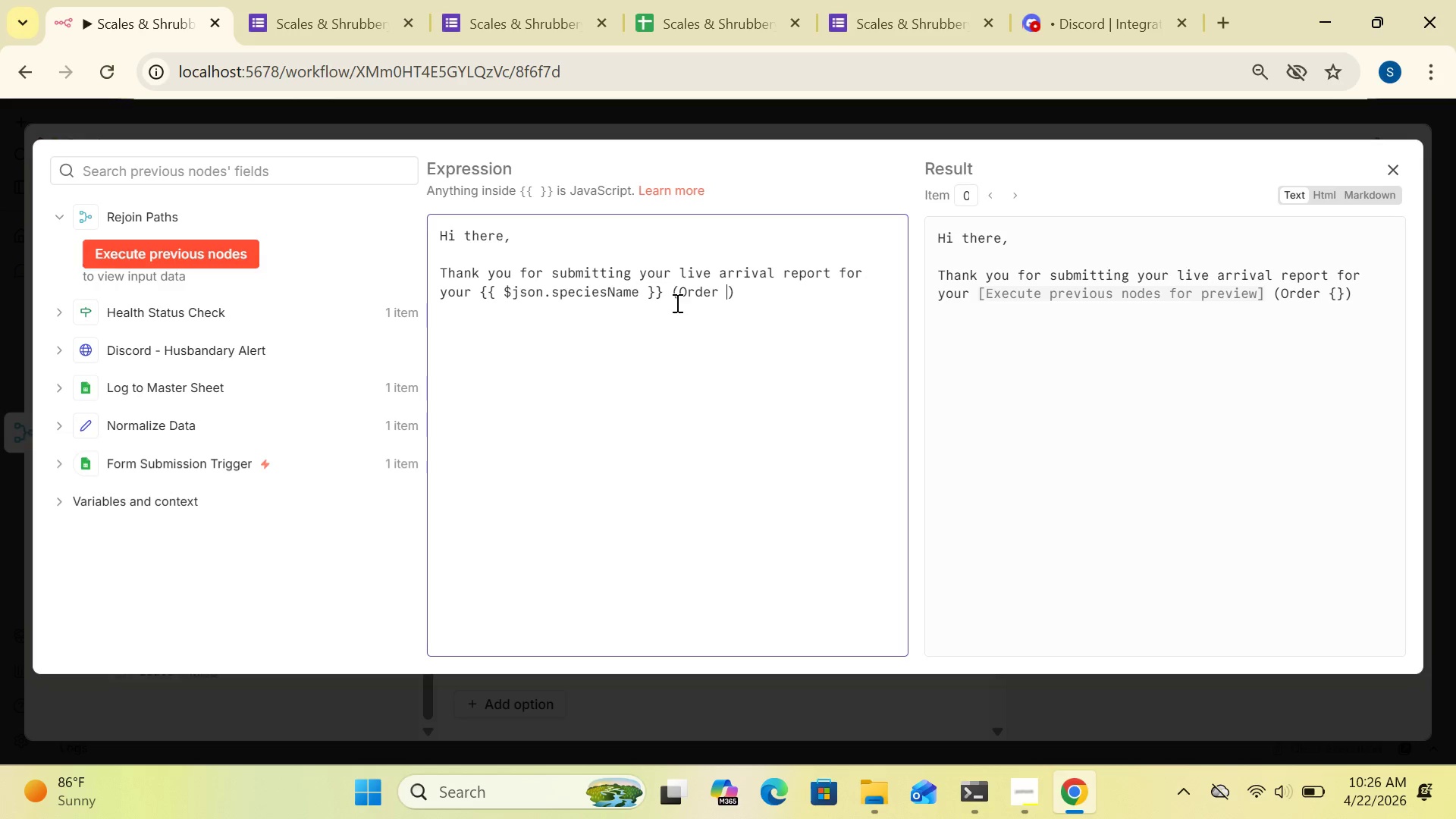 
key(Backspace)
 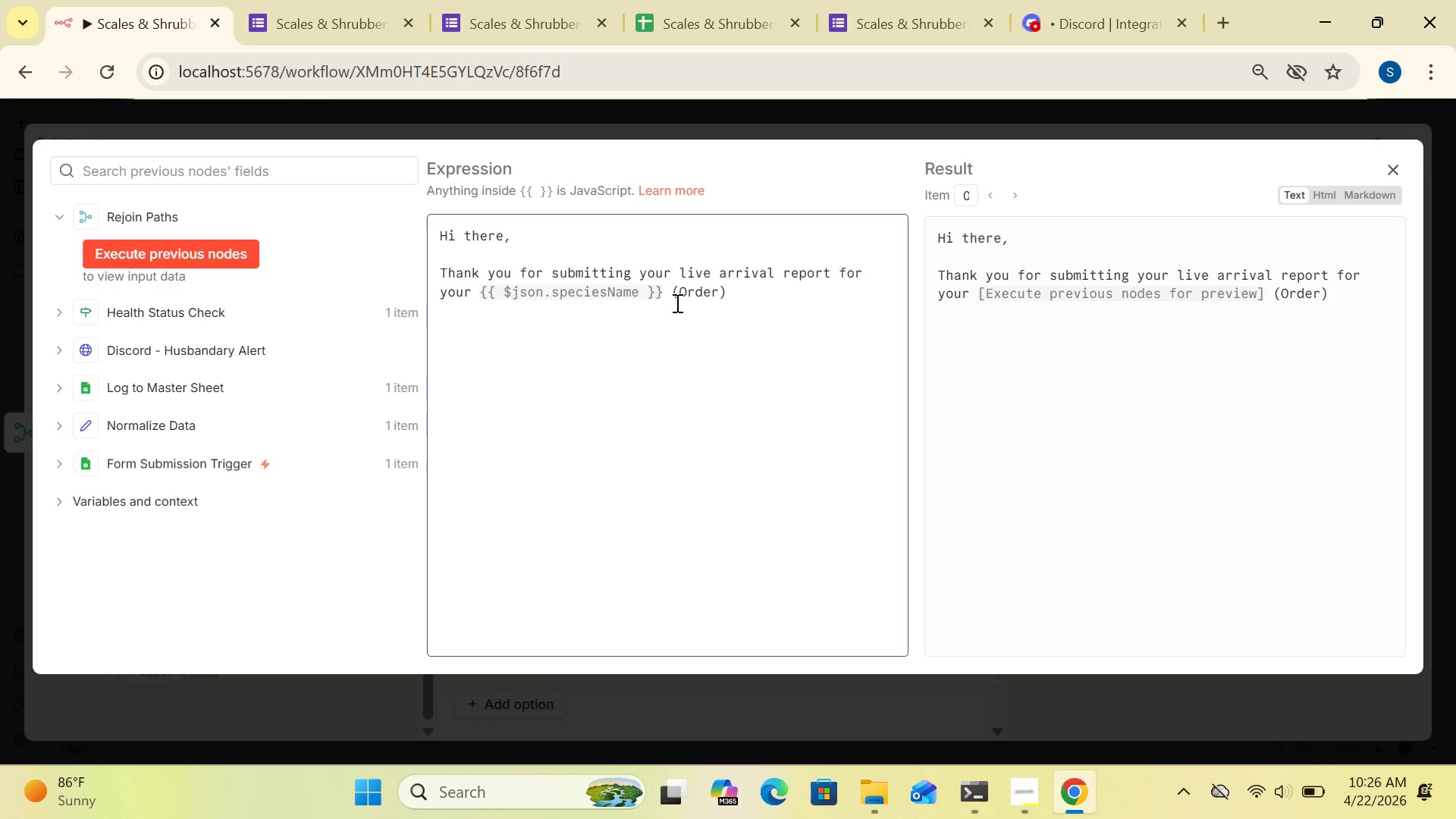 
key(Shift+BracketLeft)
 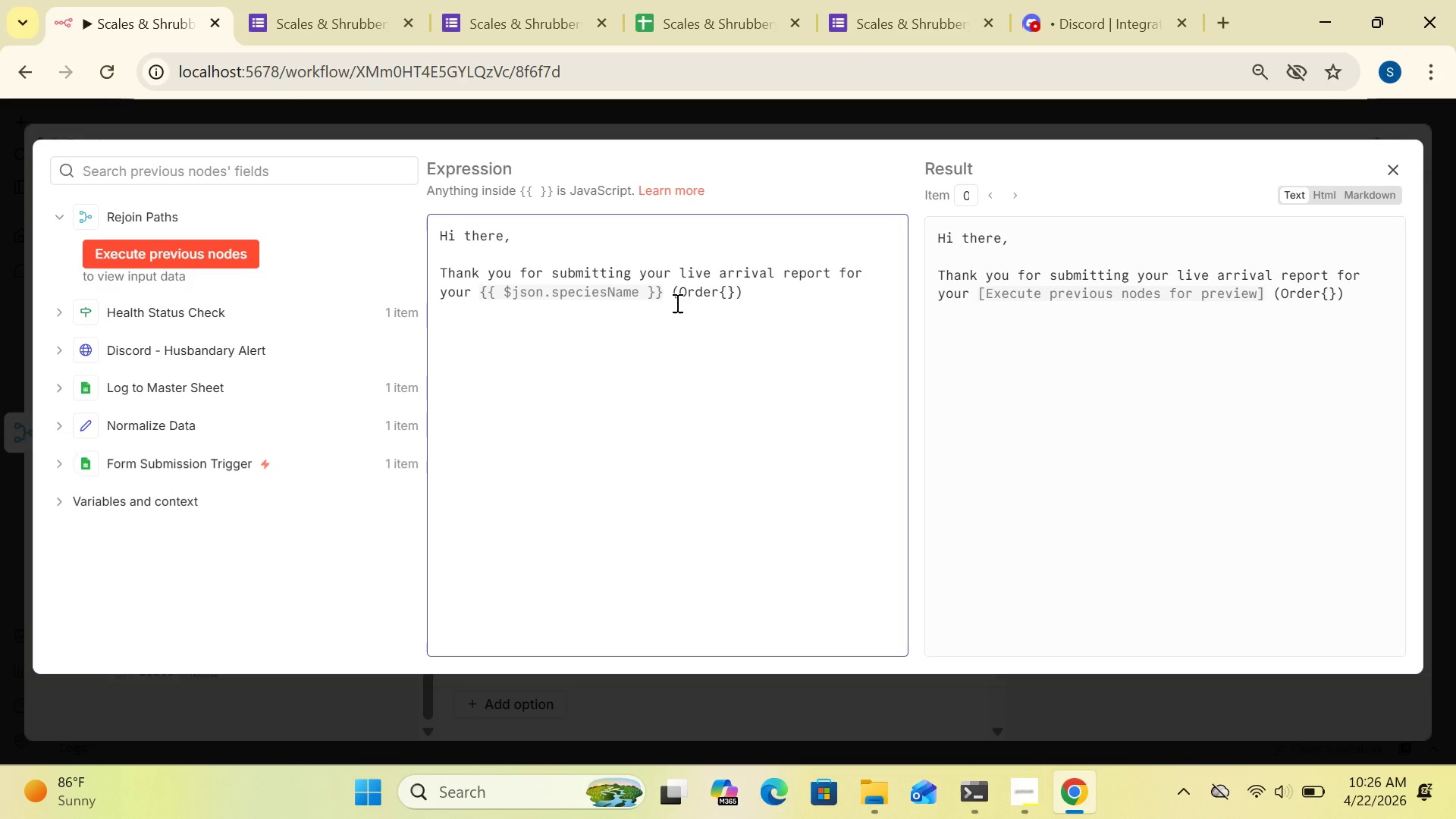 
key(Shift+BracketLeft)
 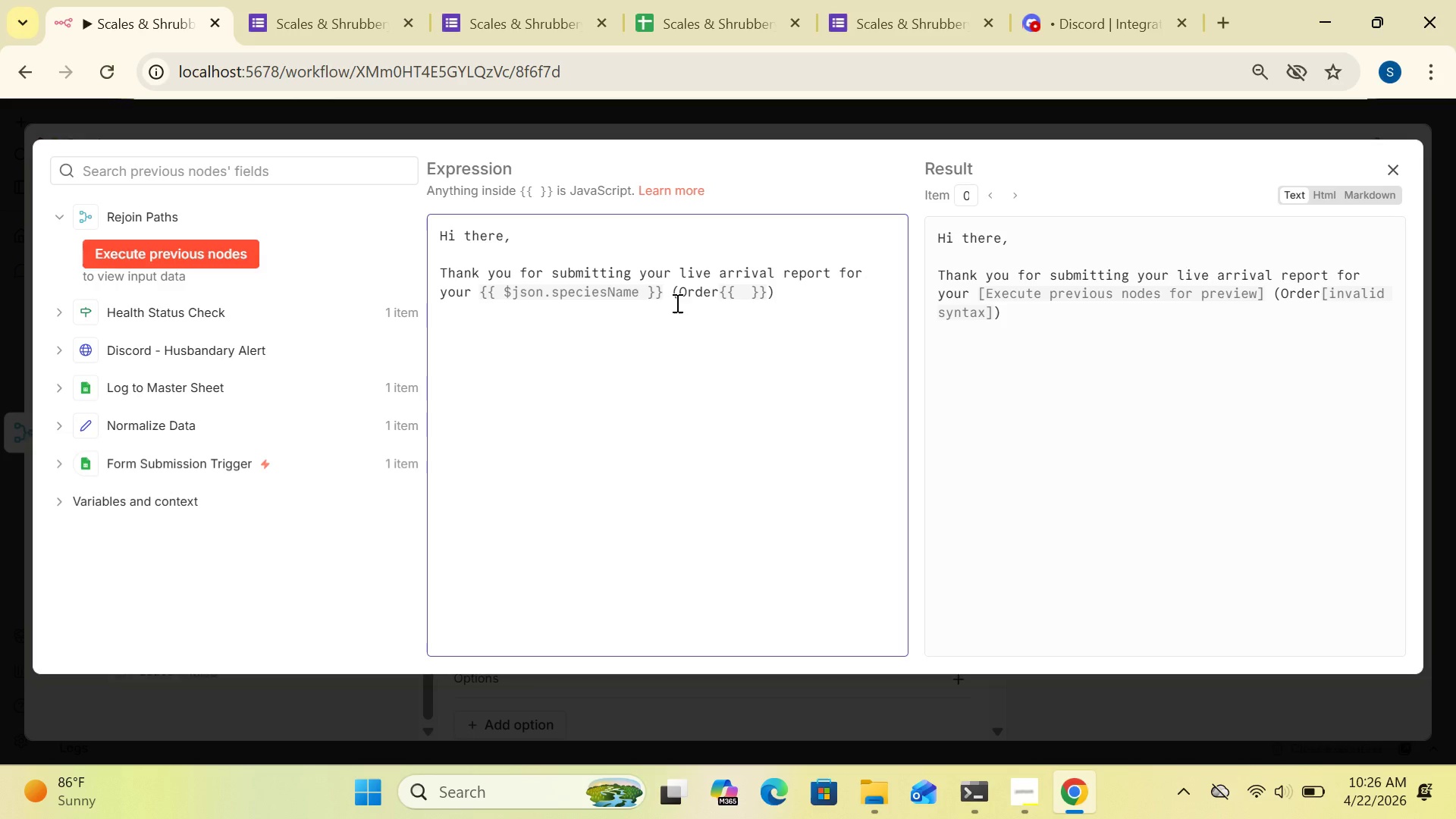 
type($json.orderID)
 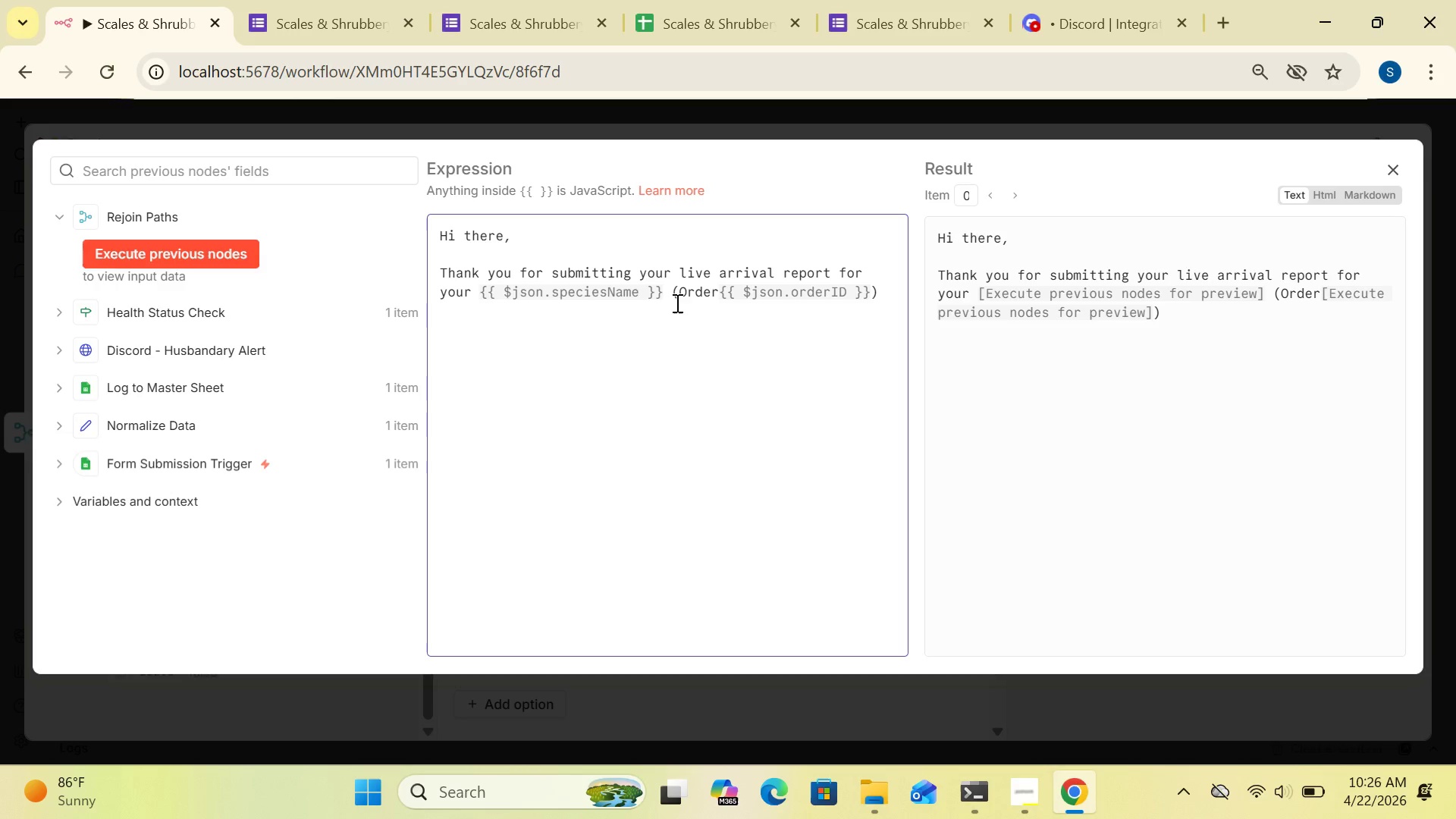 
wait(8.17)
 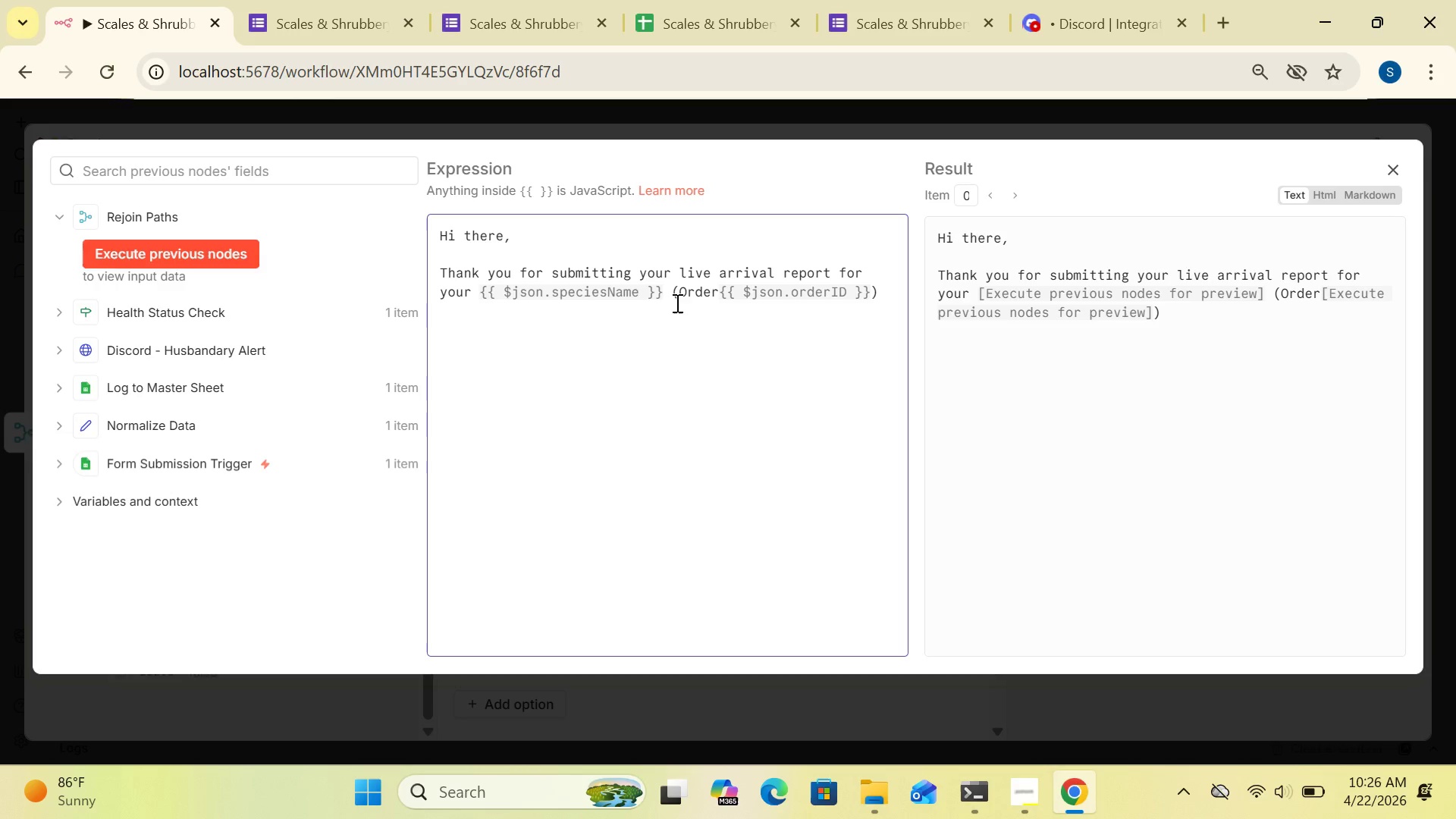 
left_click([886, 291])
 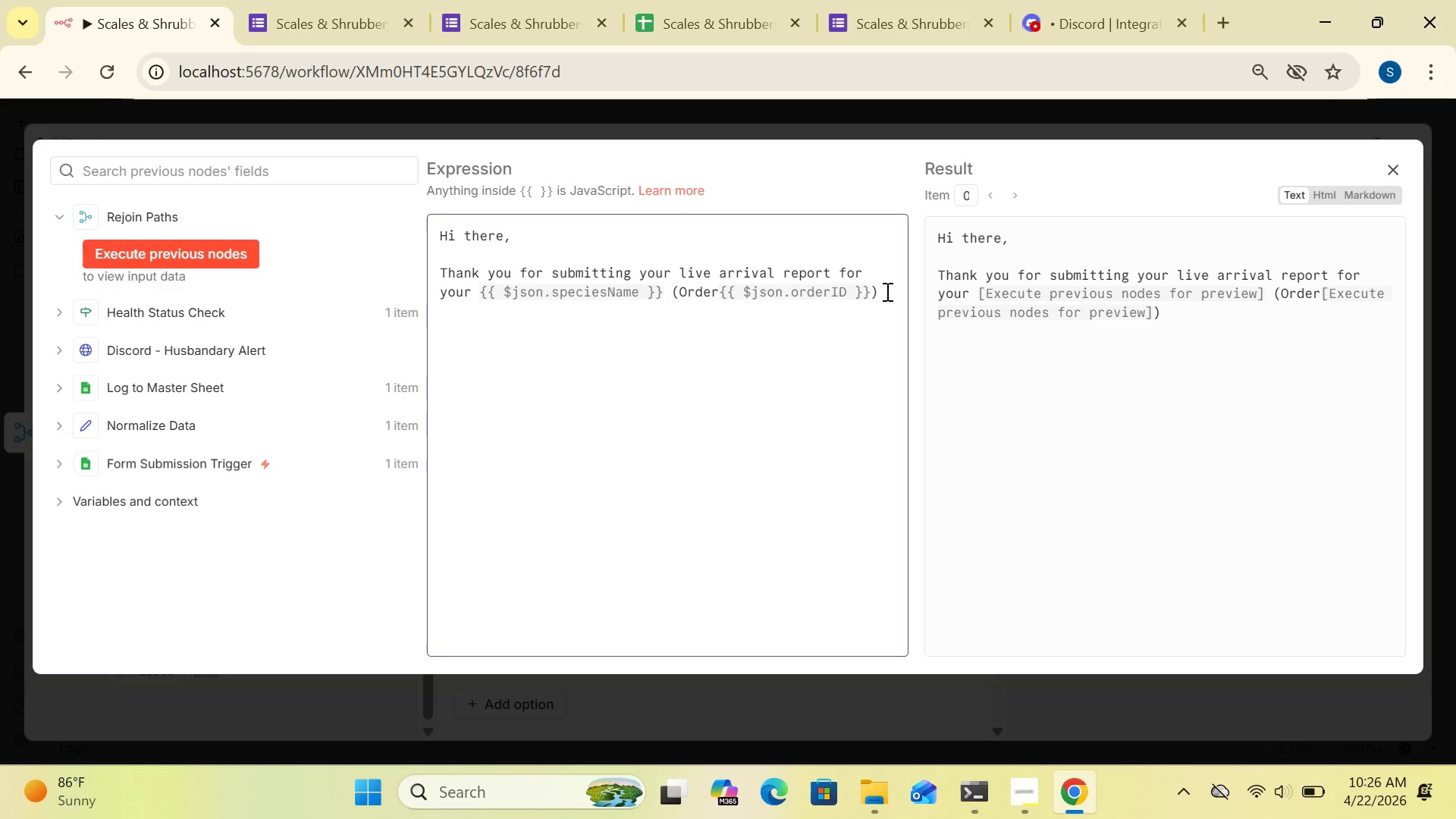 
key(Period)
 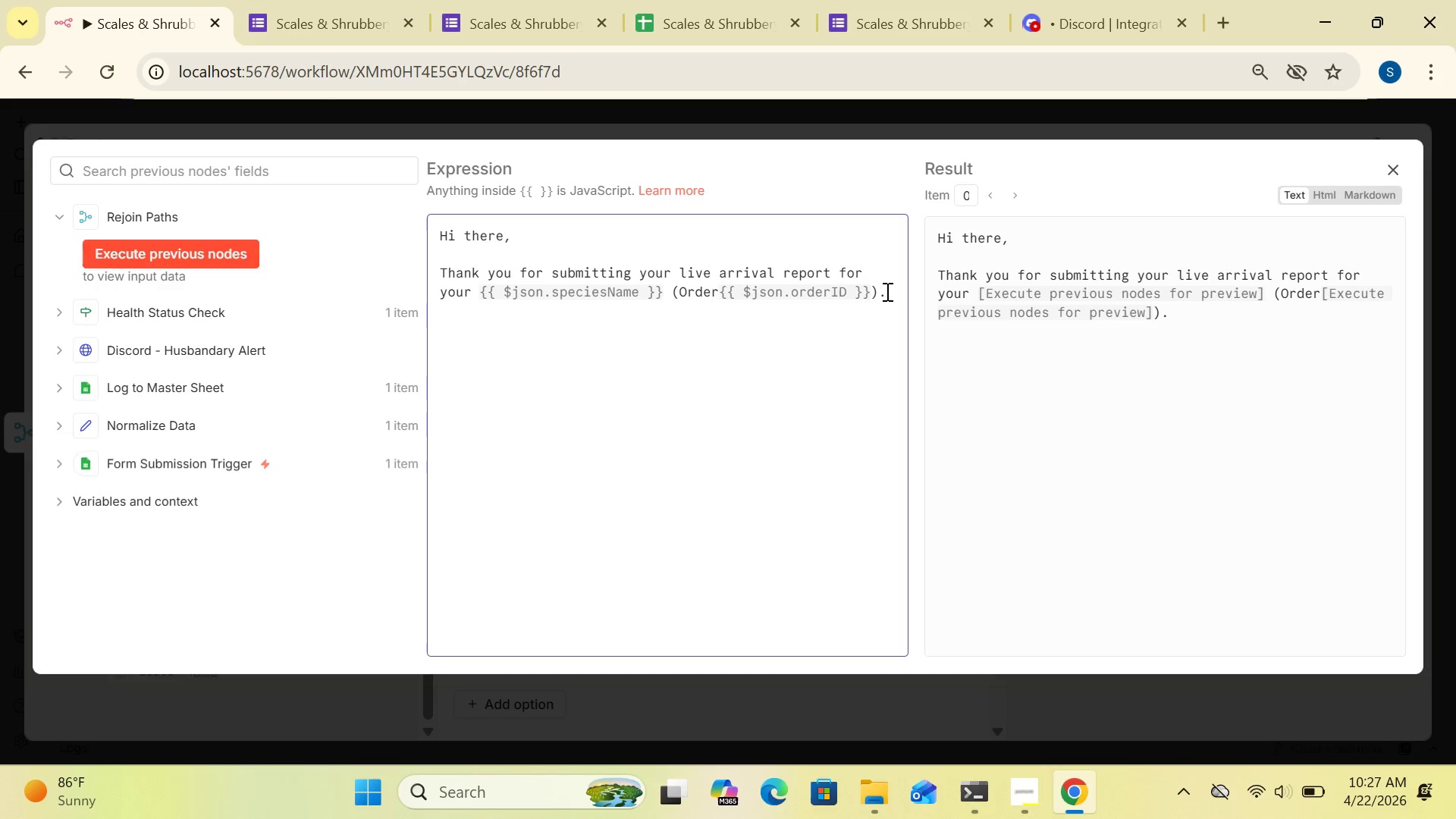 
wait(6.19)
 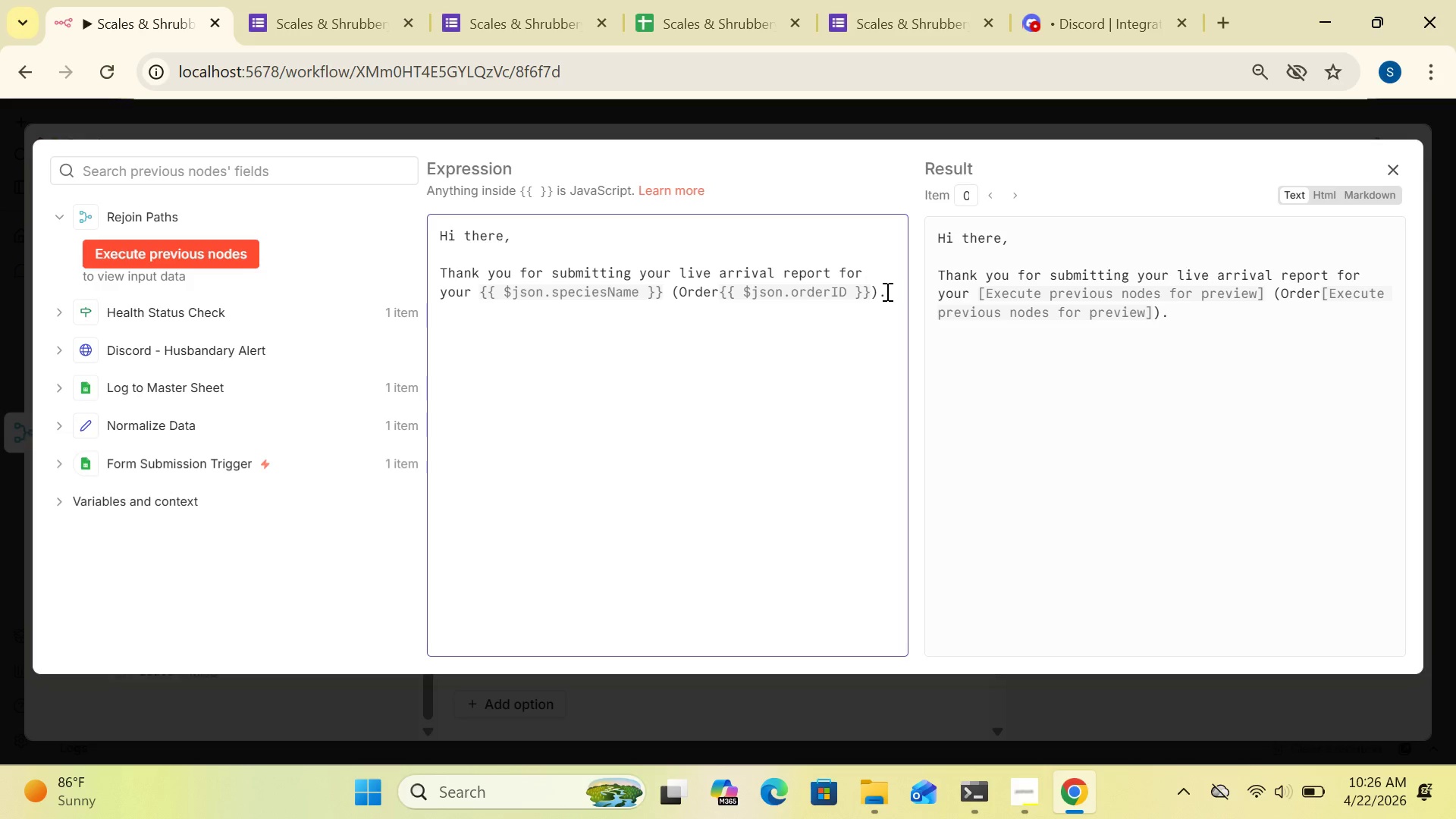 
key(Enter)
 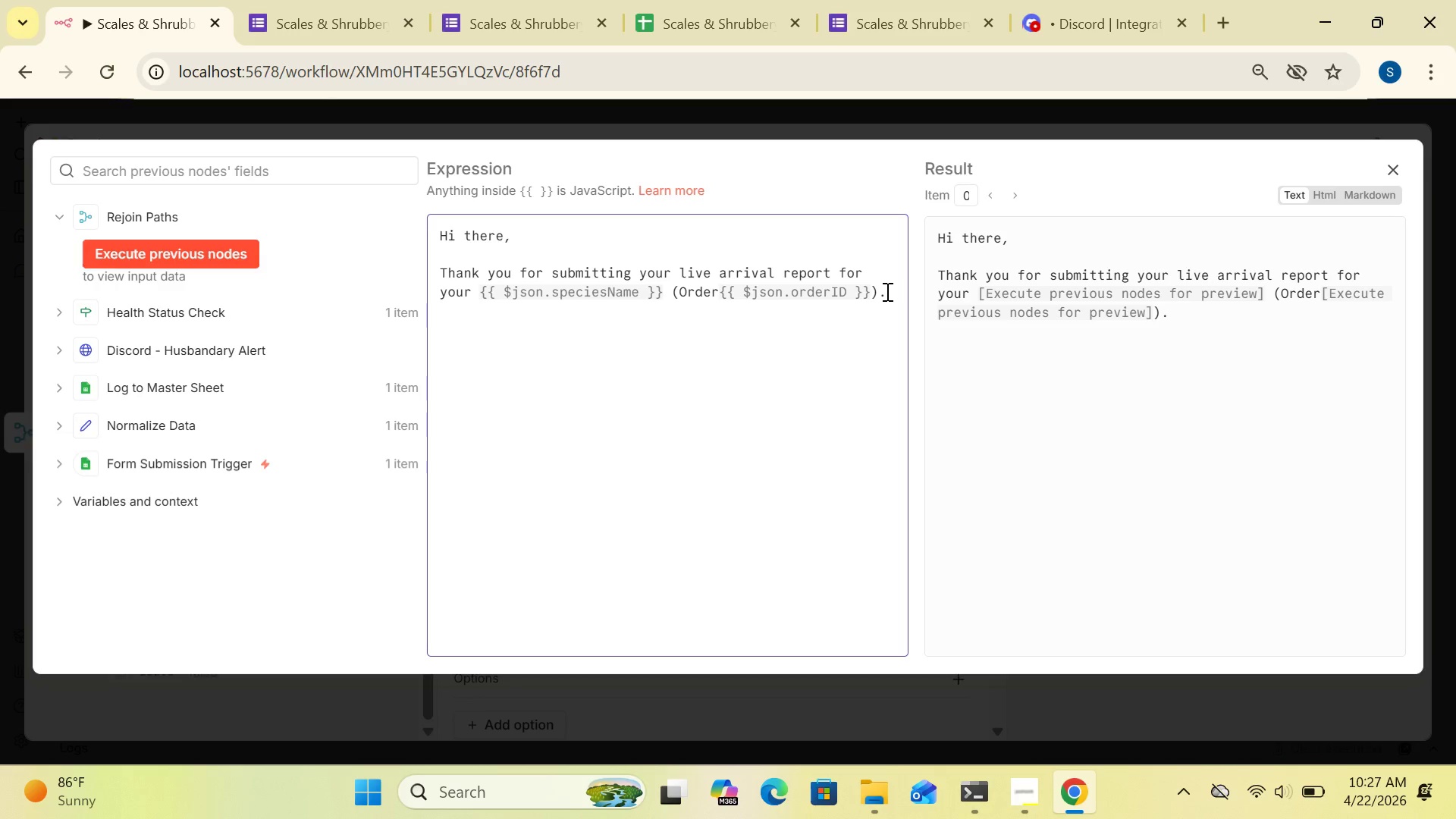 
key(Enter)
 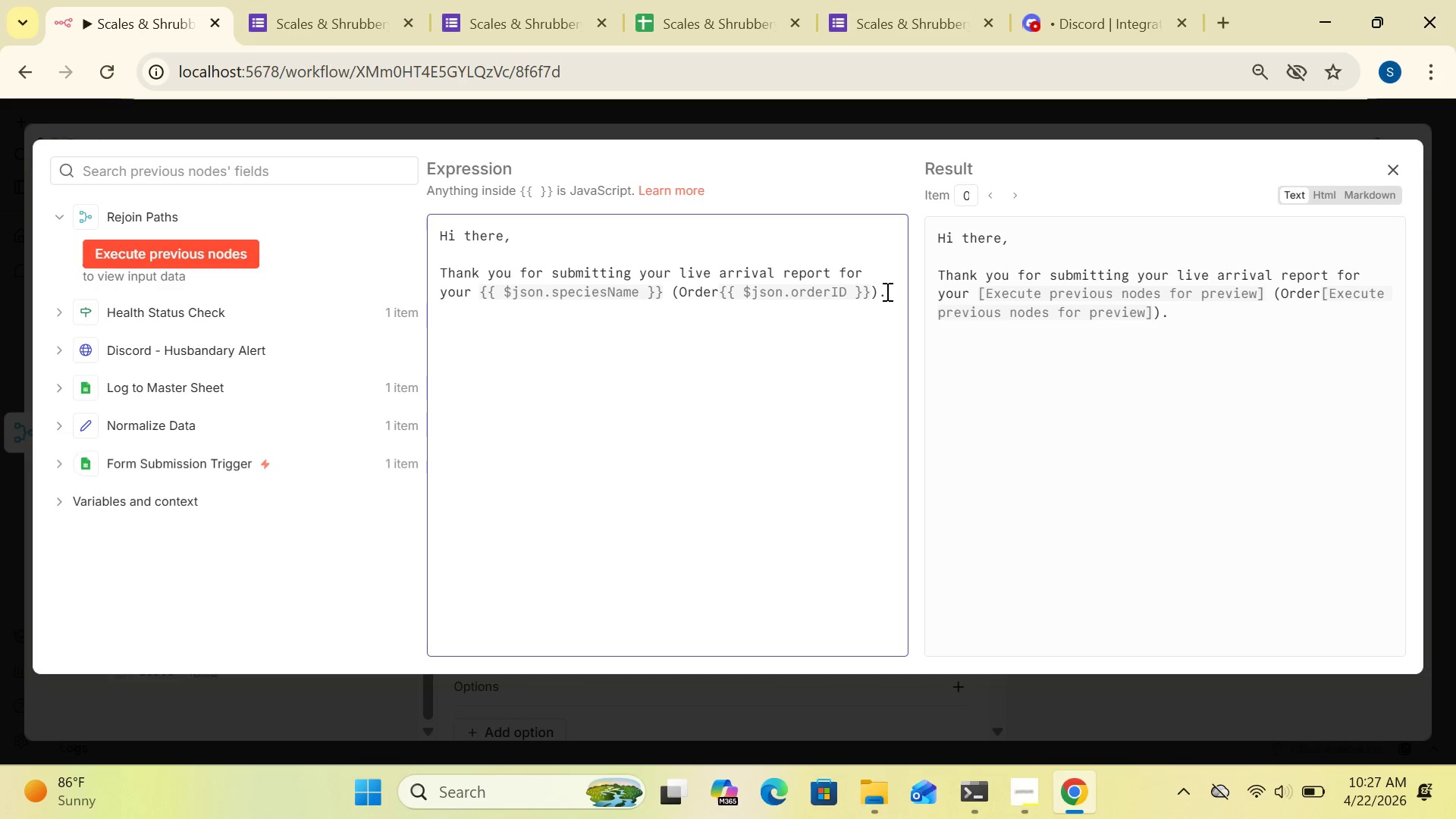 
key(Backspace)
type(P)
key(Backspace)
type(oUR TEAM)
key(Backspace)
key(Backspace)
key(Backspace)
key(Backspace)
key(Backspace)
key(Backspace)
key(Backspace)
key(Backspace)
type(Our team has been notified am)
key(Backspace)
type(nd )
 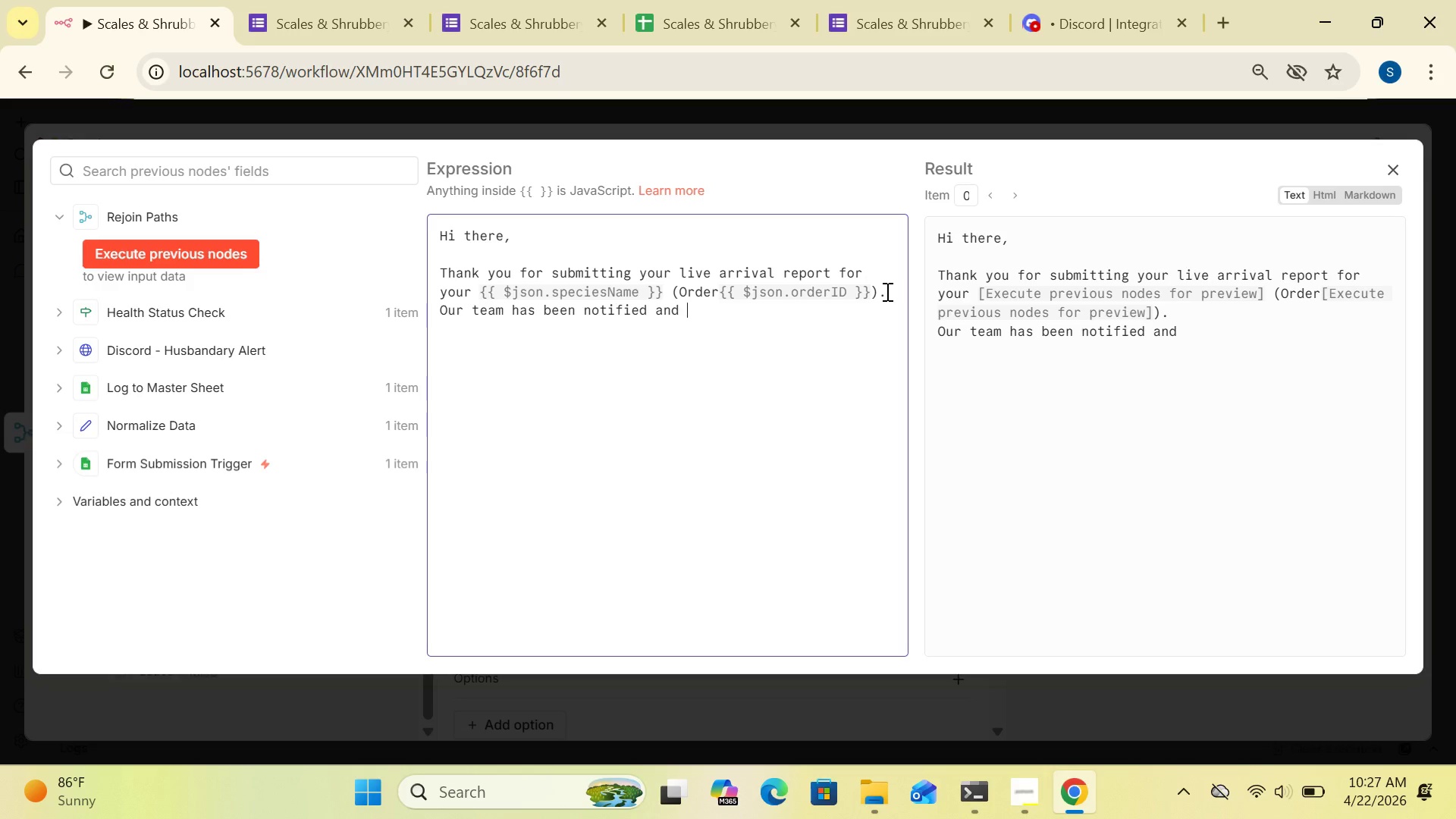 
wait(5.73)
 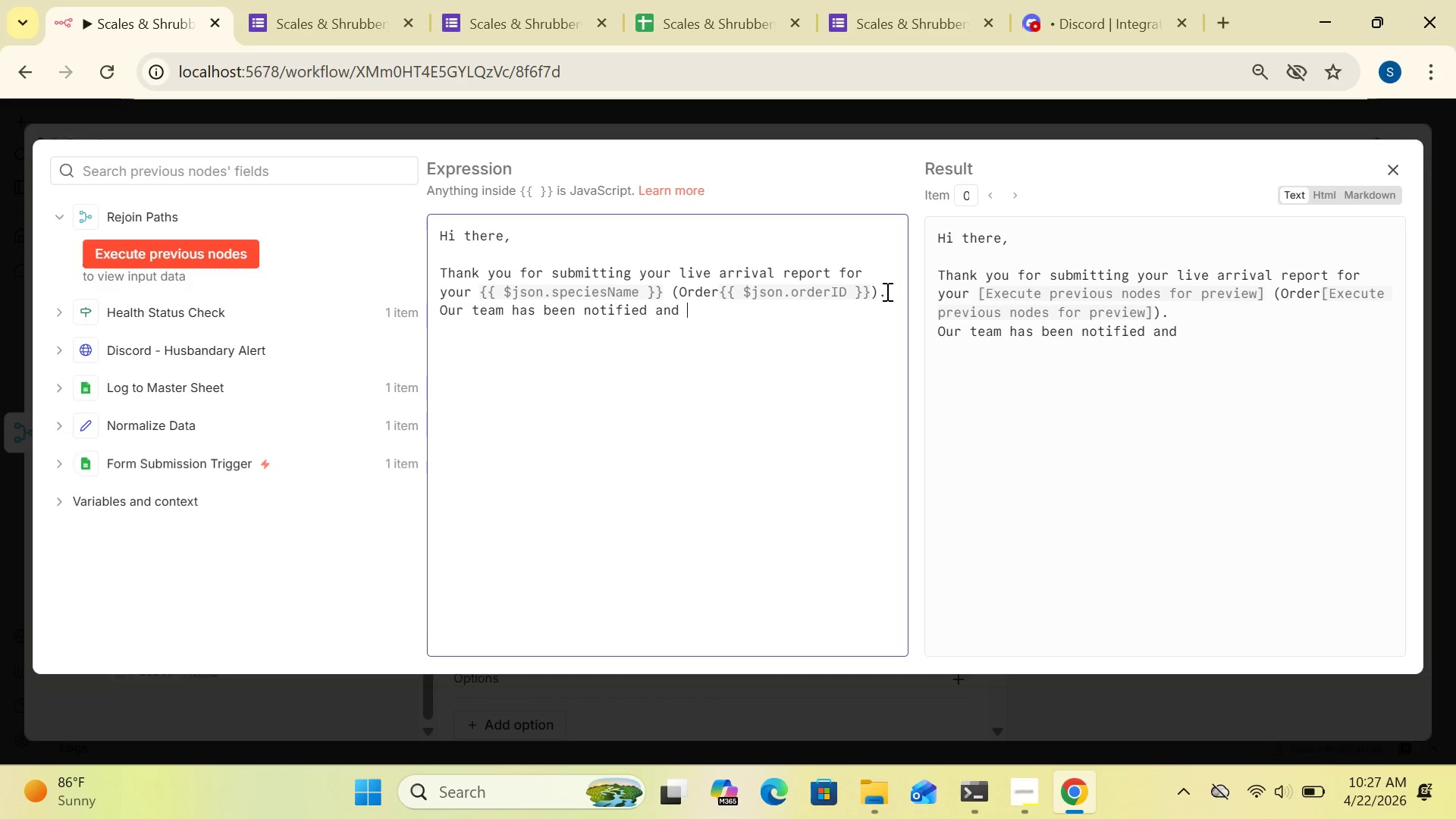 
type(will be in touch)
 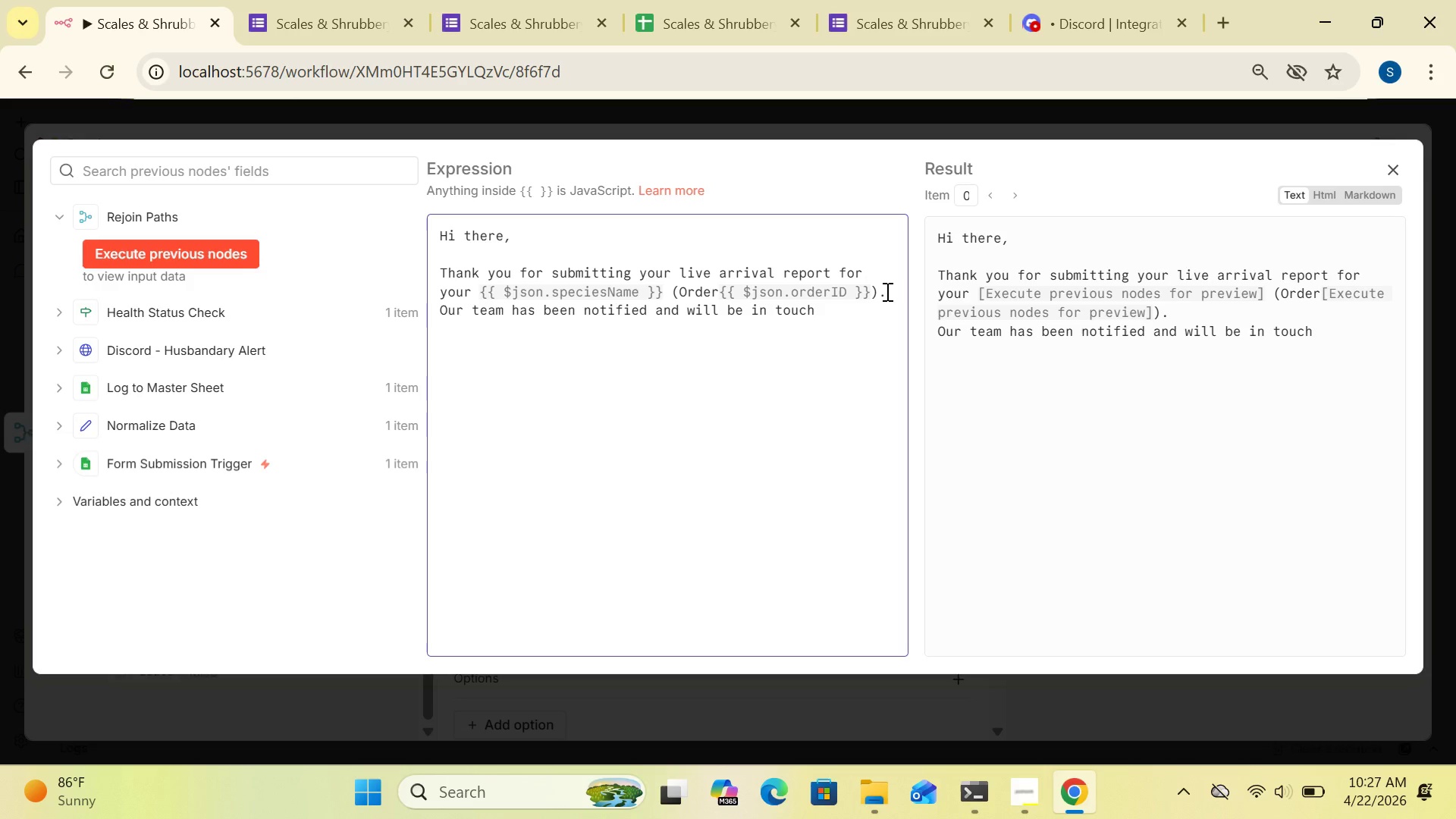 
wait(5.05)
 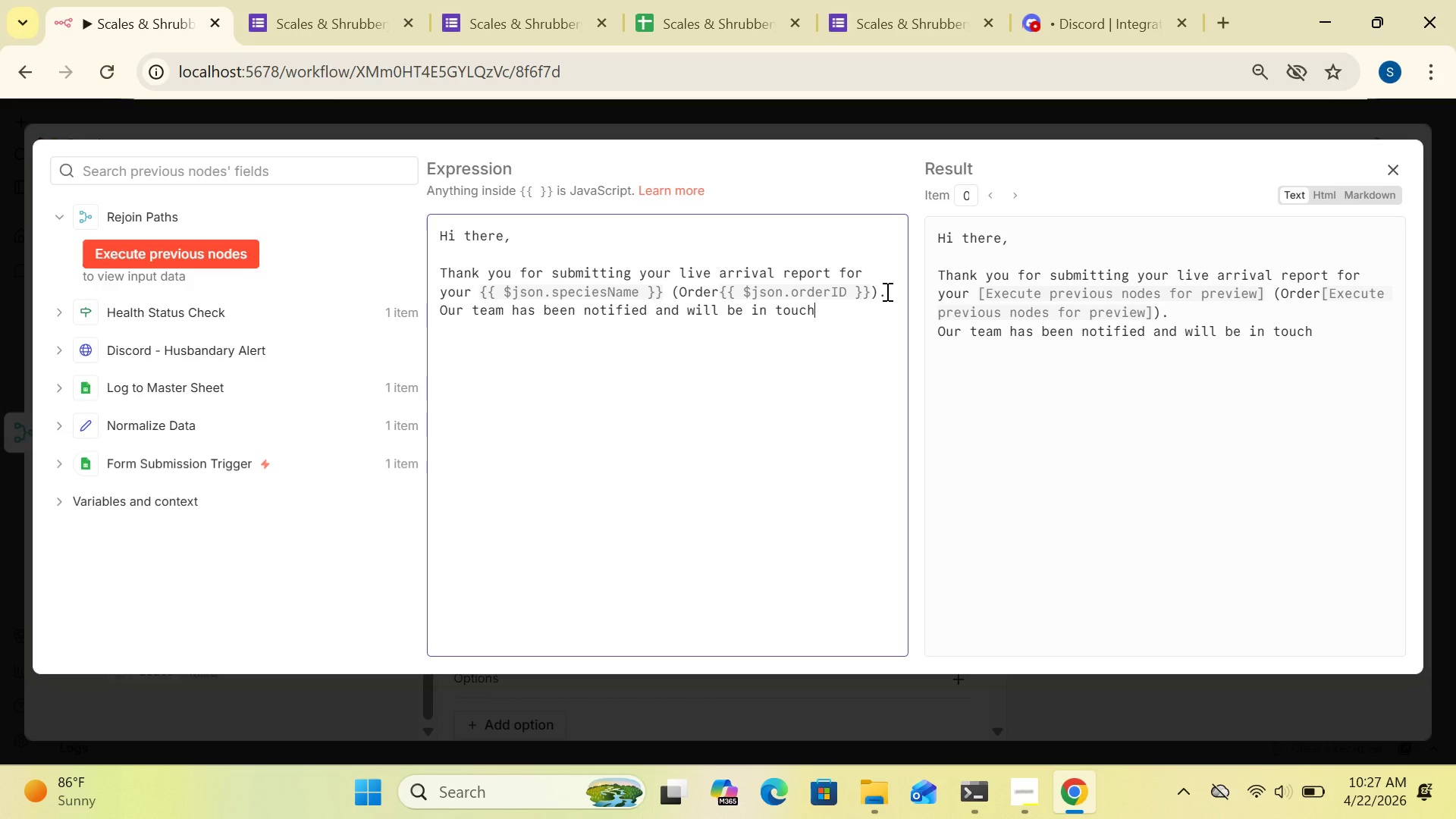 
type( if any follow- )
key(Backspace)
type(upm)
key(Backspace)
type( is required.)
 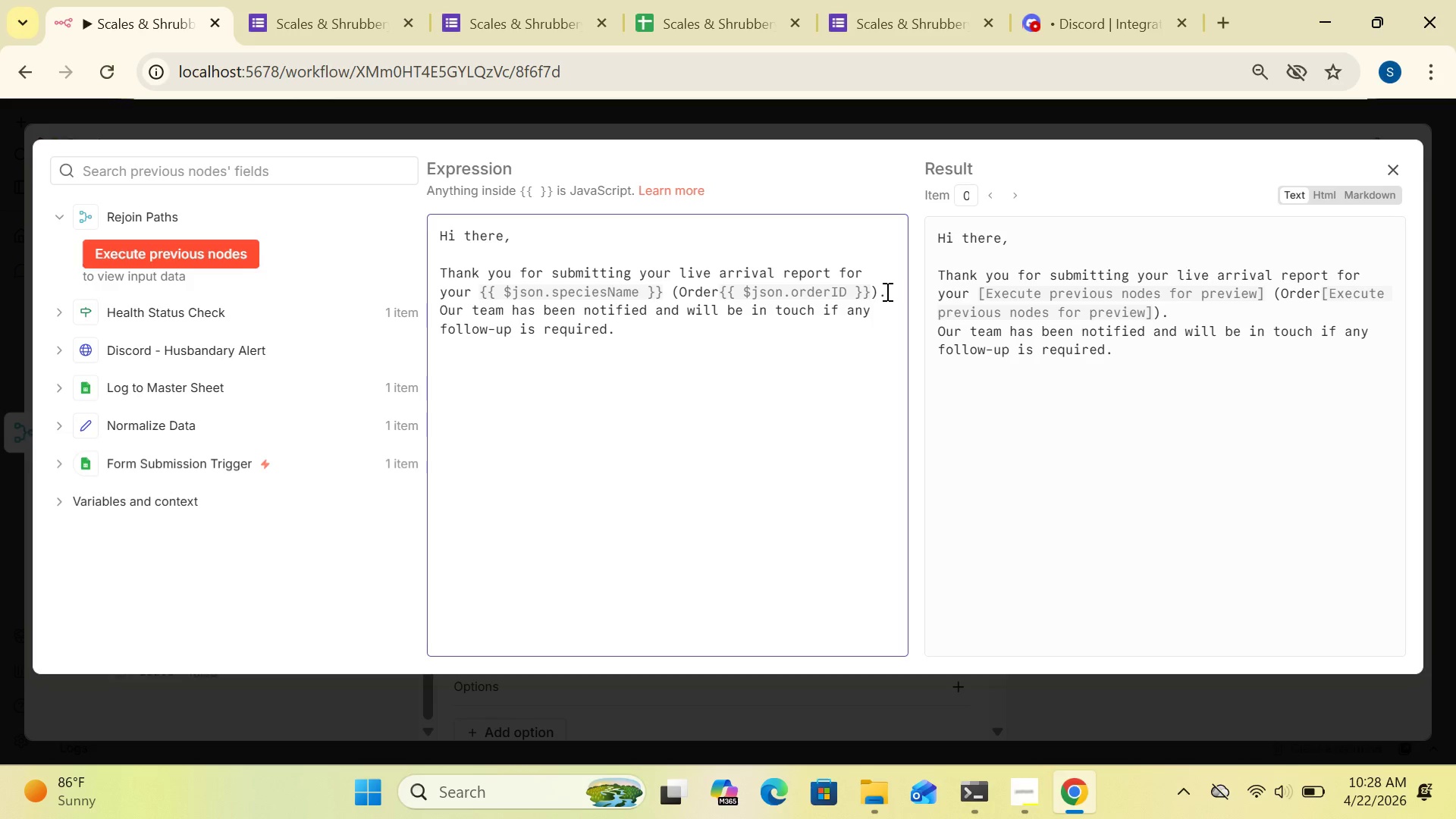 
key(Enter)
 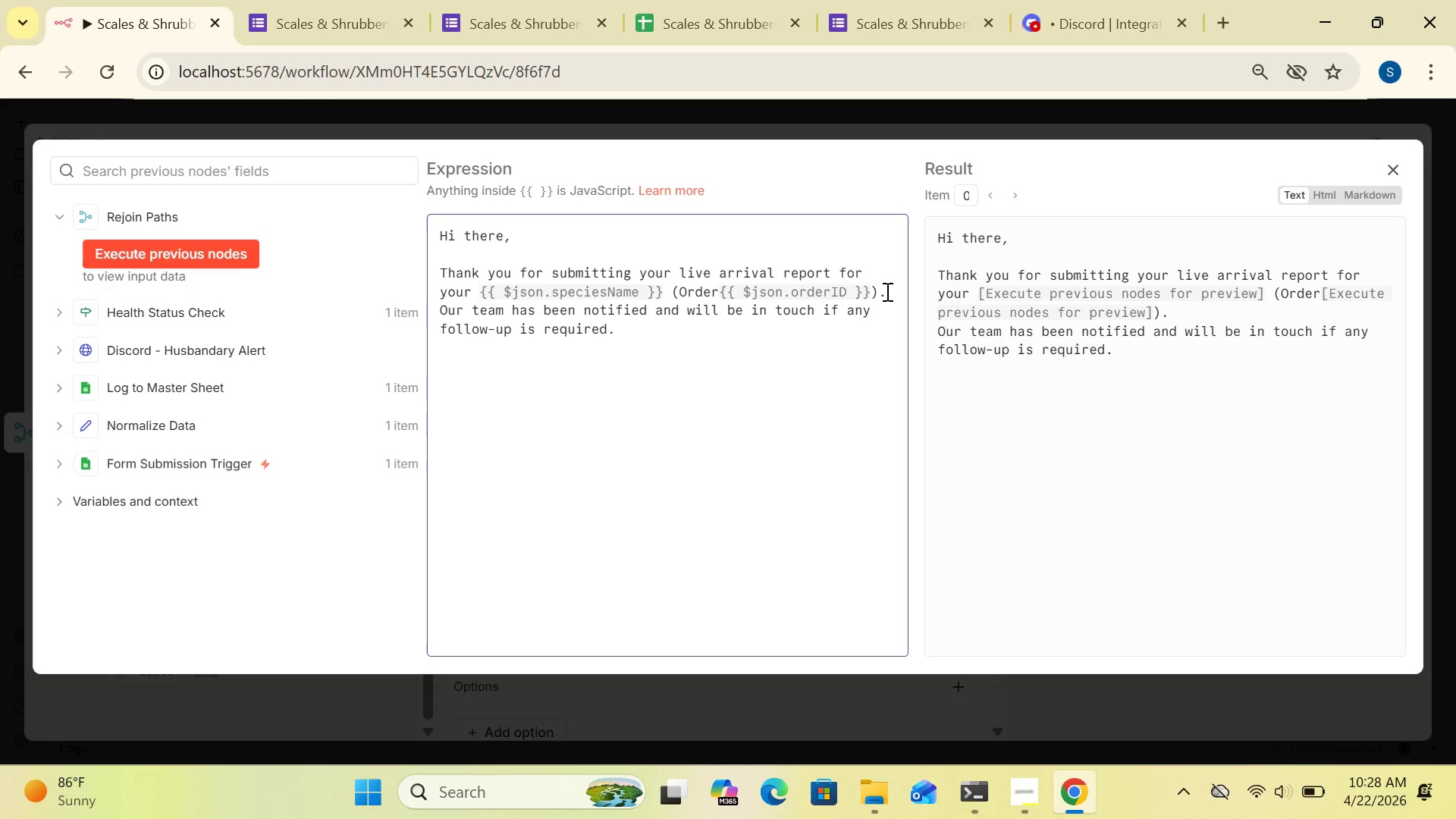 
key(Enter)
 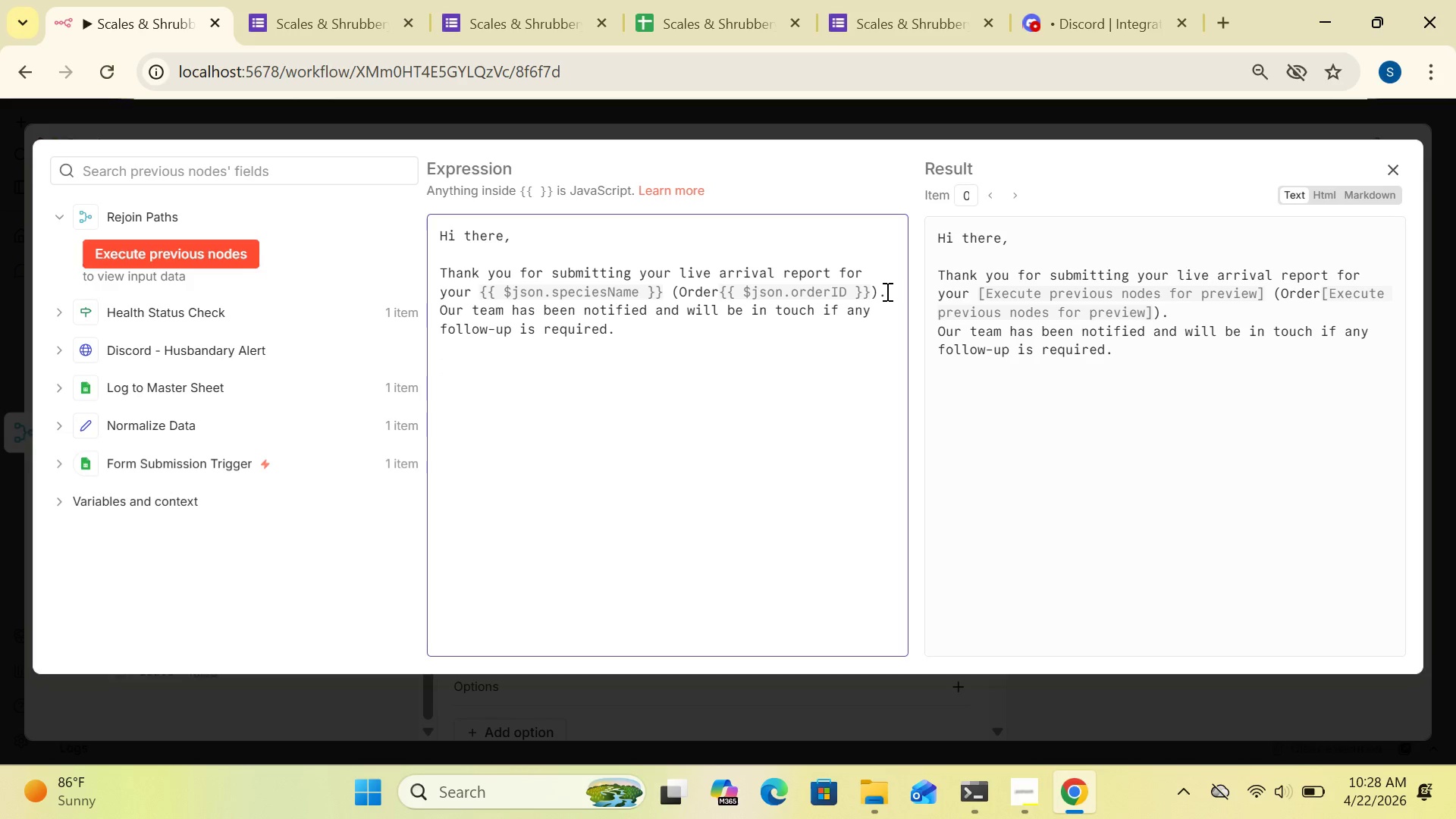 
type(-Scales & Shu)
key(Backspace)
type(rubbery Team)
 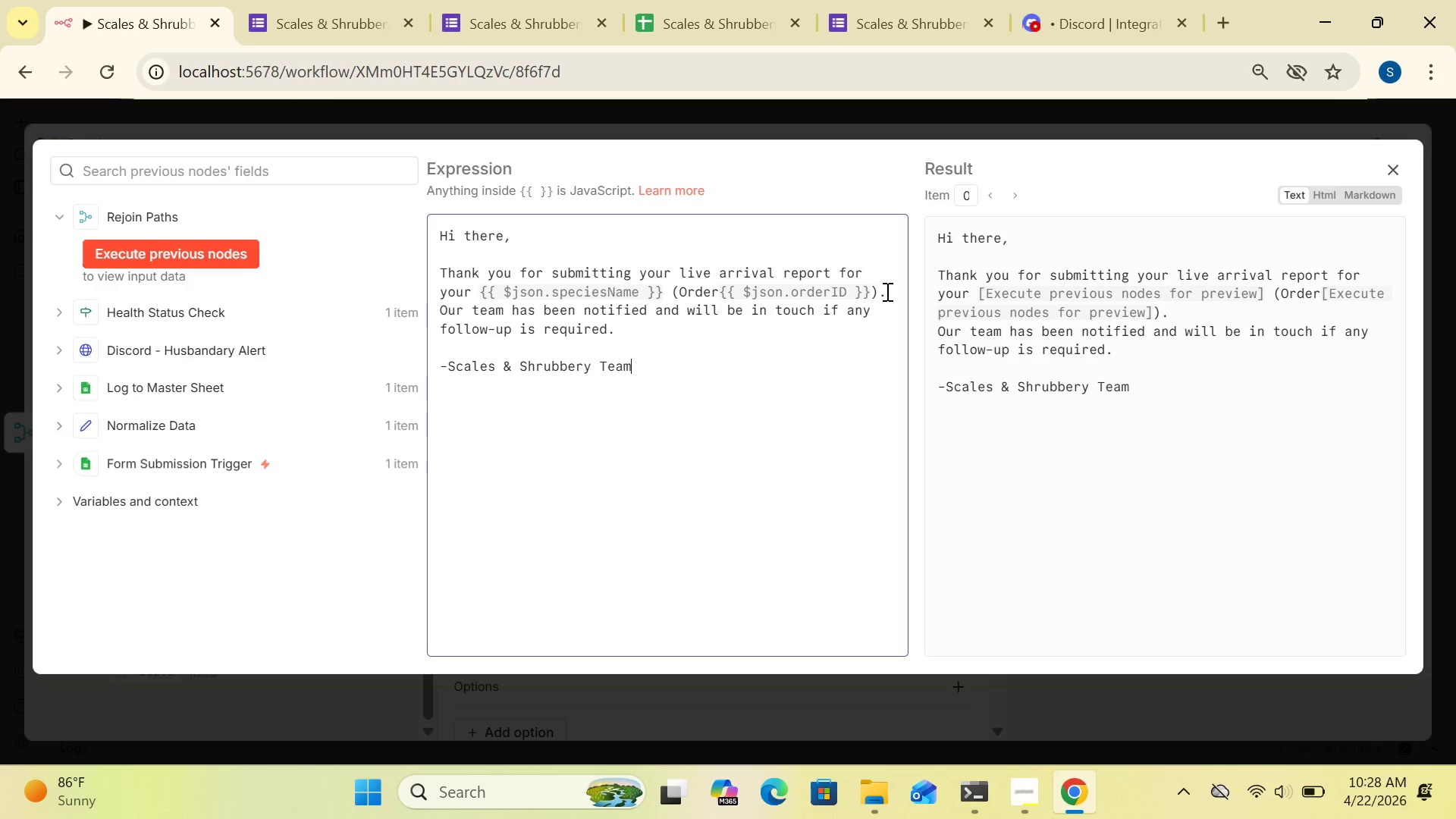 
wait(10.08)
 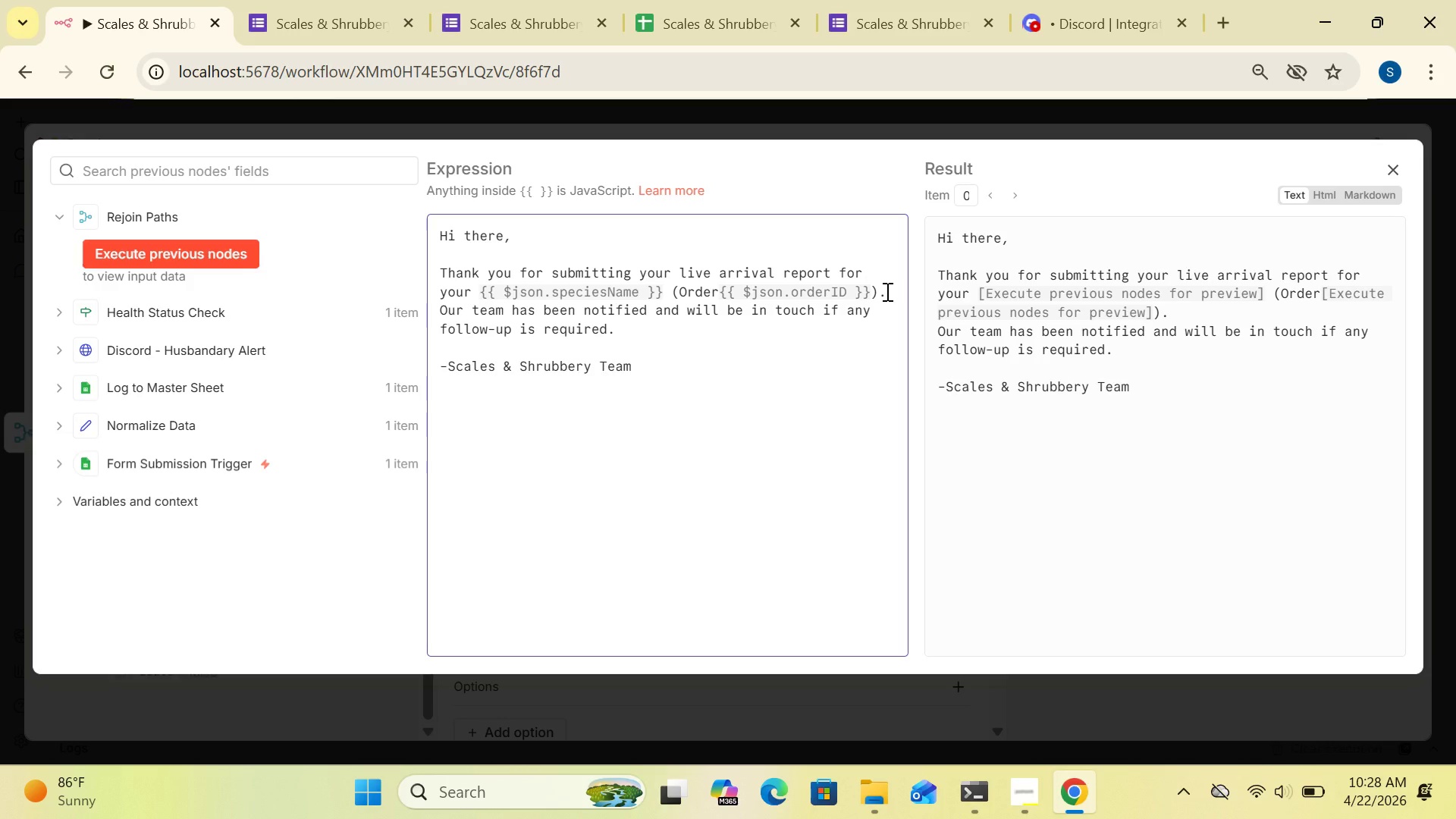 
left_click([243, 170])
 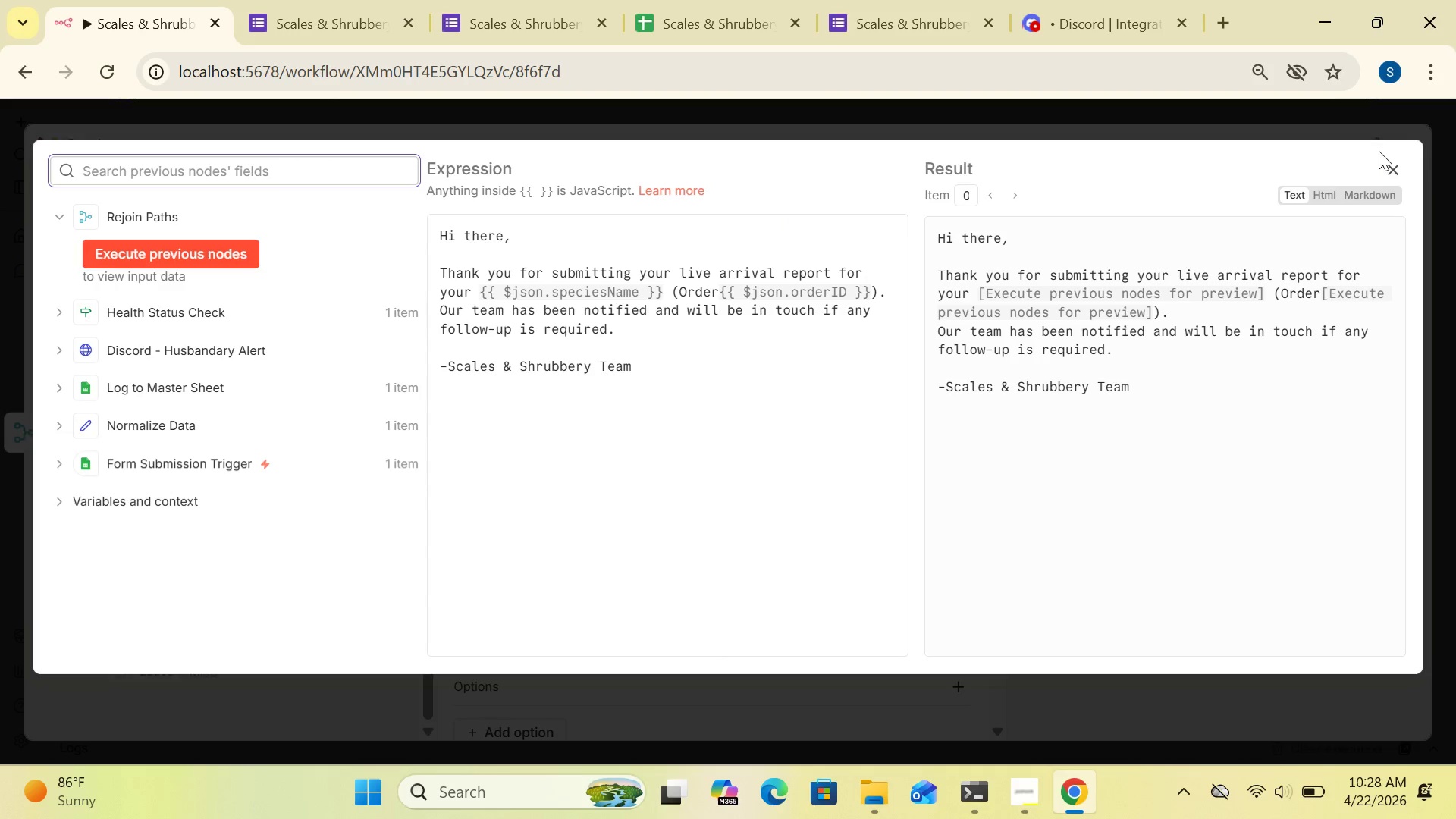 
wait(10.97)
 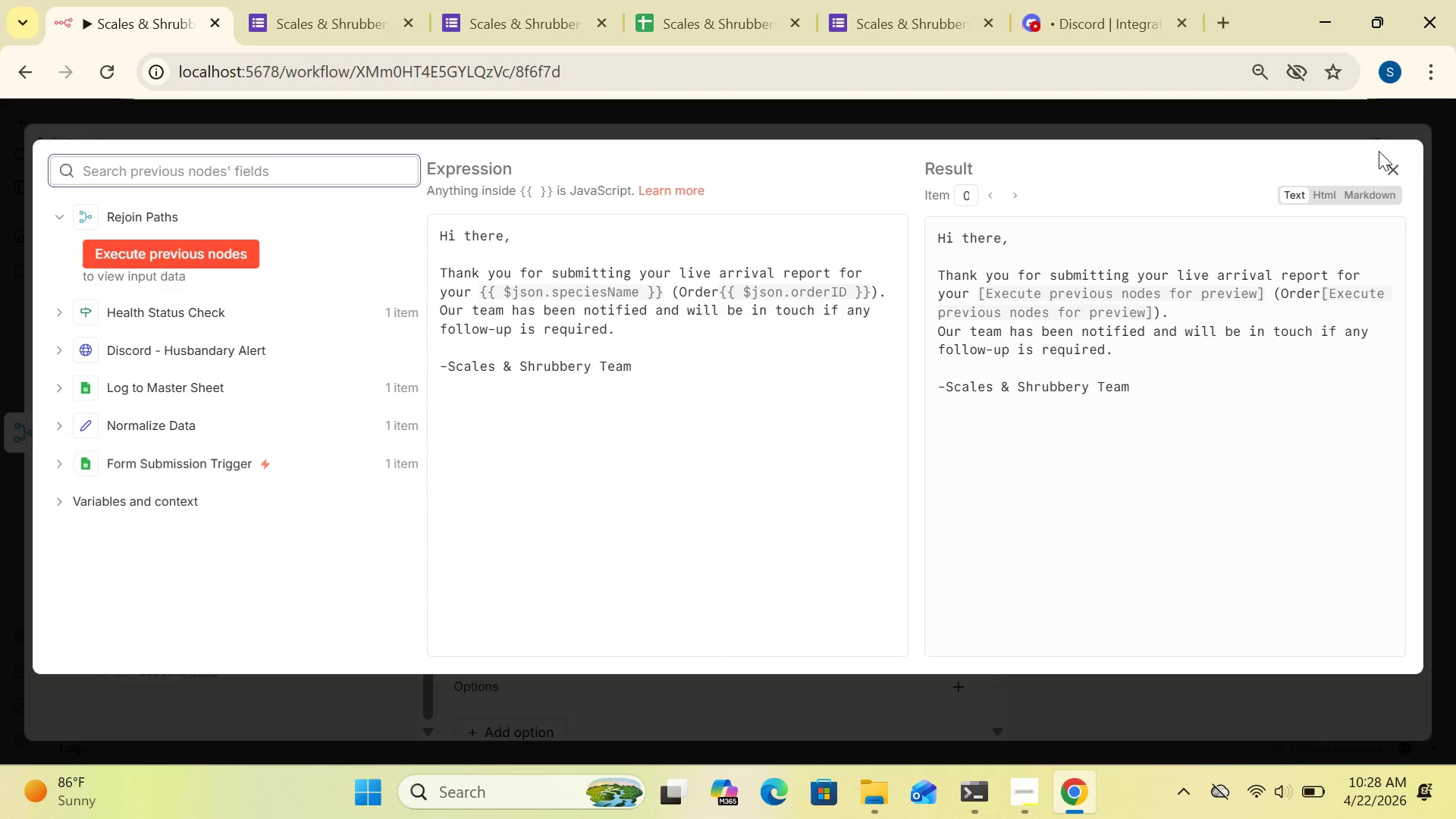 
left_click([1395, 164])
 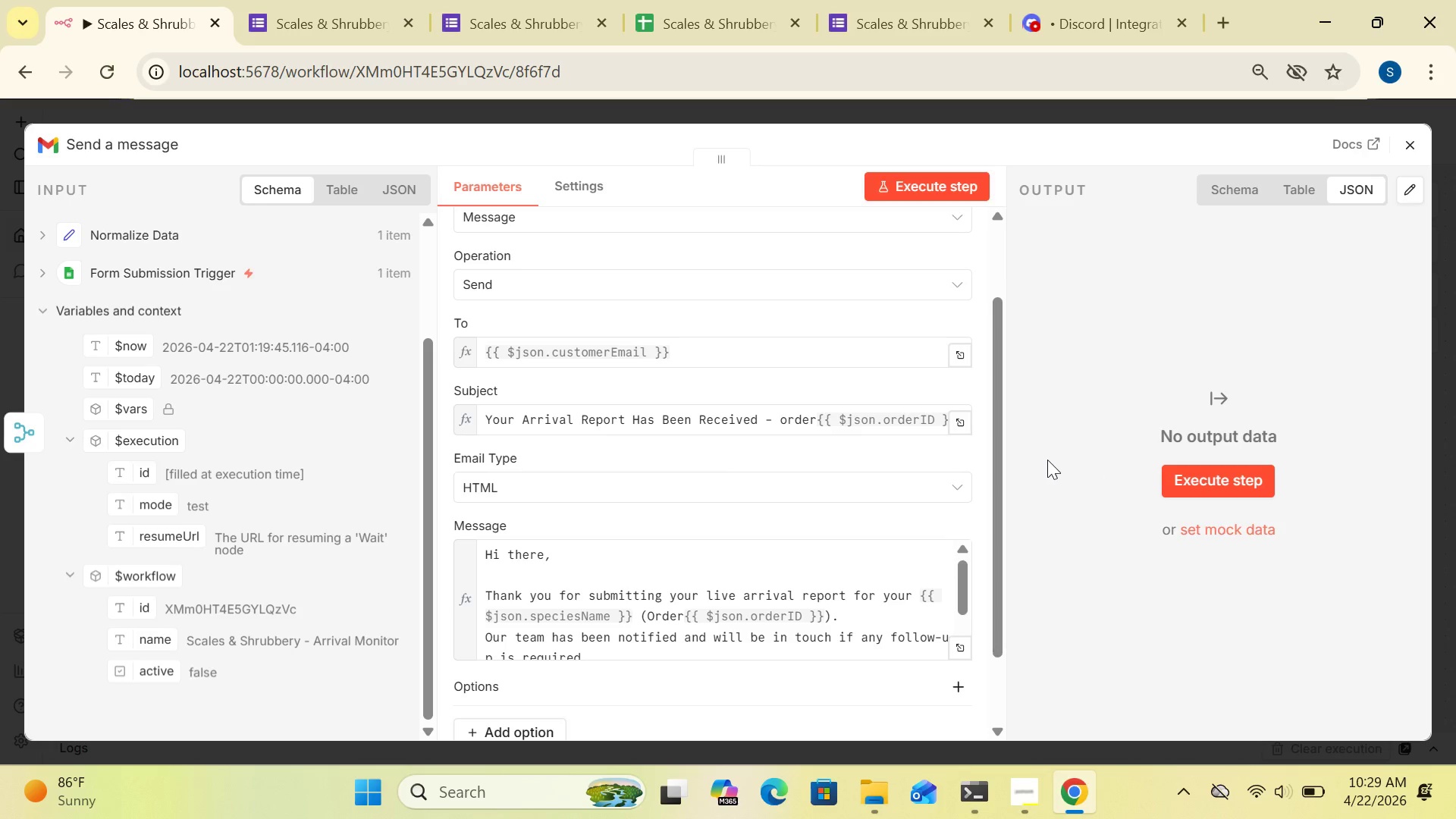 
left_click_drag(start_coordinate=[995, 469], to_coordinate=[1024, 586])
 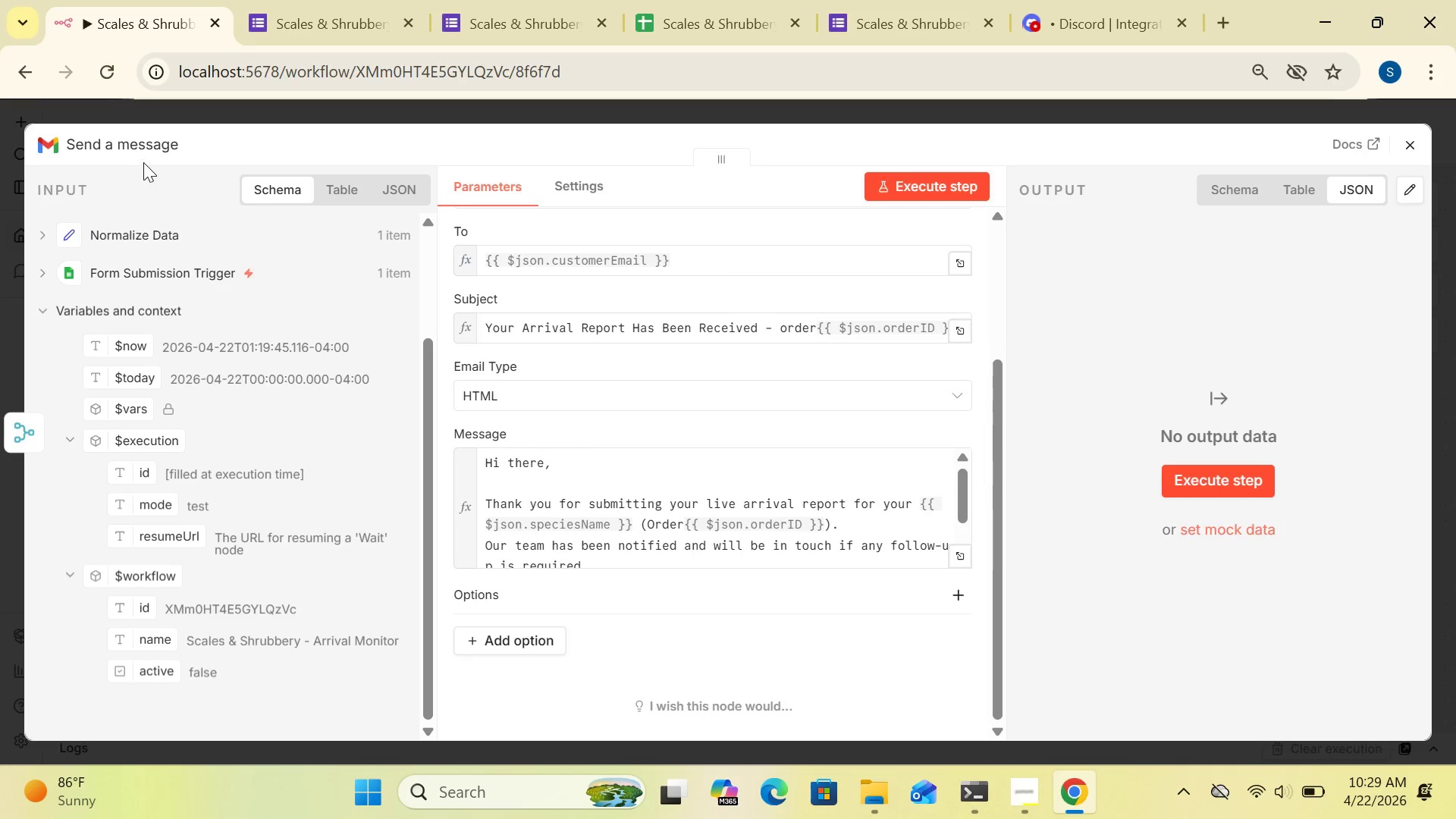 
left_click([135, 143])
 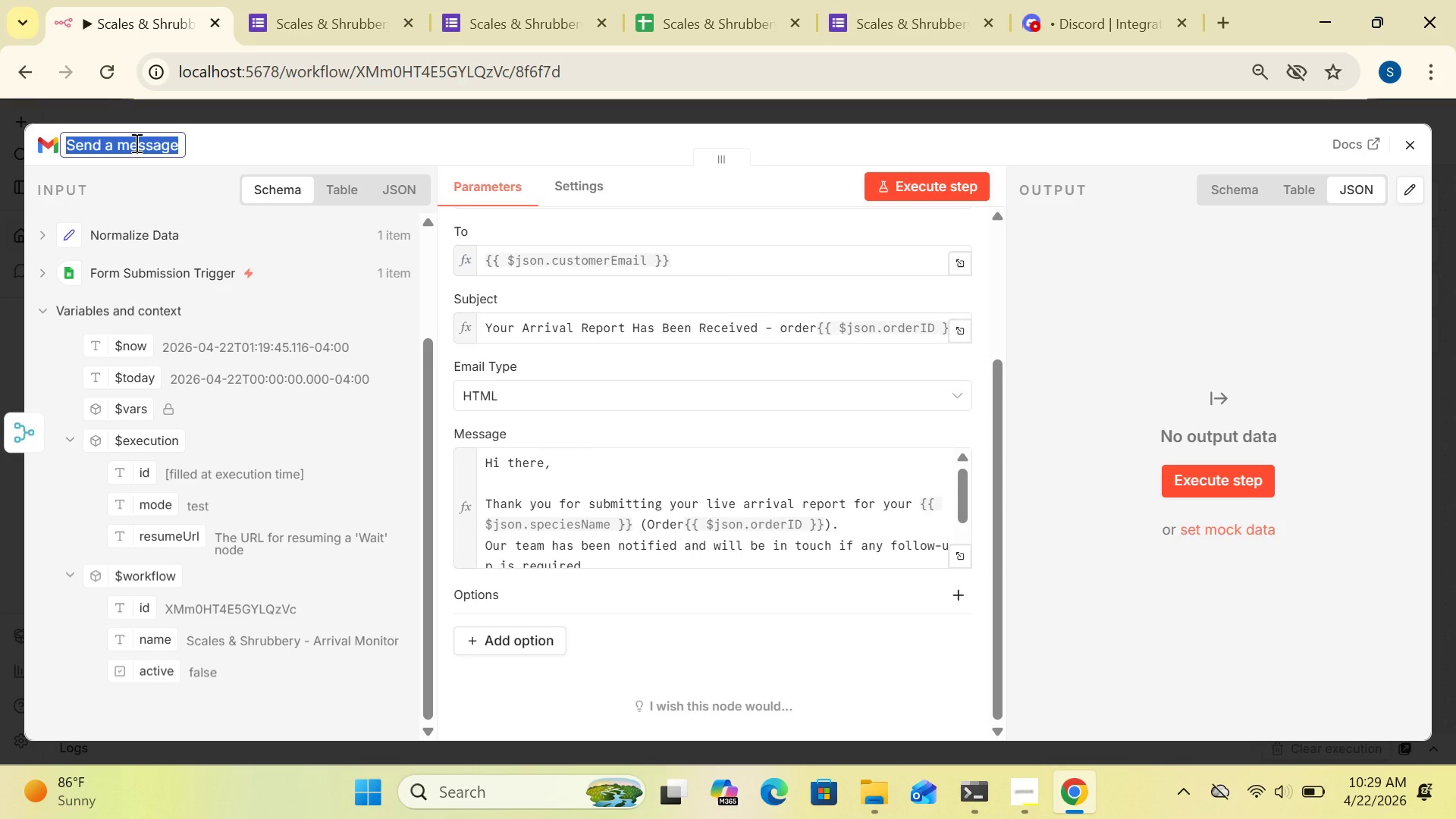 
type([Delete]Customer Conformation Email)
 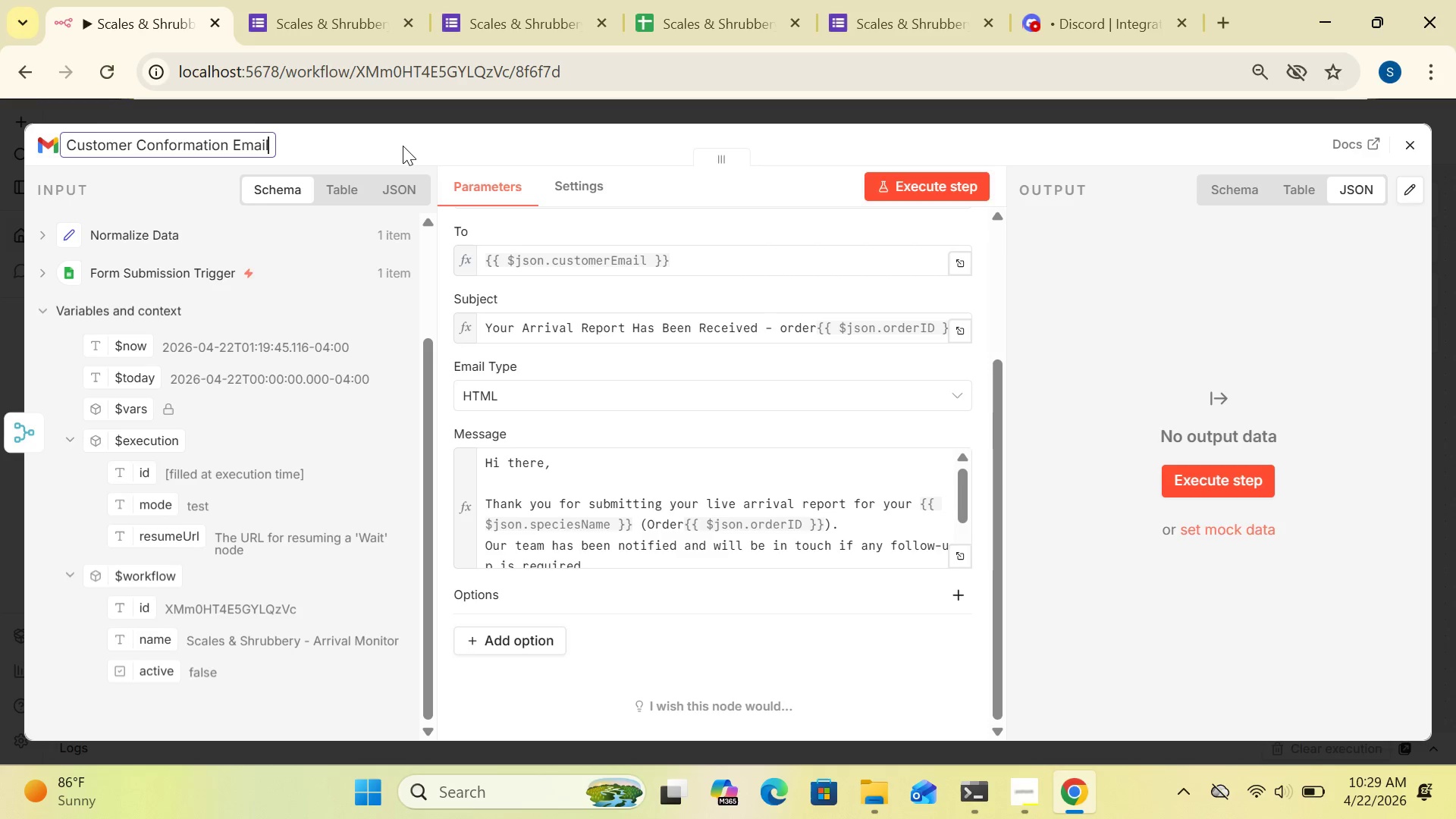 
left_click([405, 146])
 